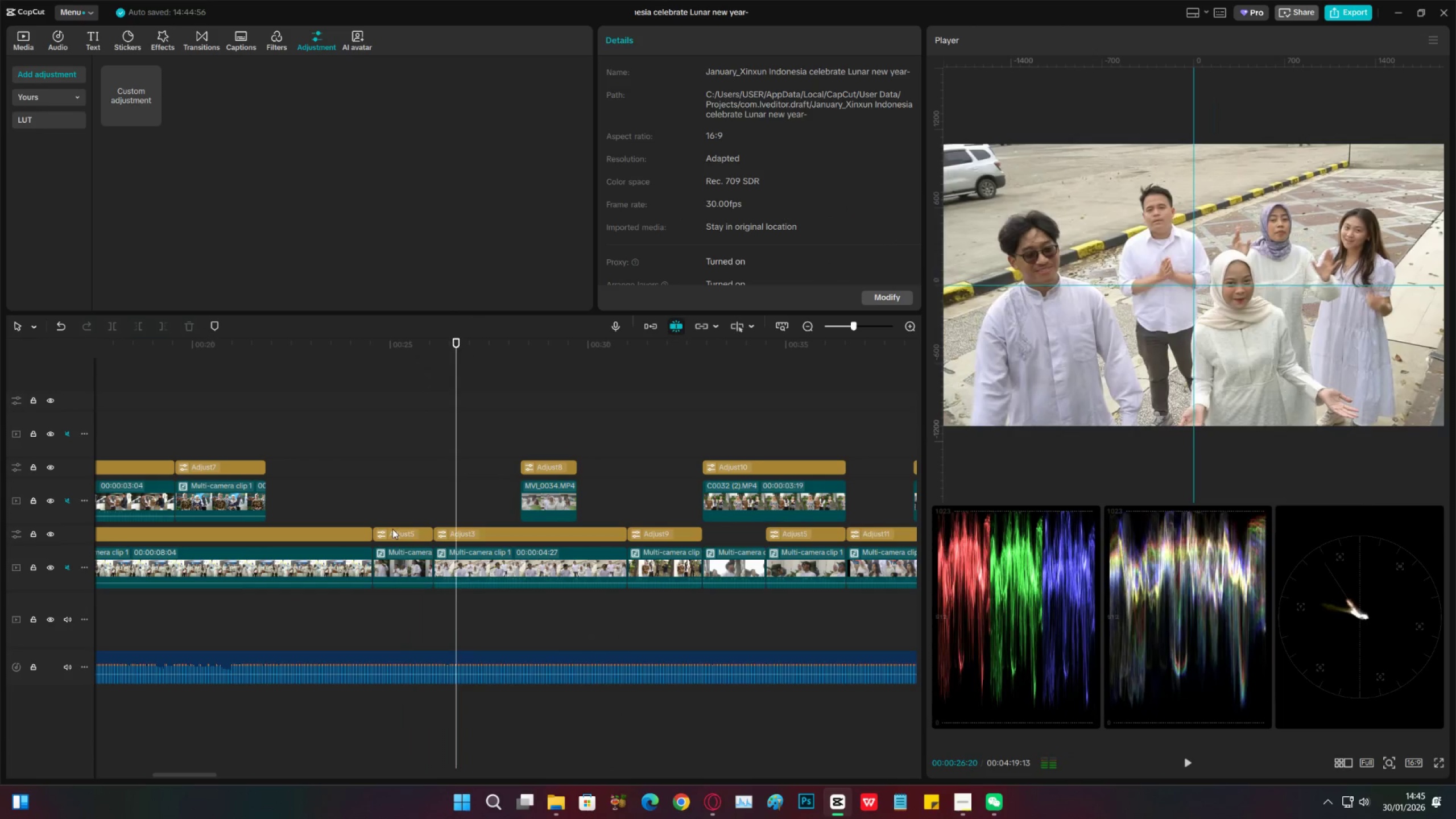 
key(Space)
 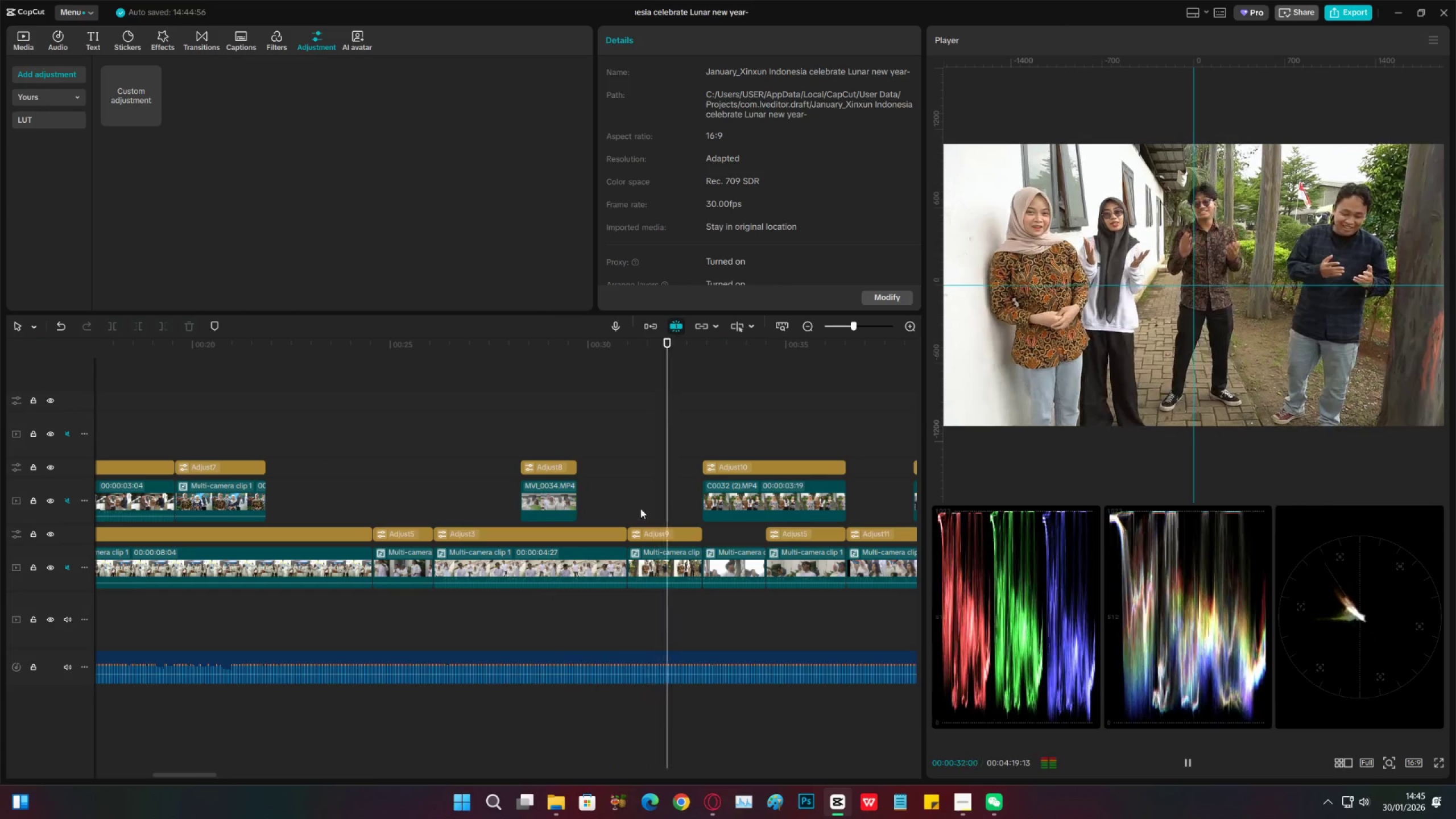 
wait(10.39)
 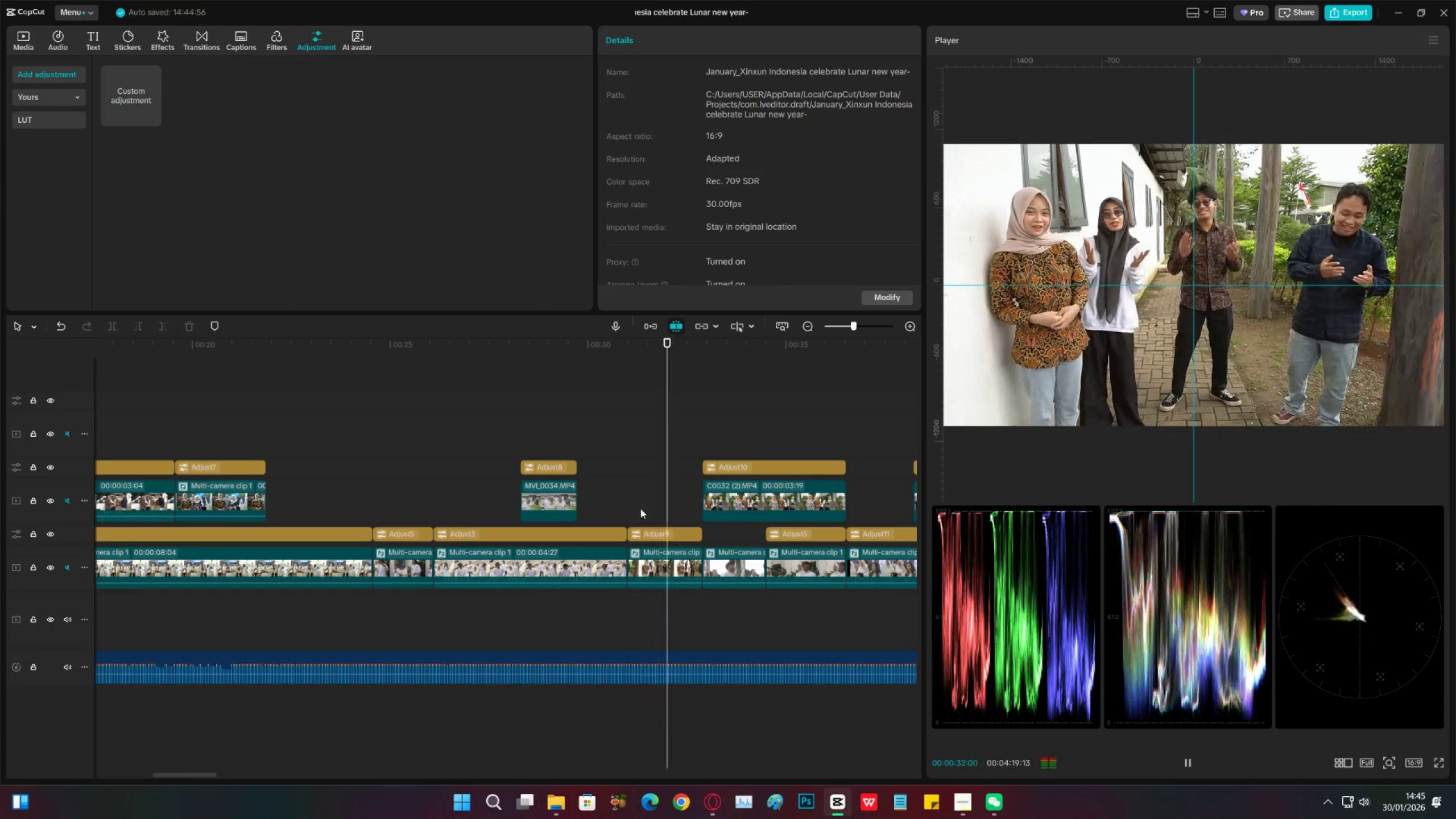 
double_click([806, 329])
 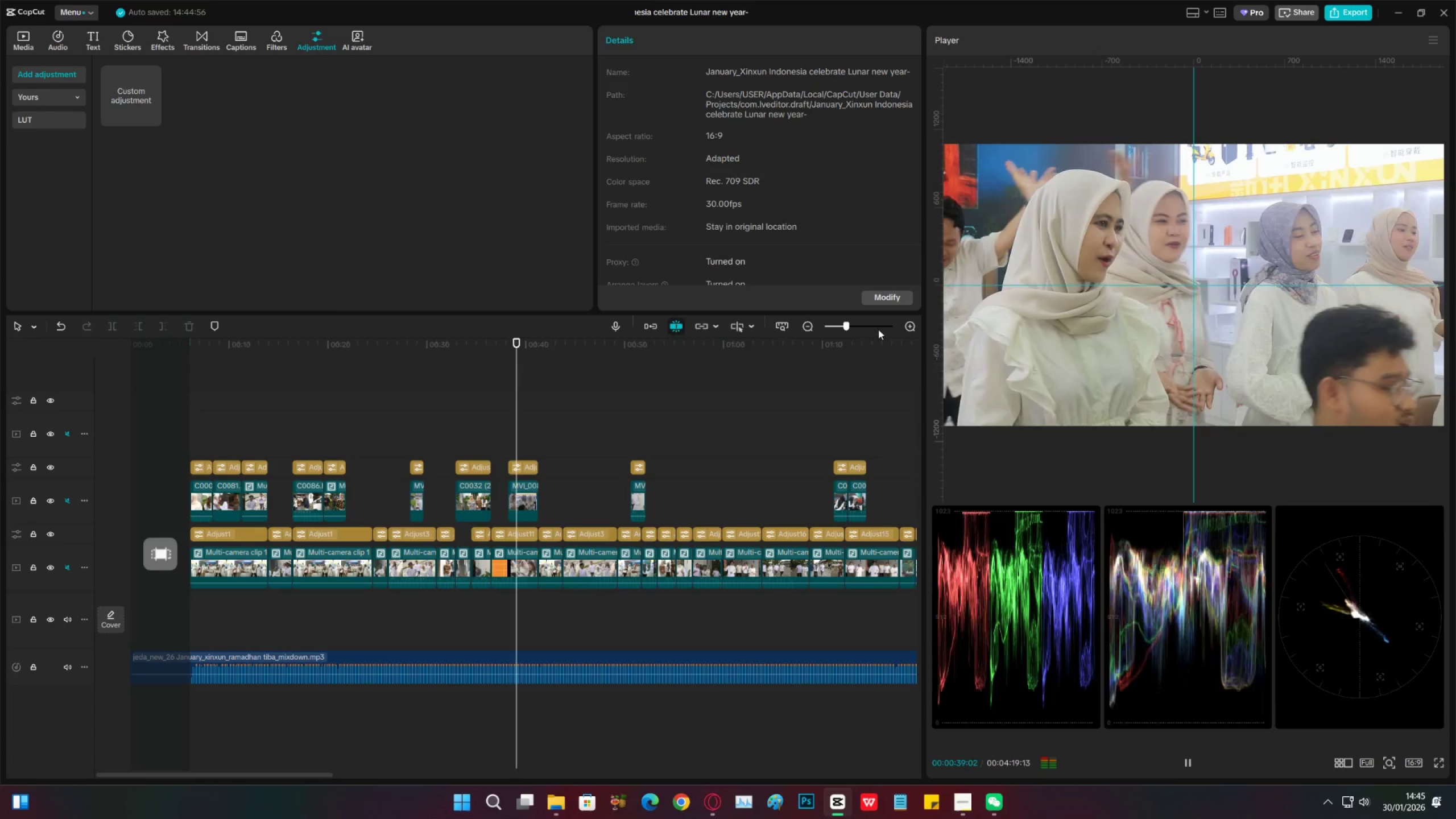 
double_click([913, 326])
 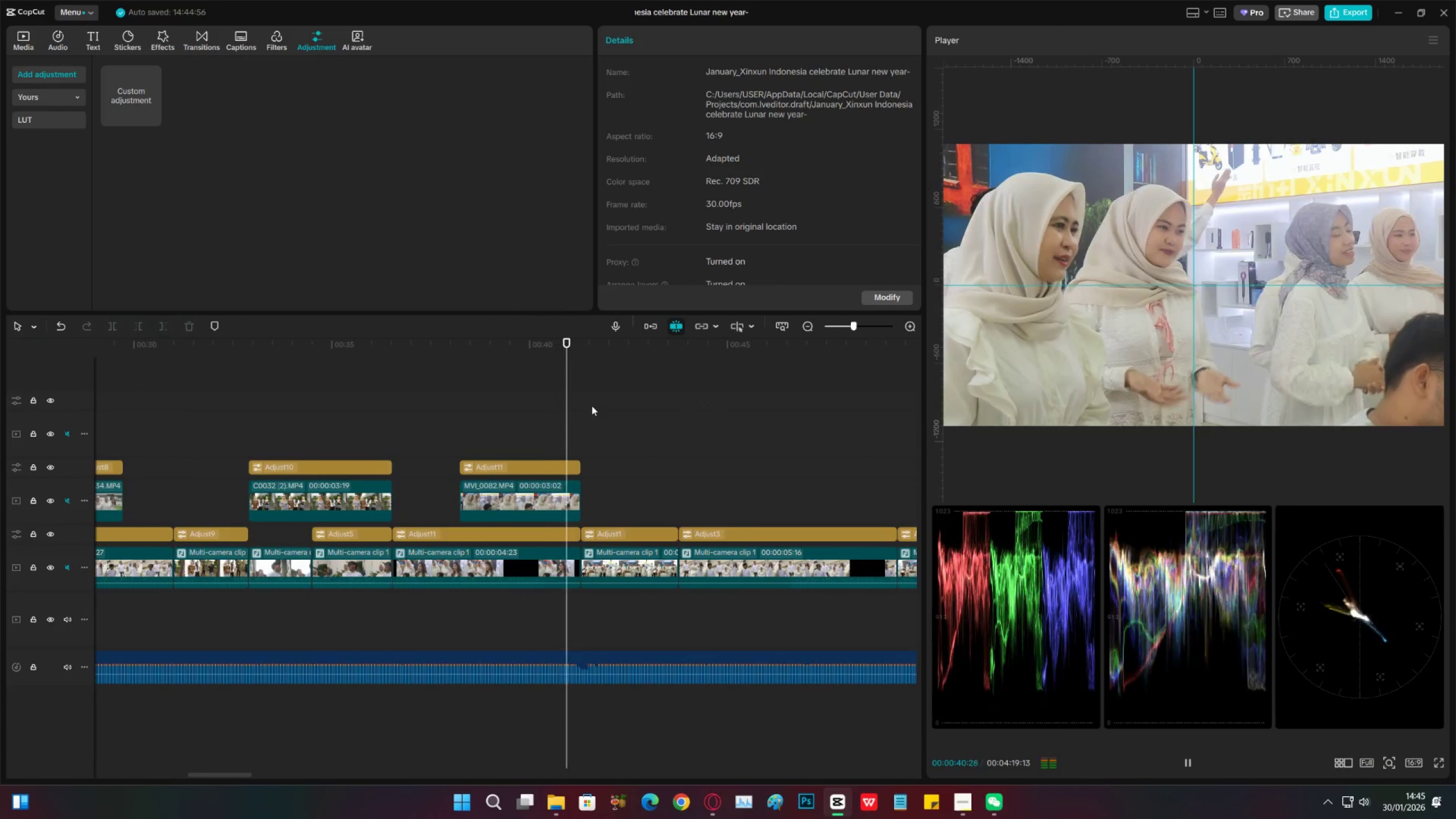 
key(Space)
 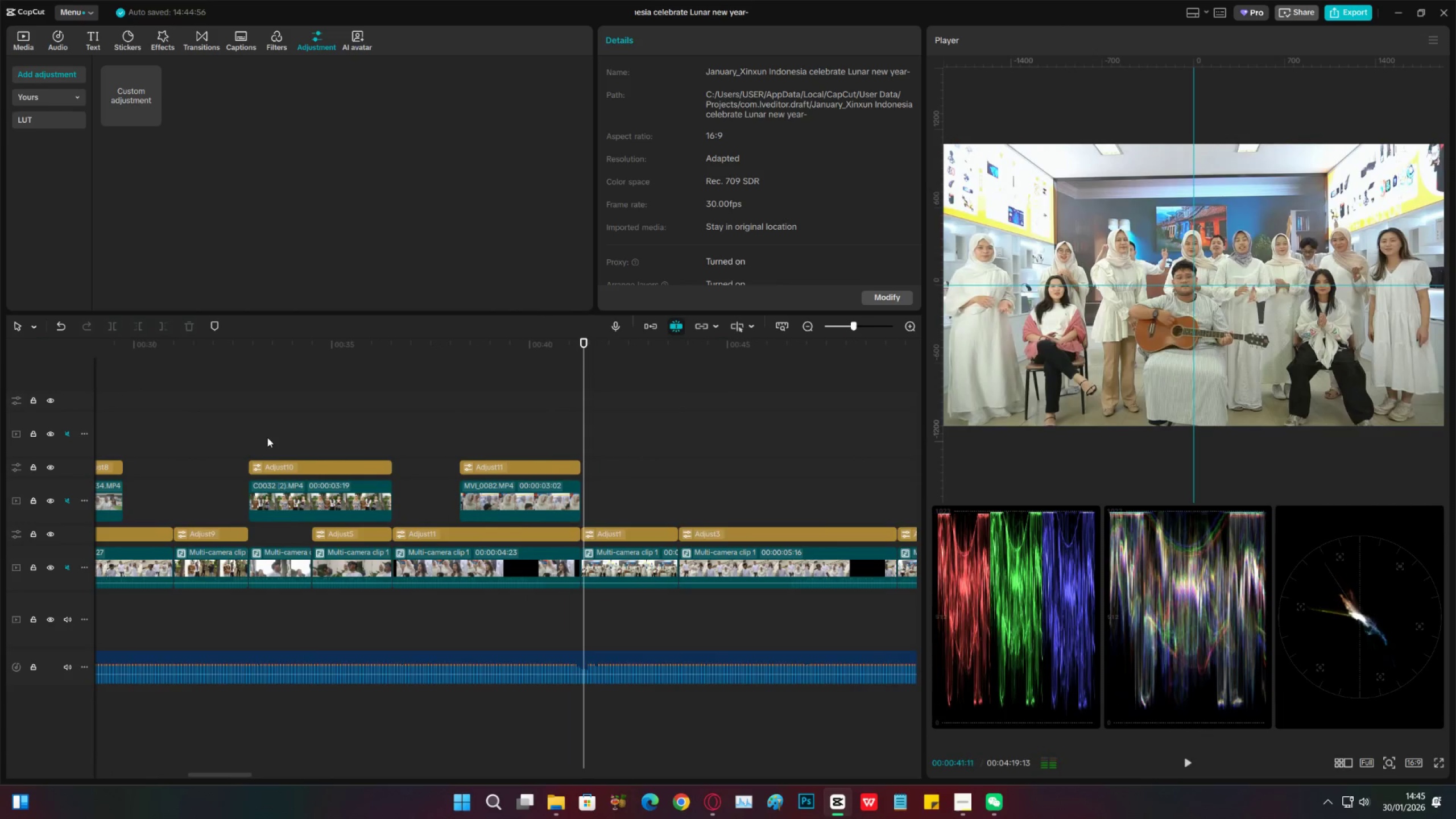 
left_click([267, 437])
 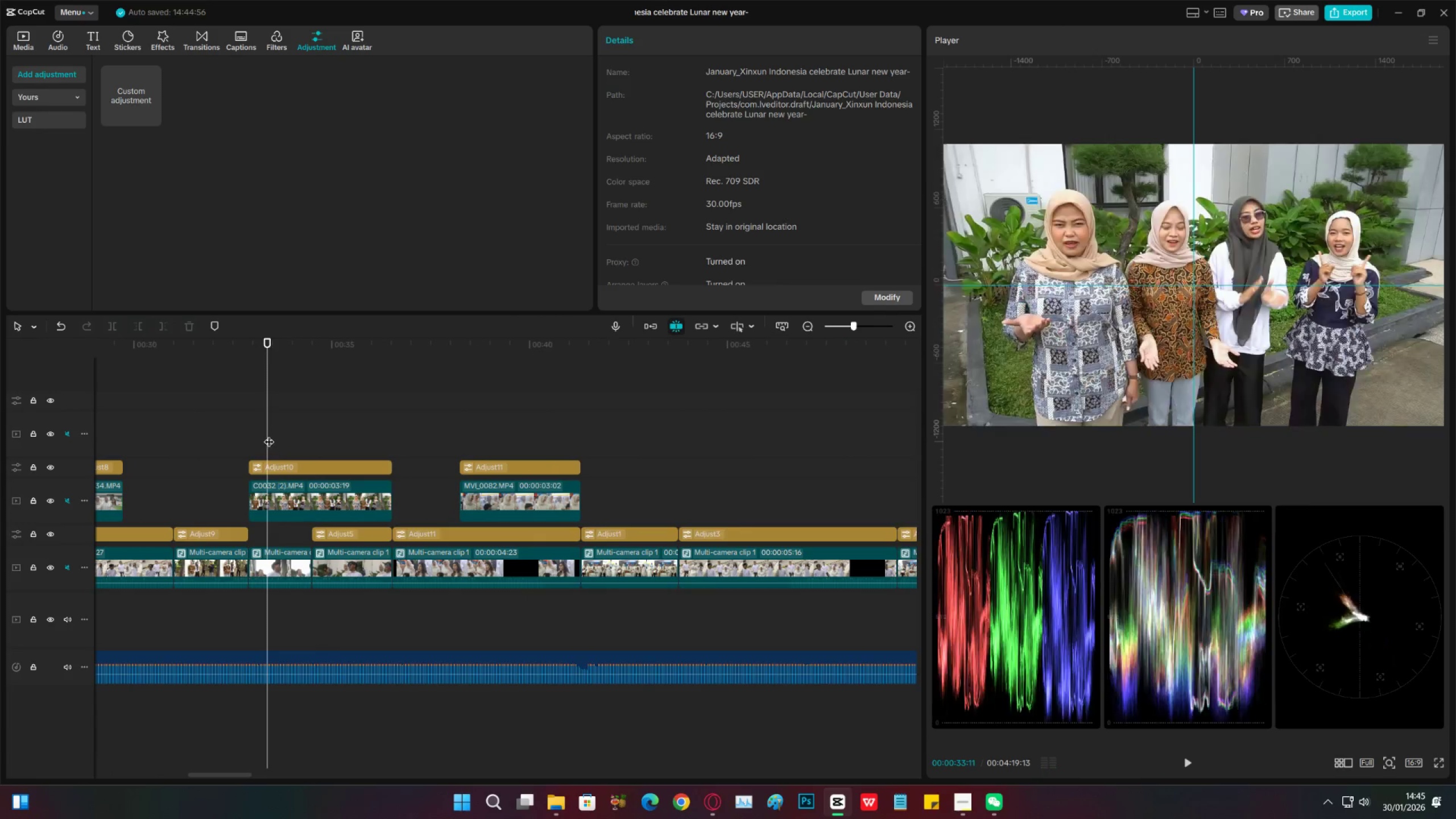 
left_click_drag(start_coordinate=[270, 433], to_coordinate=[417, 445])
 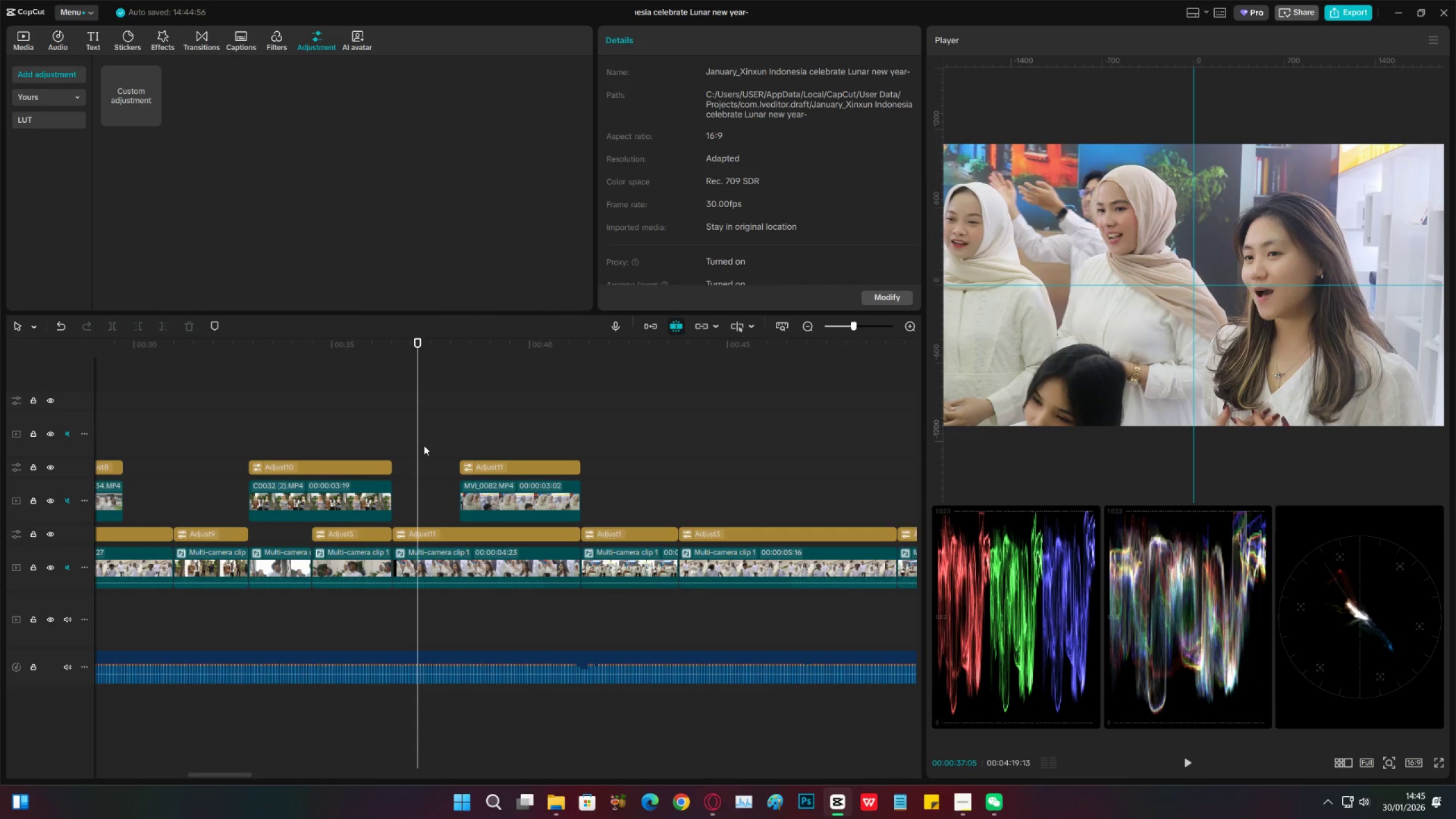 
key(Space)
 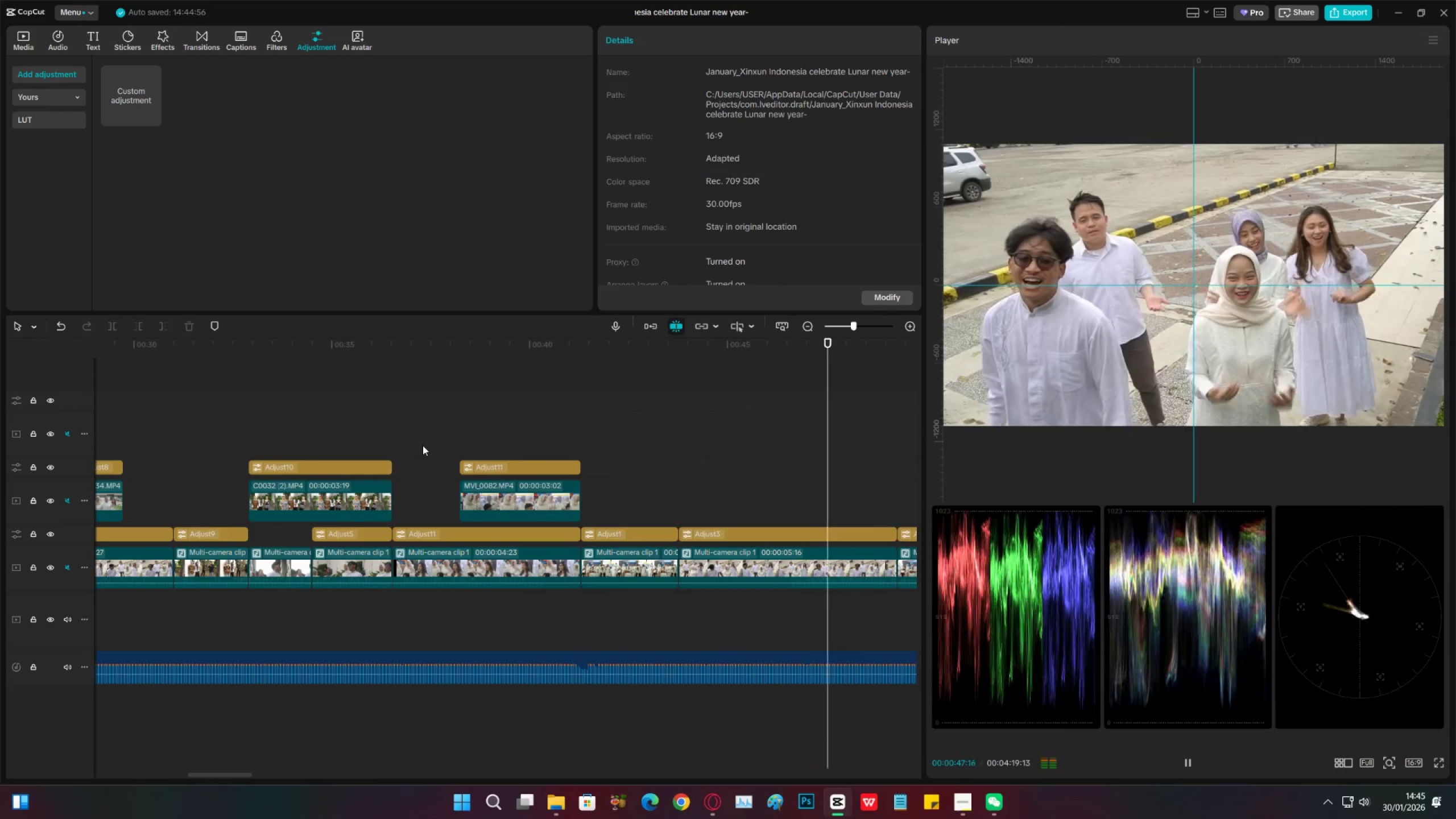 
wait(15.41)
 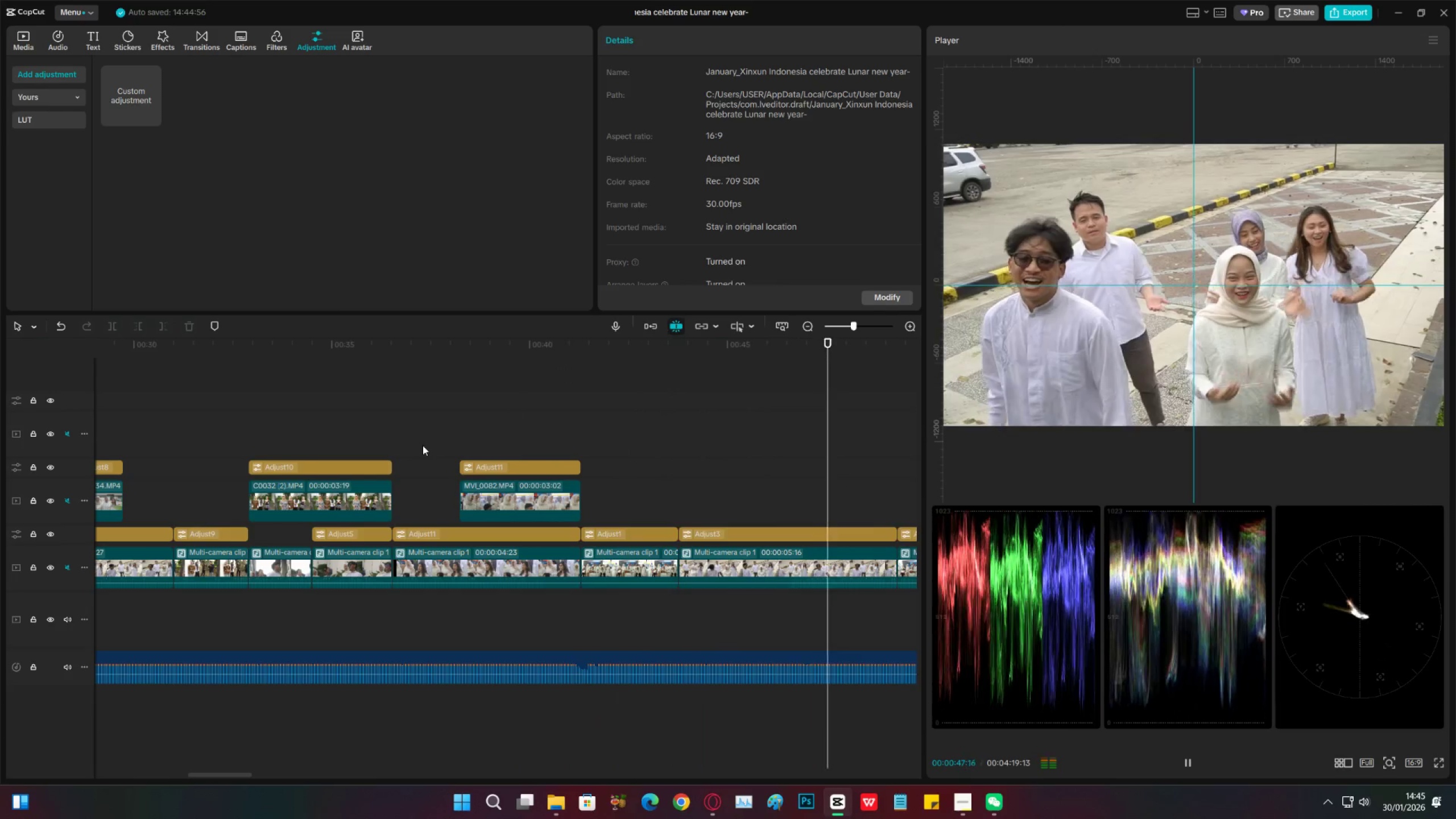 
key(Space)
 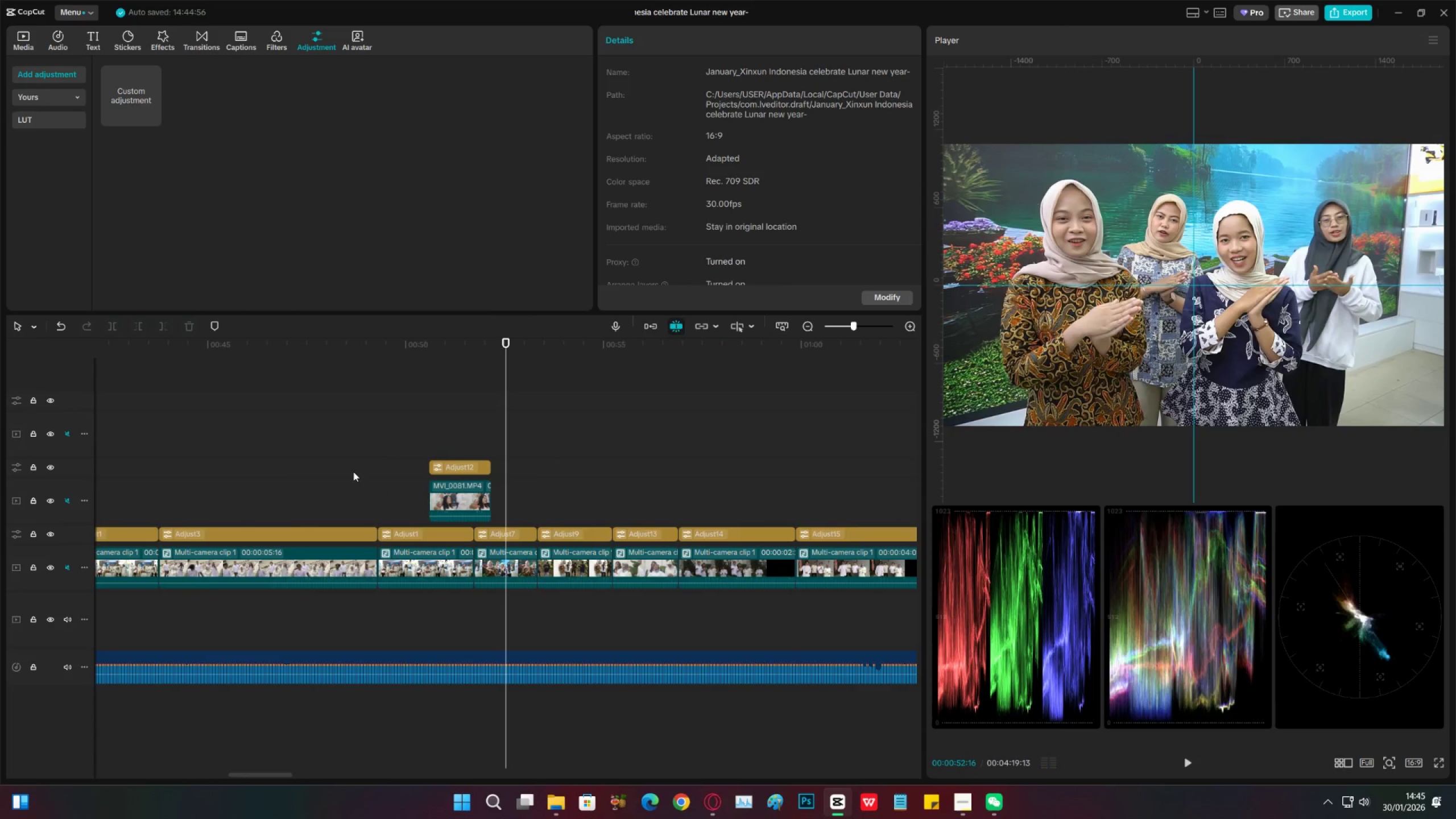 
left_click([357, 460])
 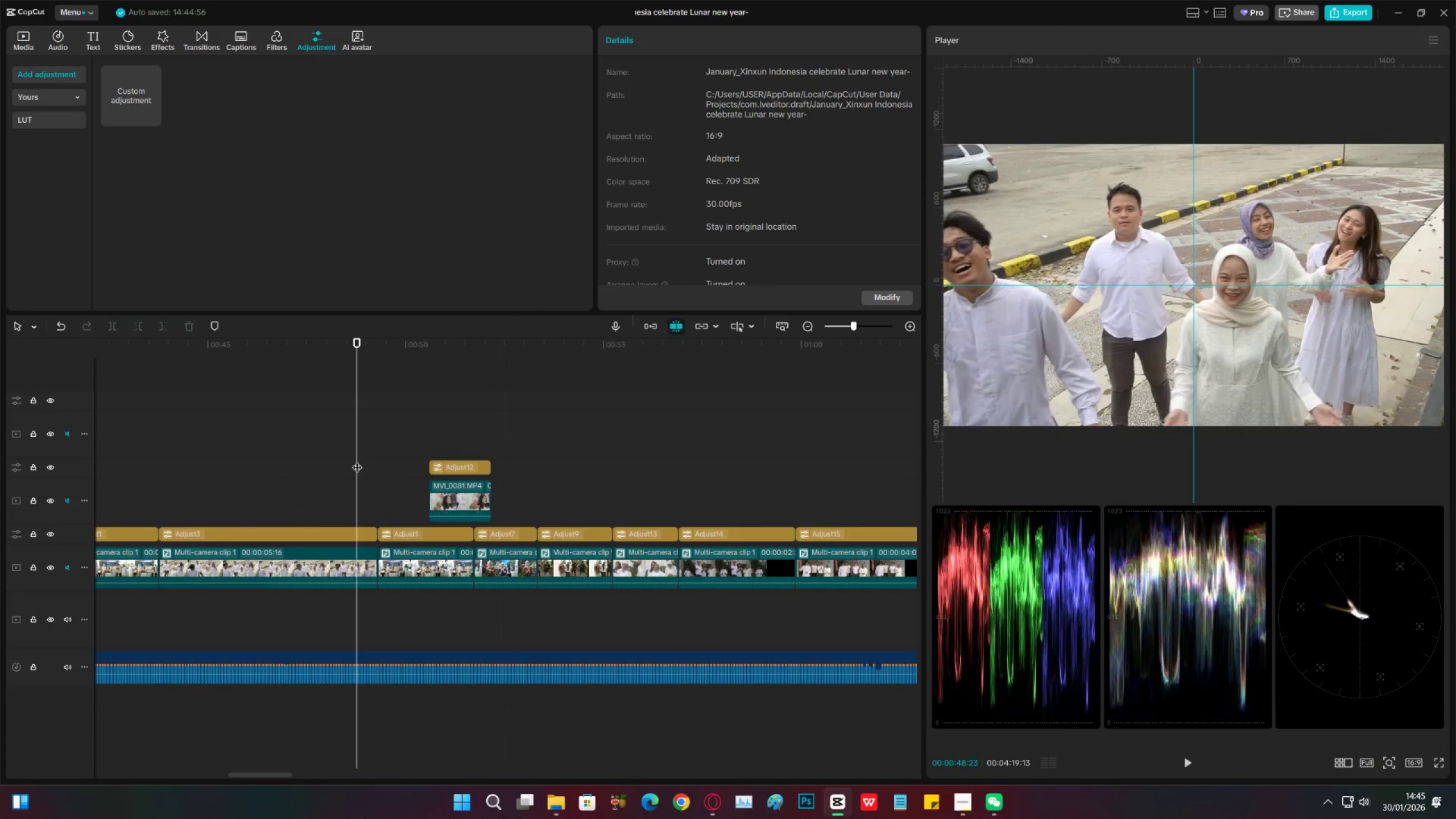 
key(Space)
 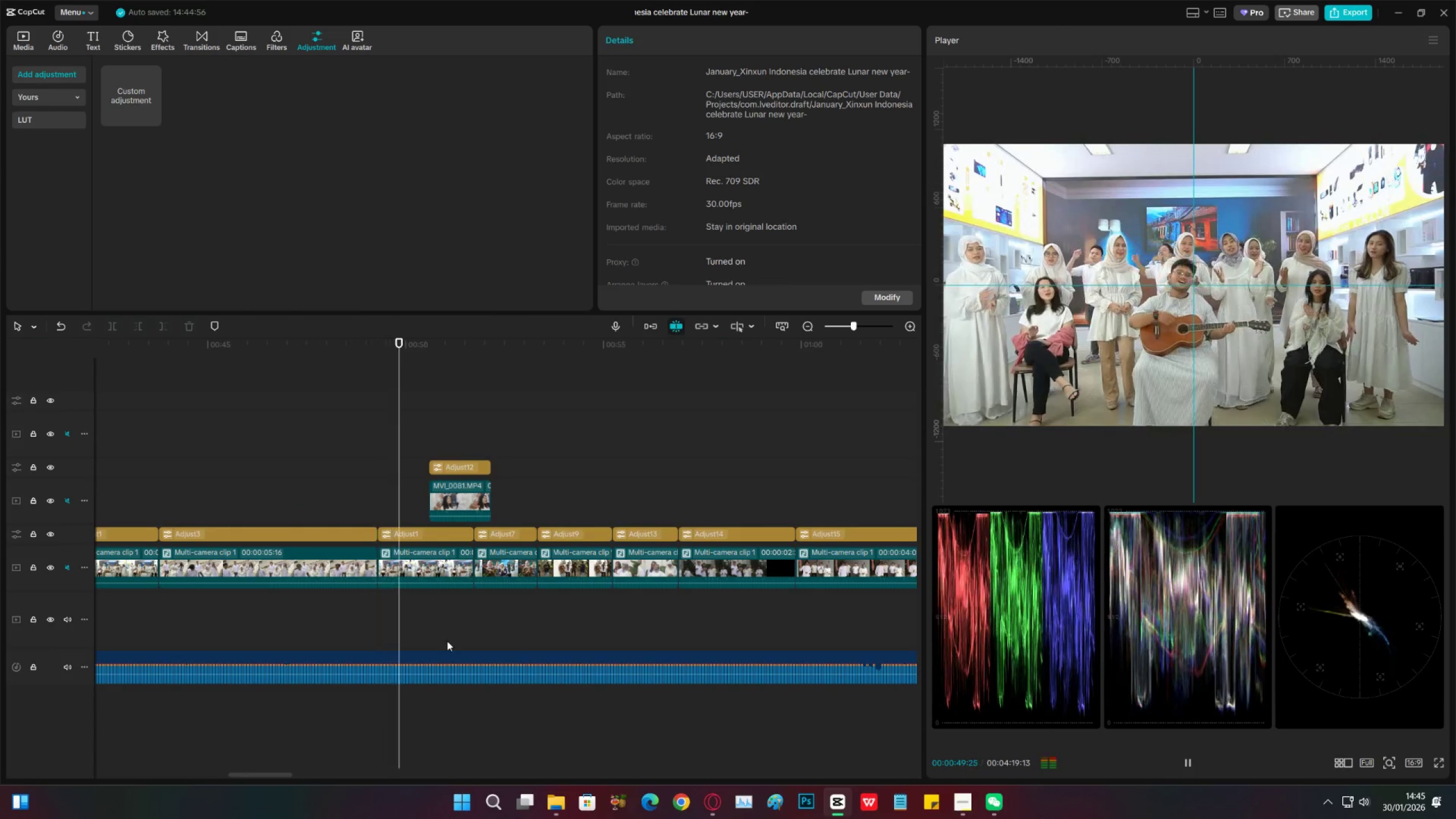 
left_click([446, 659])
 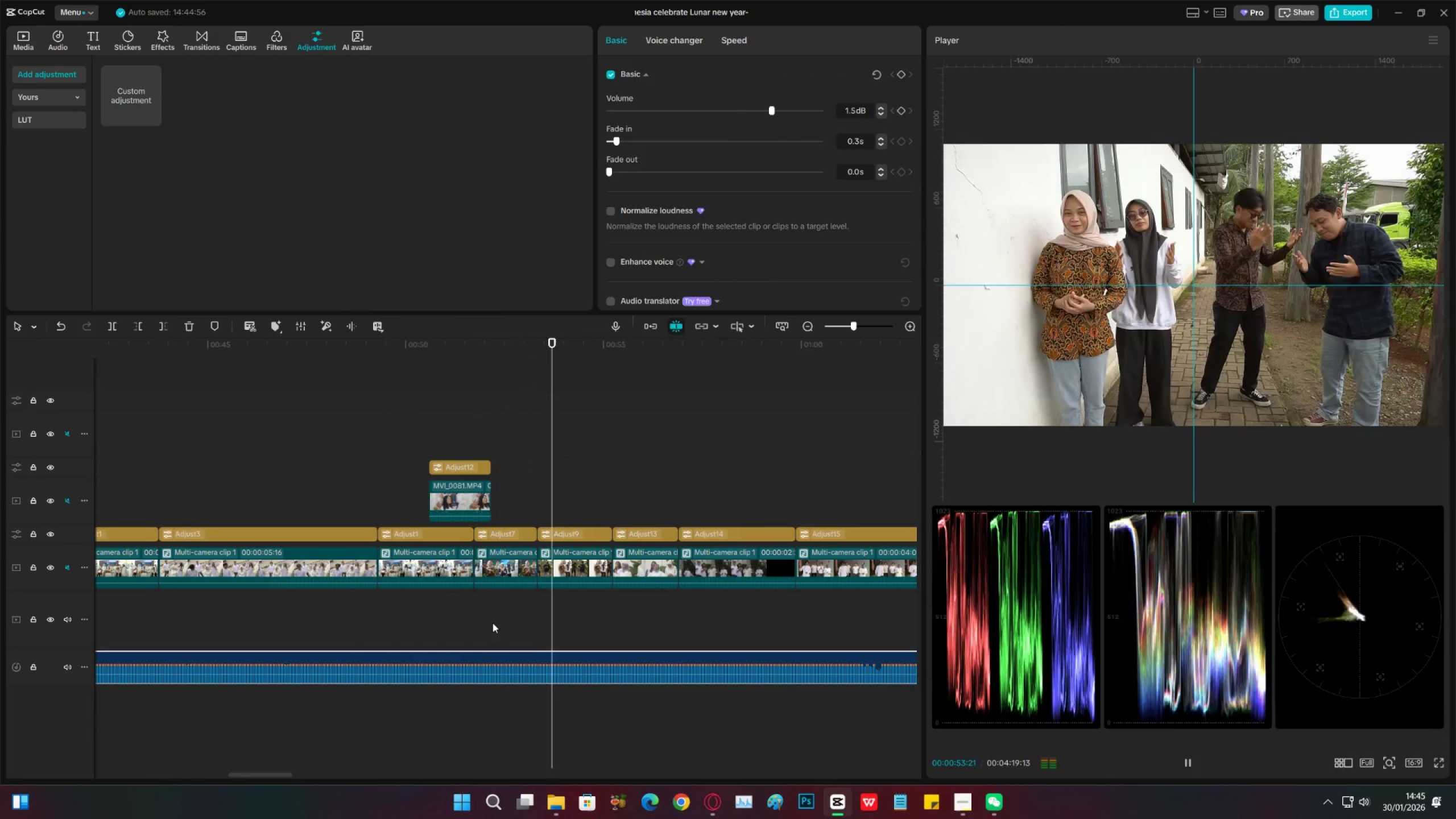 
left_click([811, 328])
 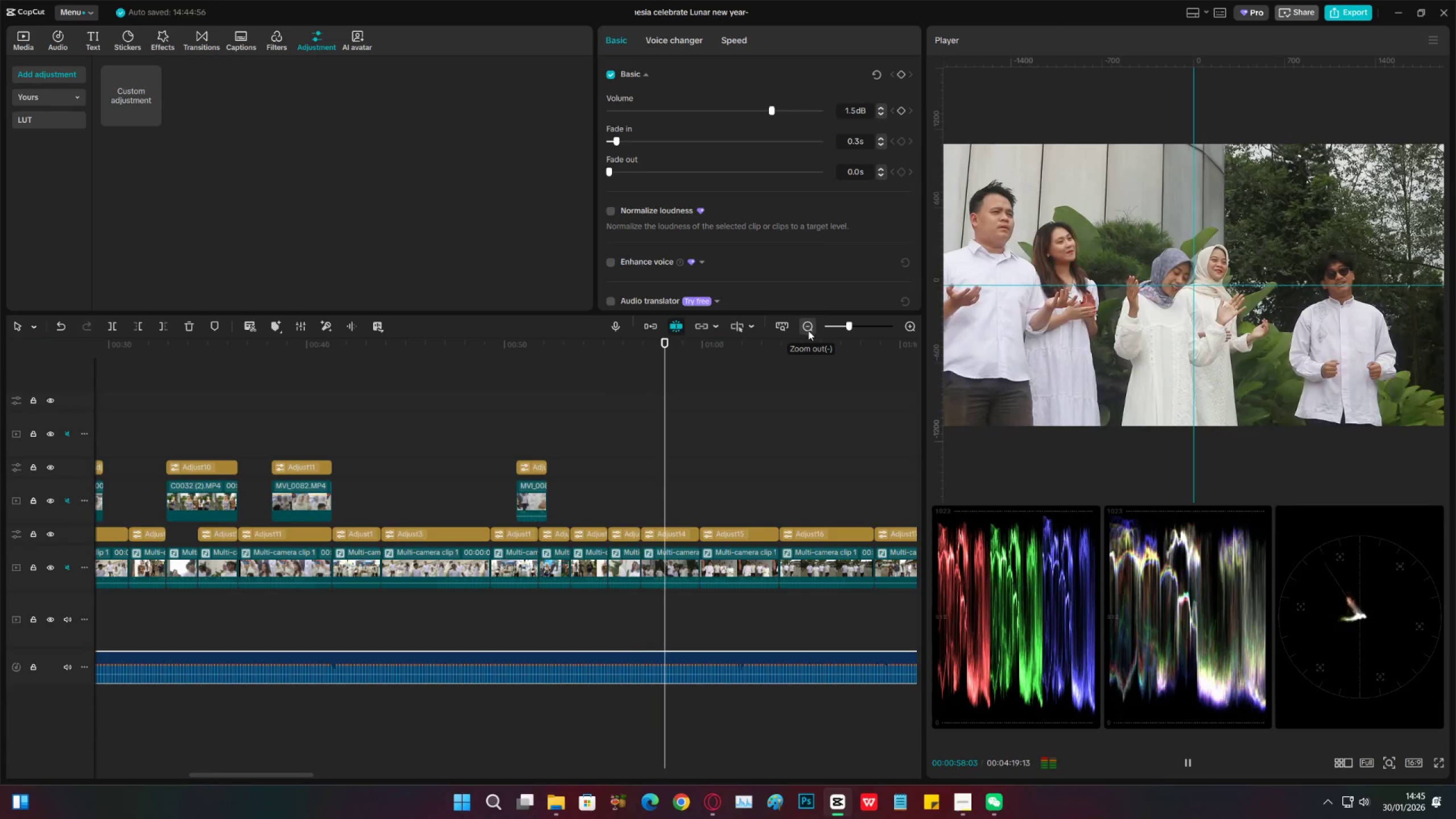 
key(Space)
 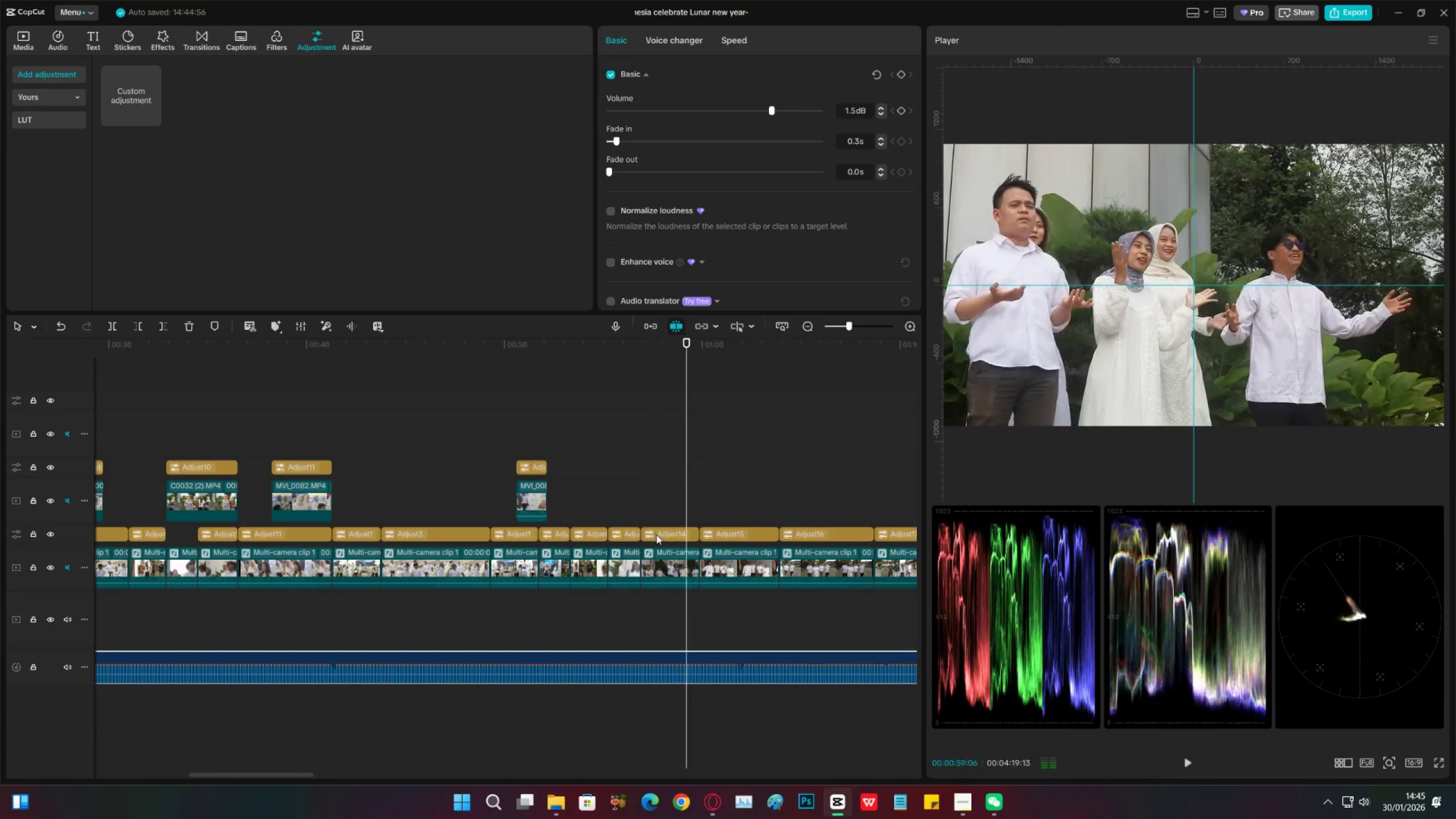 
left_click([660, 536])
 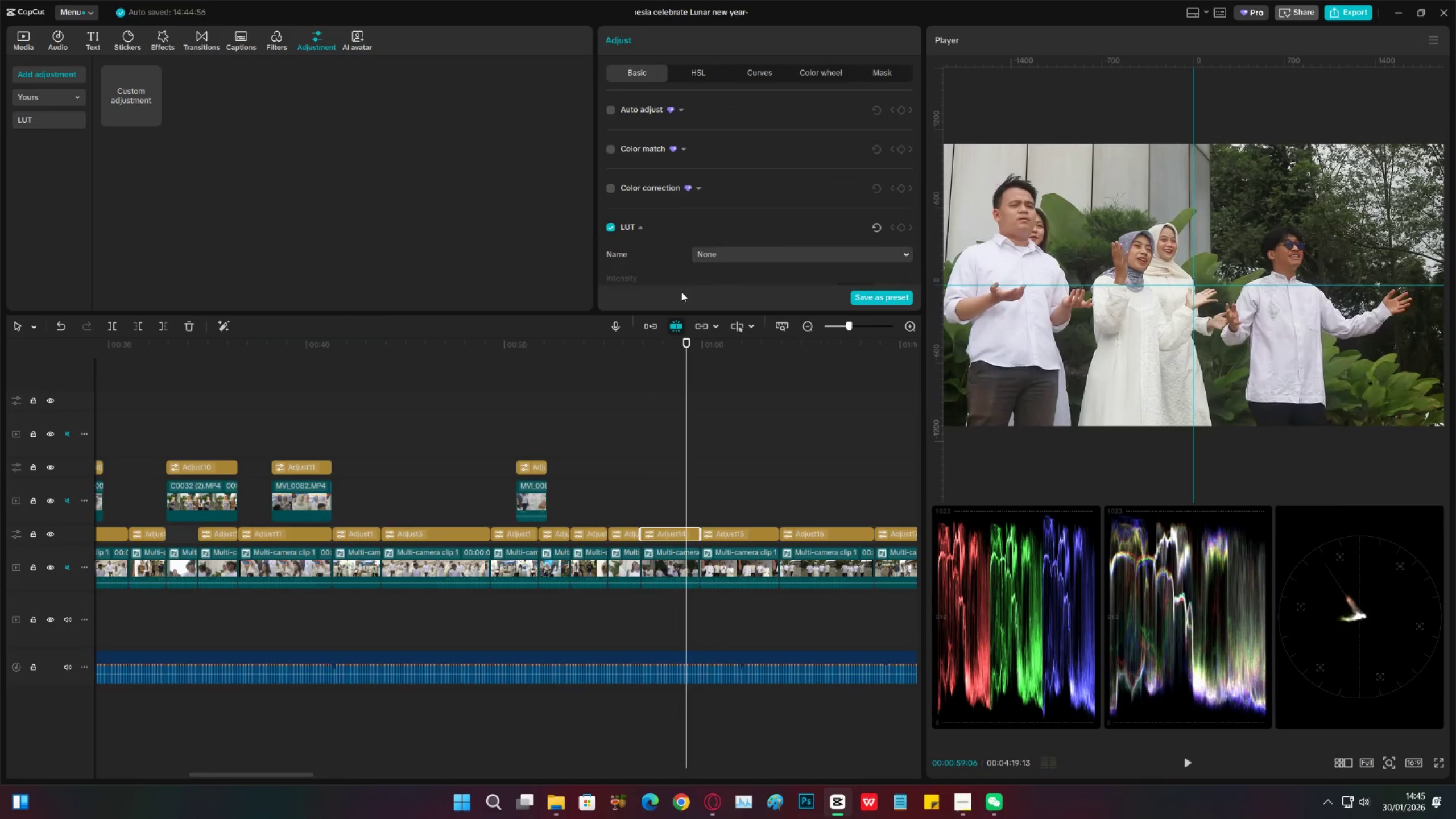 
scroll: coordinate [734, 234], scroll_direction: down, amount: 27.0
 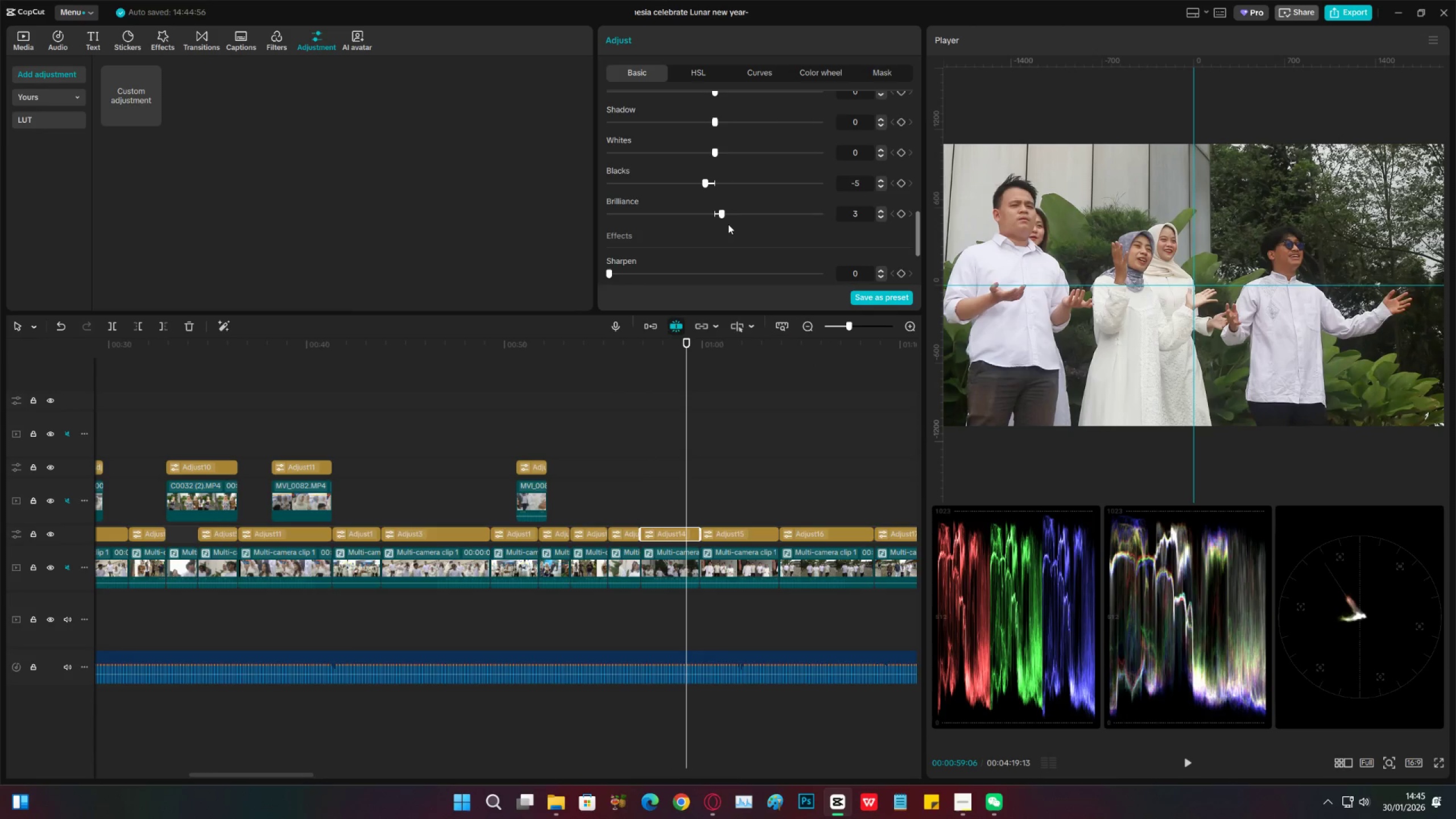 
scroll: coordinate [727, 221], scroll_direction: up, amount: 2.0
 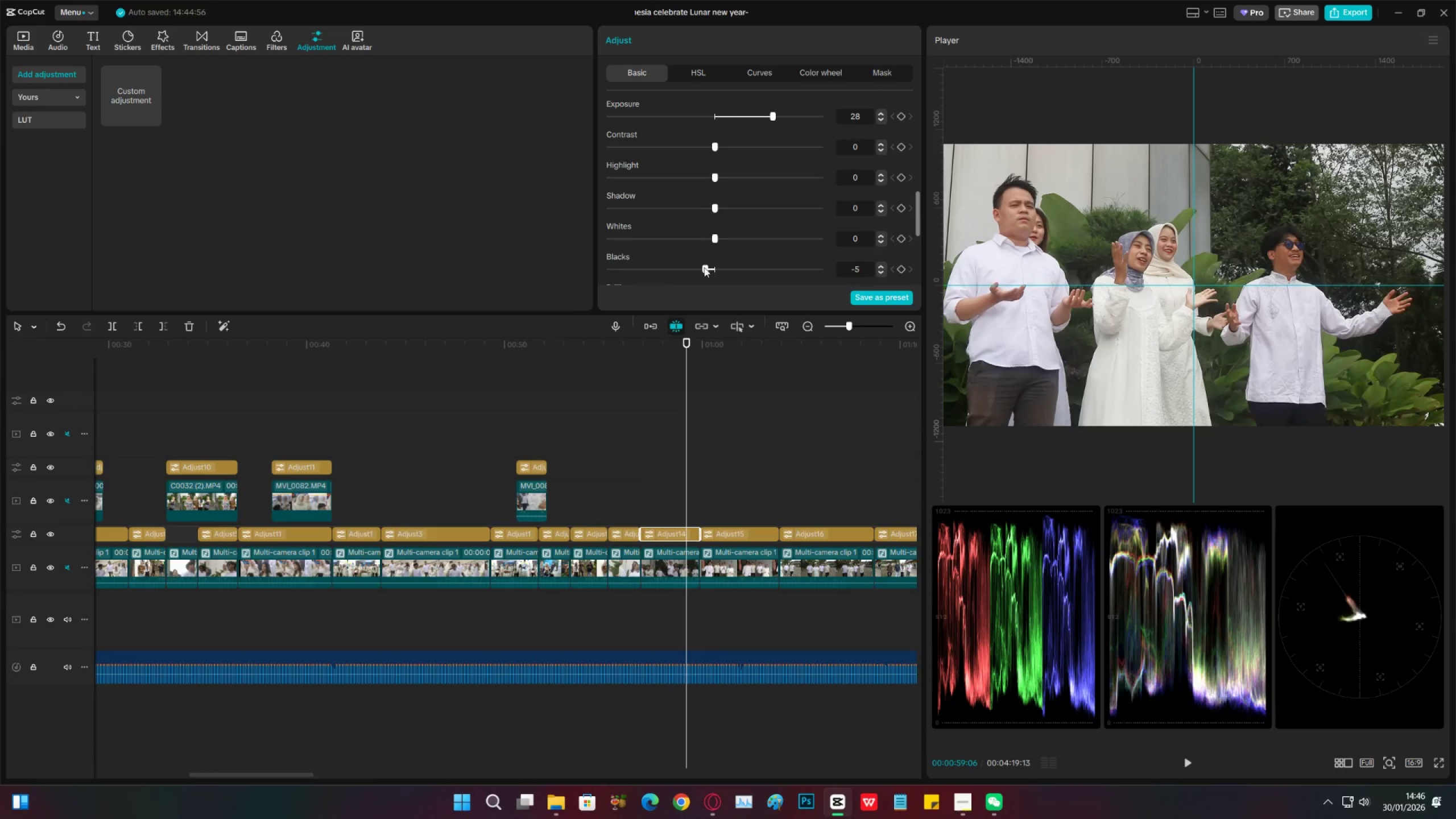 
left_click_drag(start_coordinate=[704, 267], to_coordinate=[711, 268])
 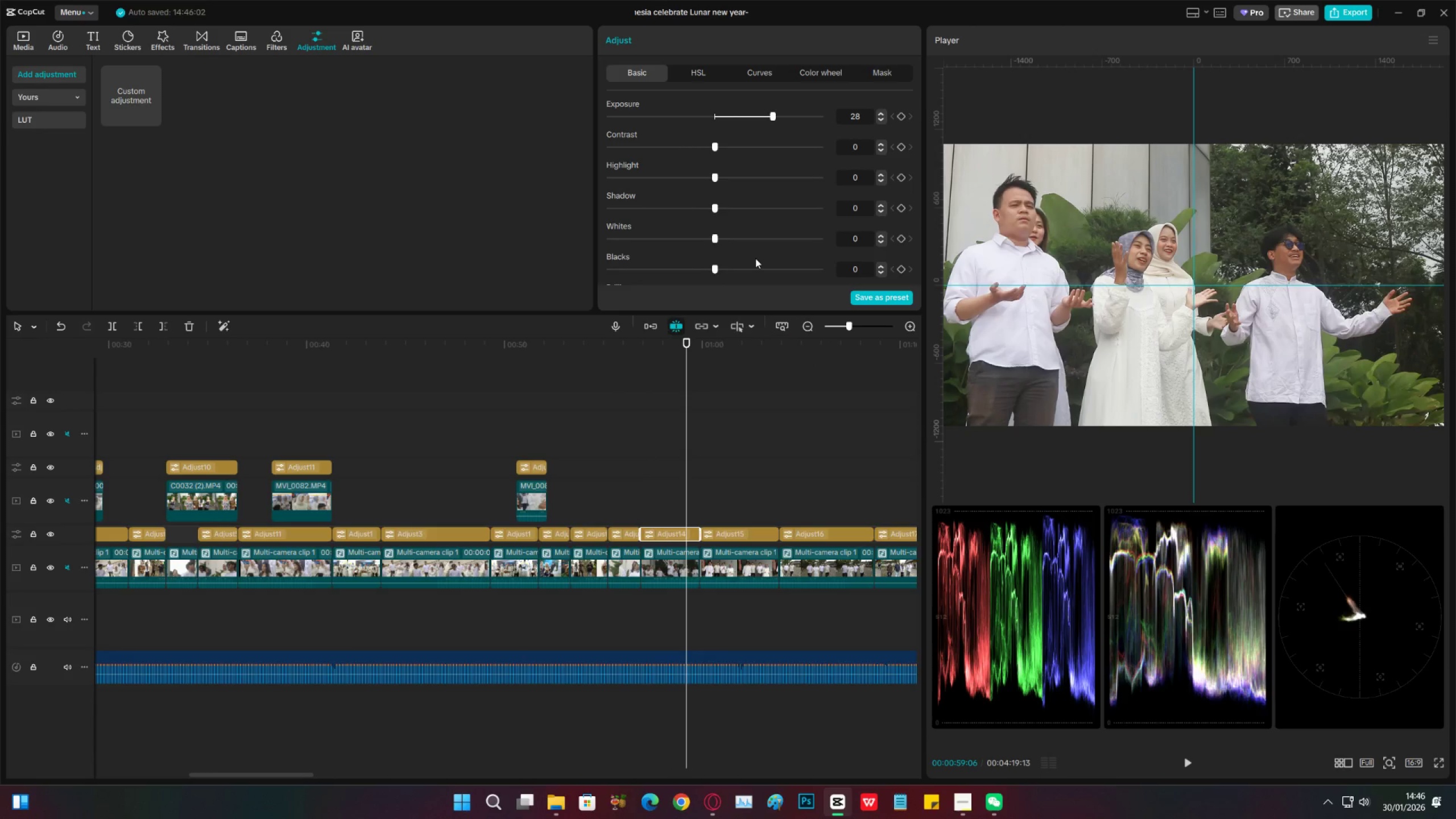 
key(Control+Z)
 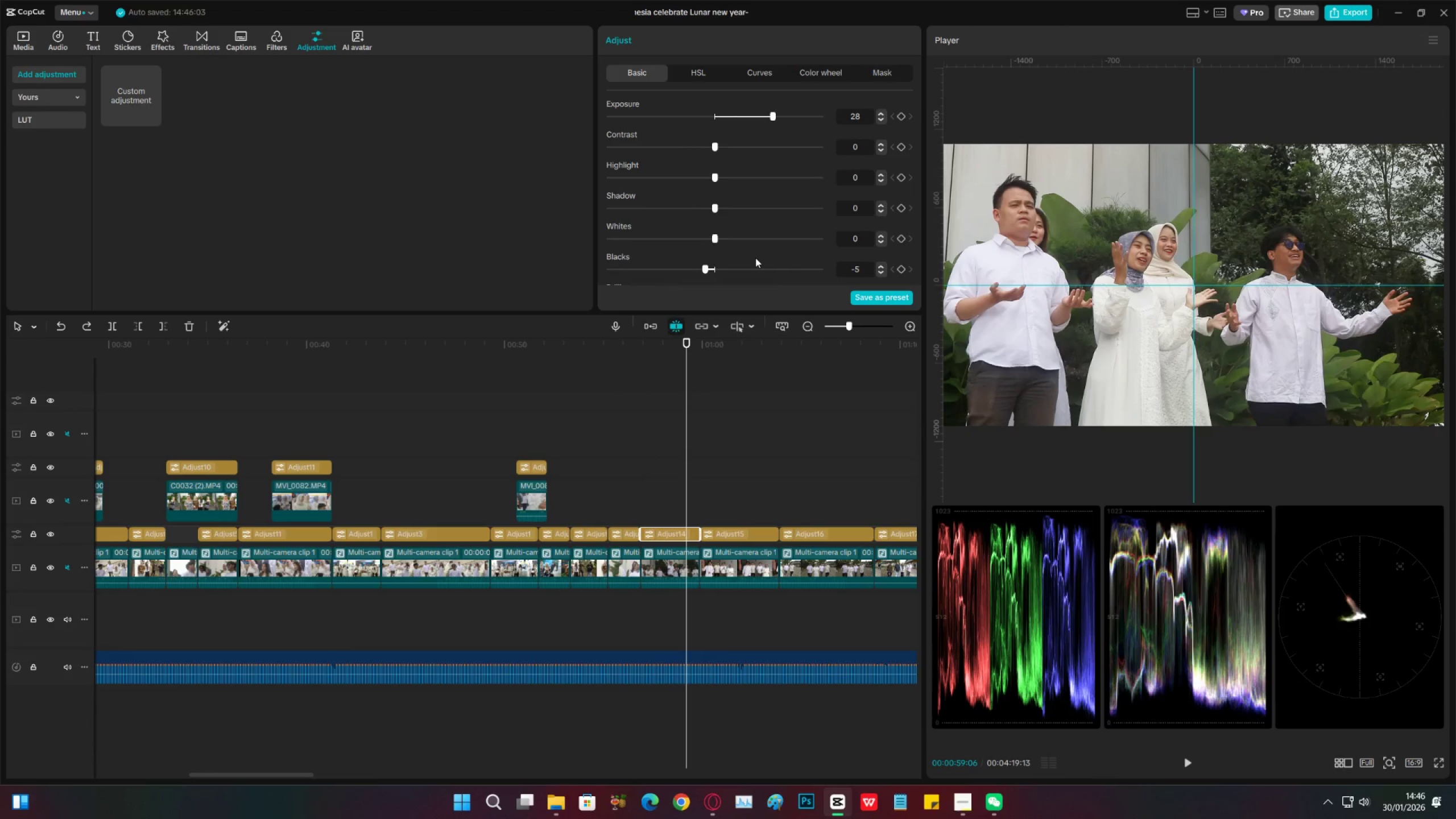 
key(Space)
 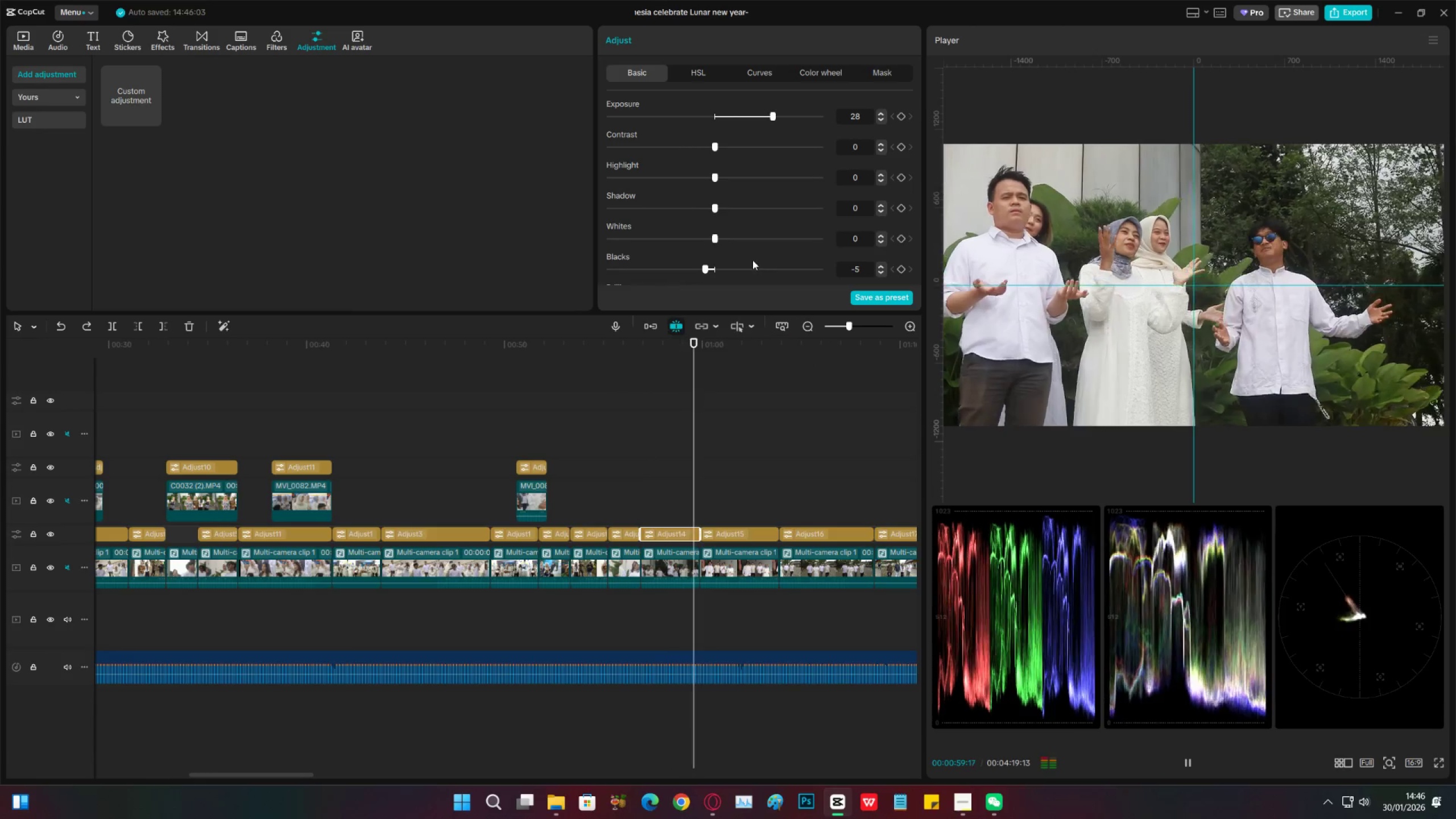 
key(Control+Z)
 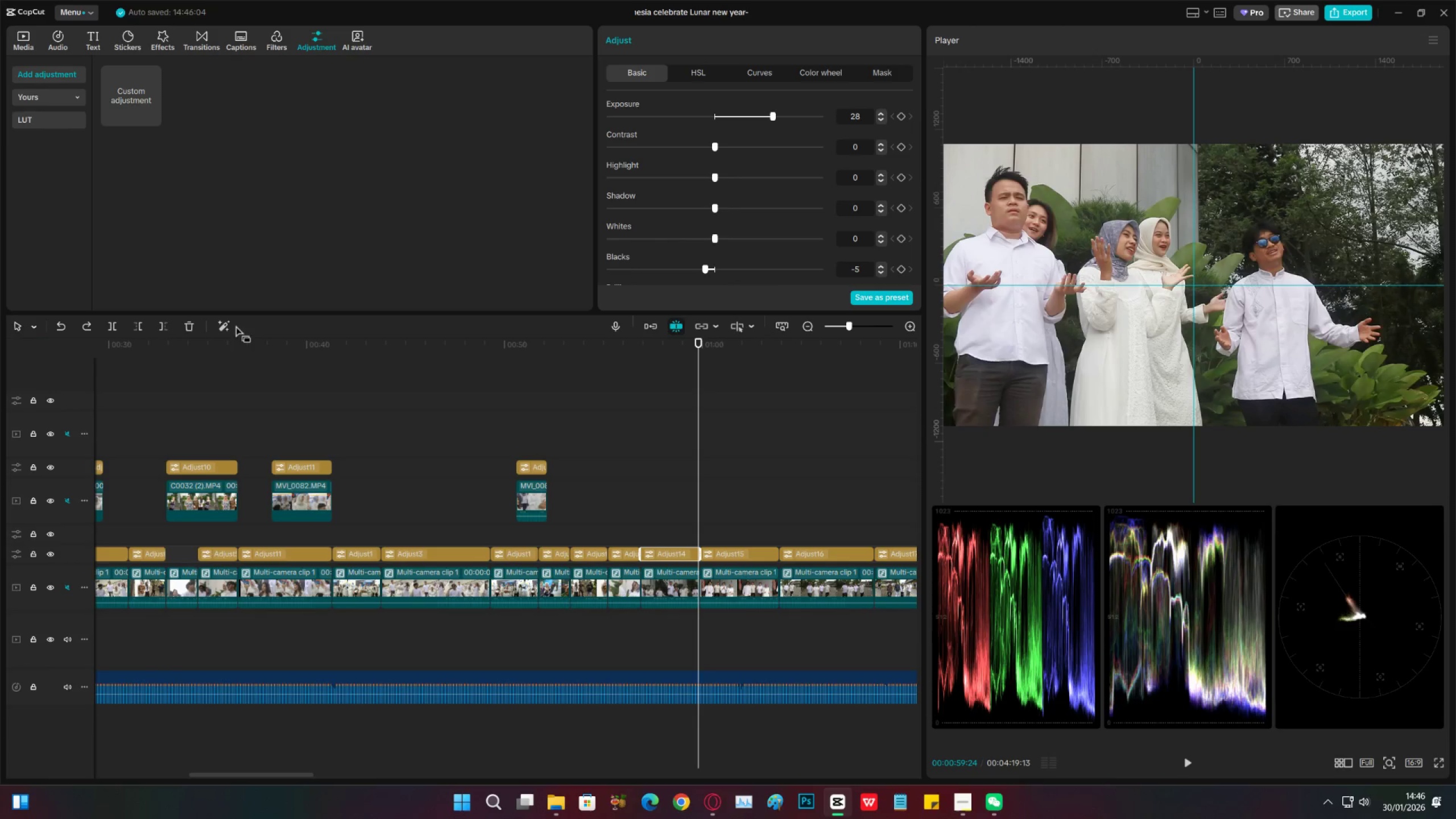 
left_click([88, 325])
 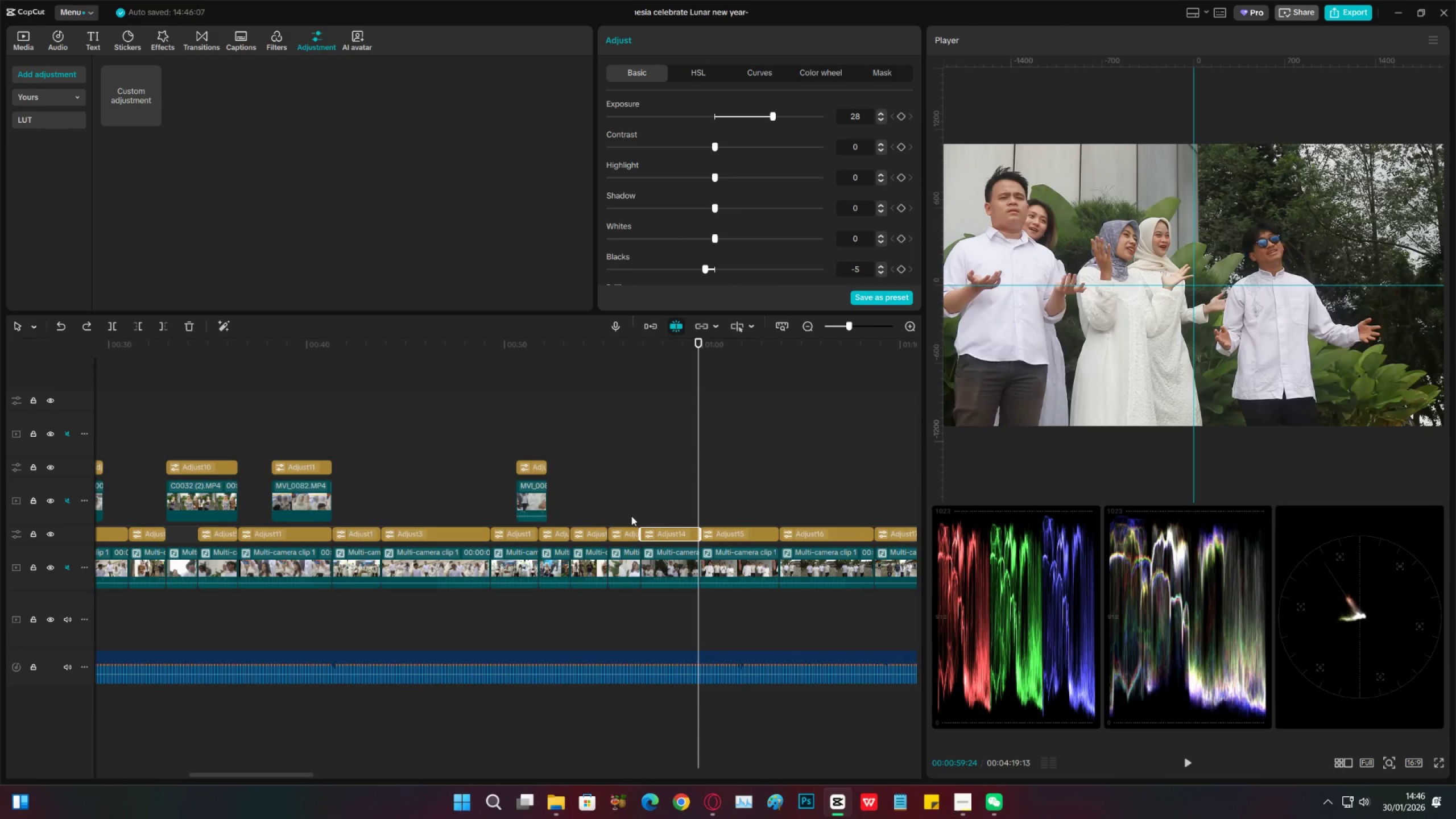 
left_click([669, 513])
 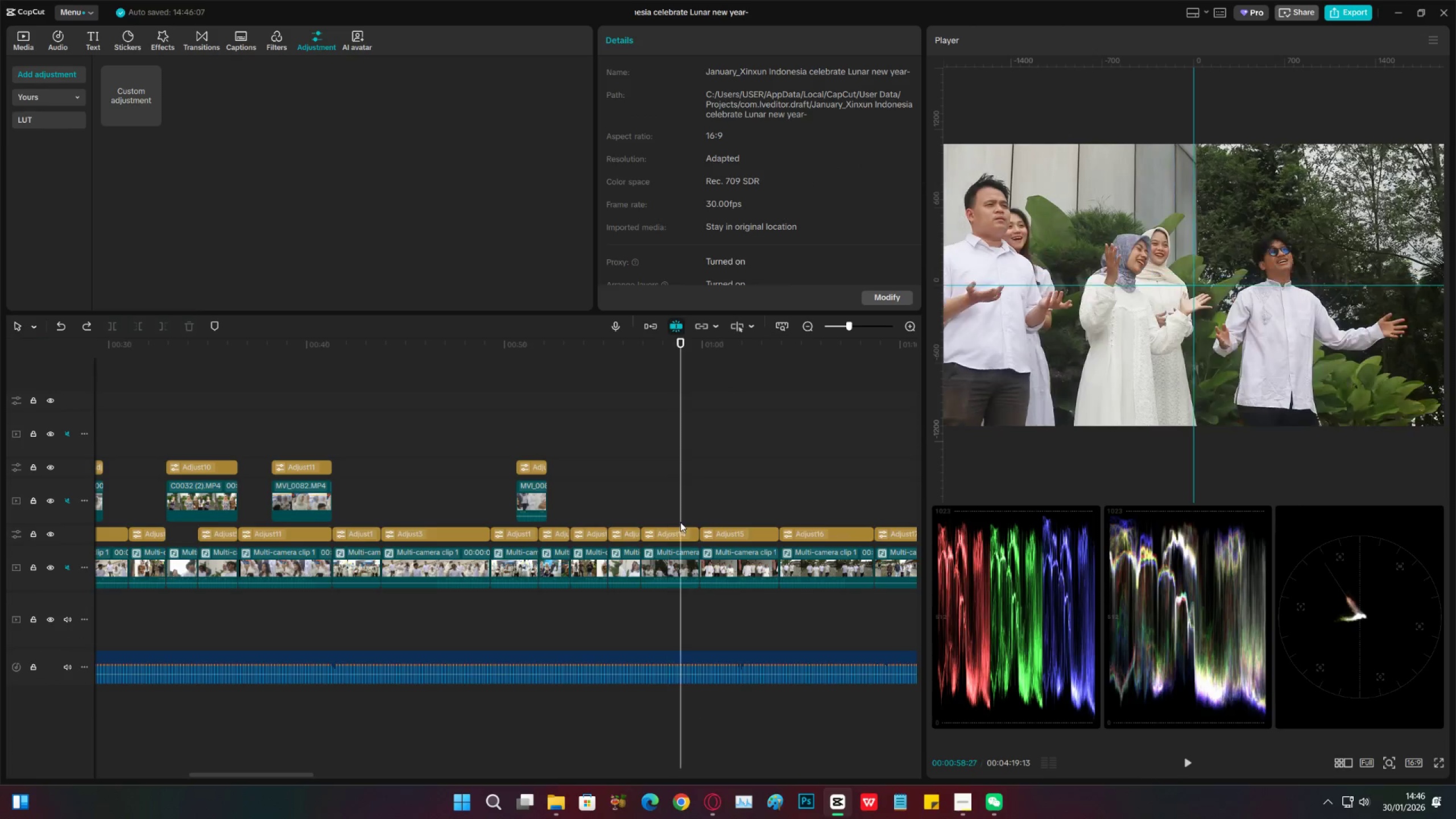 
left_click_drag(start_coordinate=[680, 521], to_coordinate=[676, 521])
 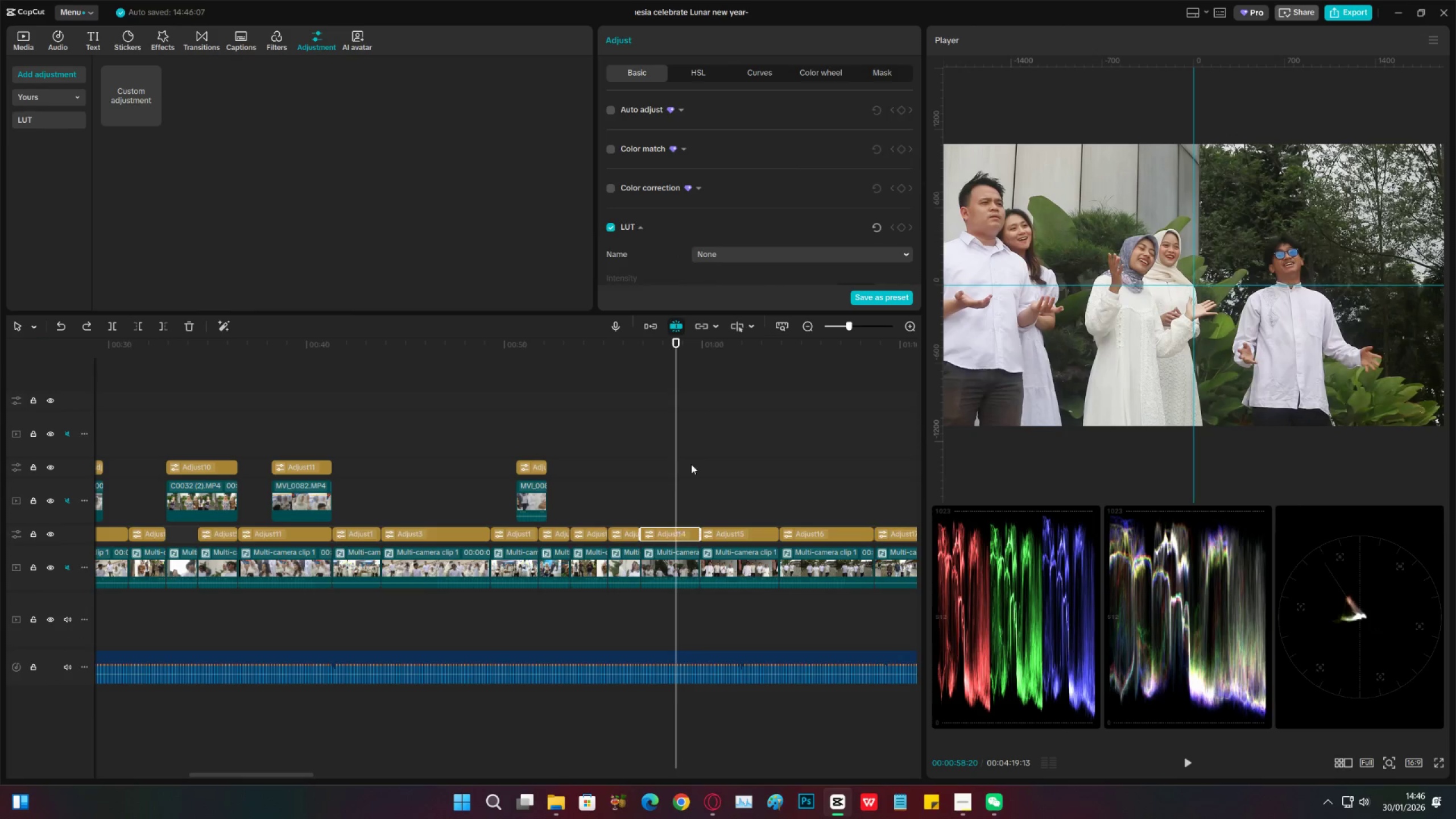 
scroll: coordinate [719, 231], scroll_direction: down, amount: 25.0
 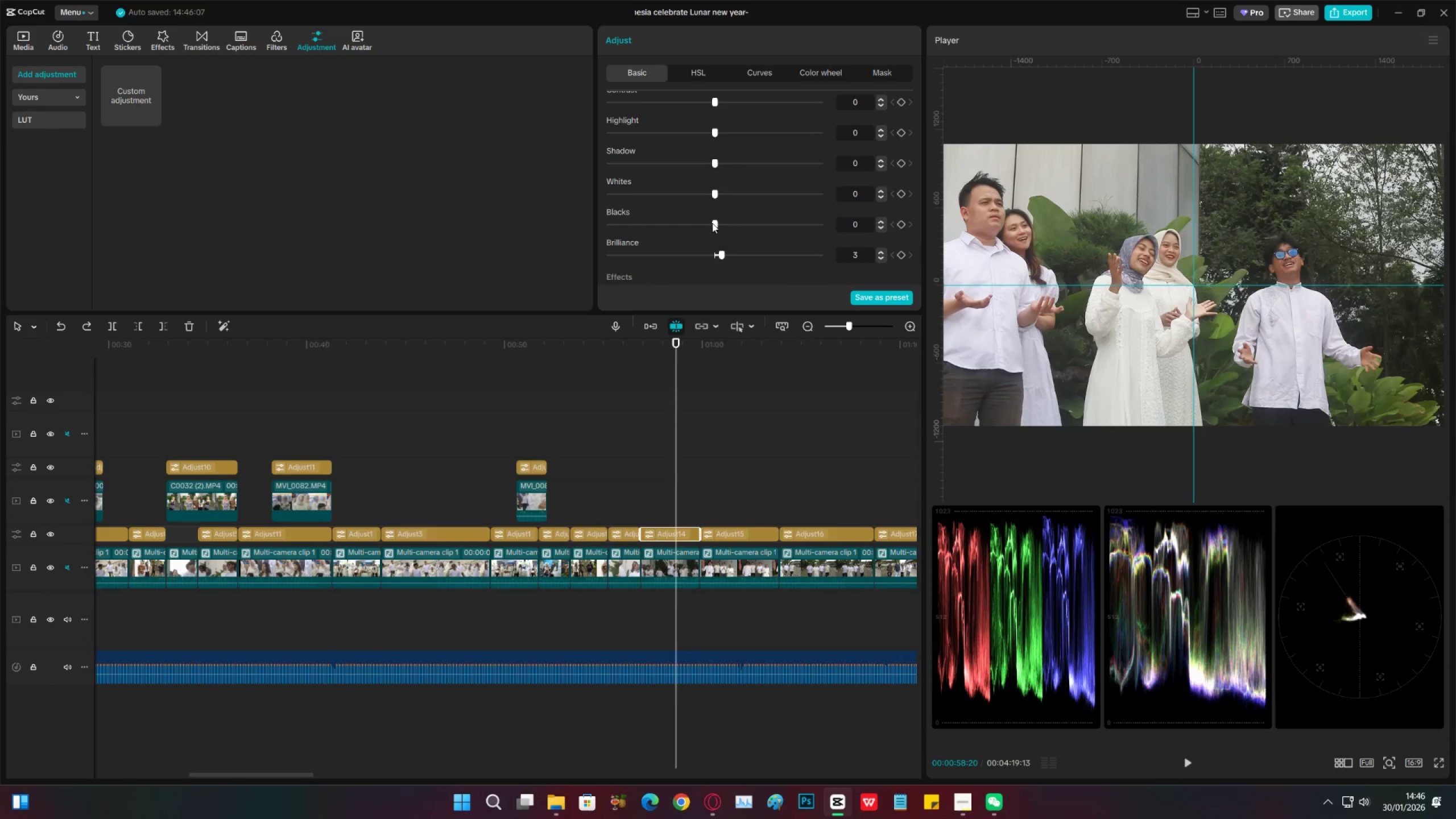 
left_click([712, 223])
 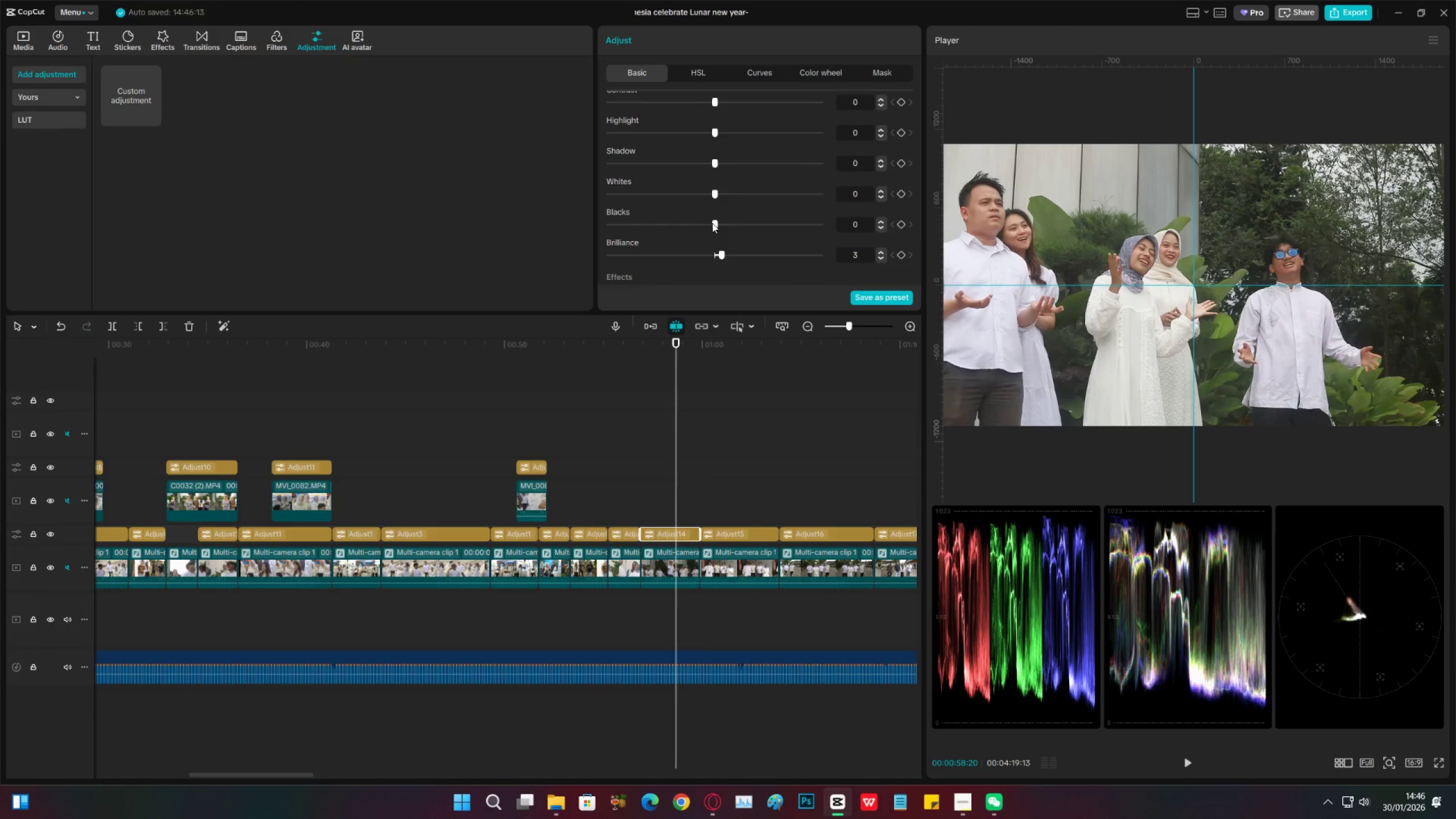 
key(Control+Z)
 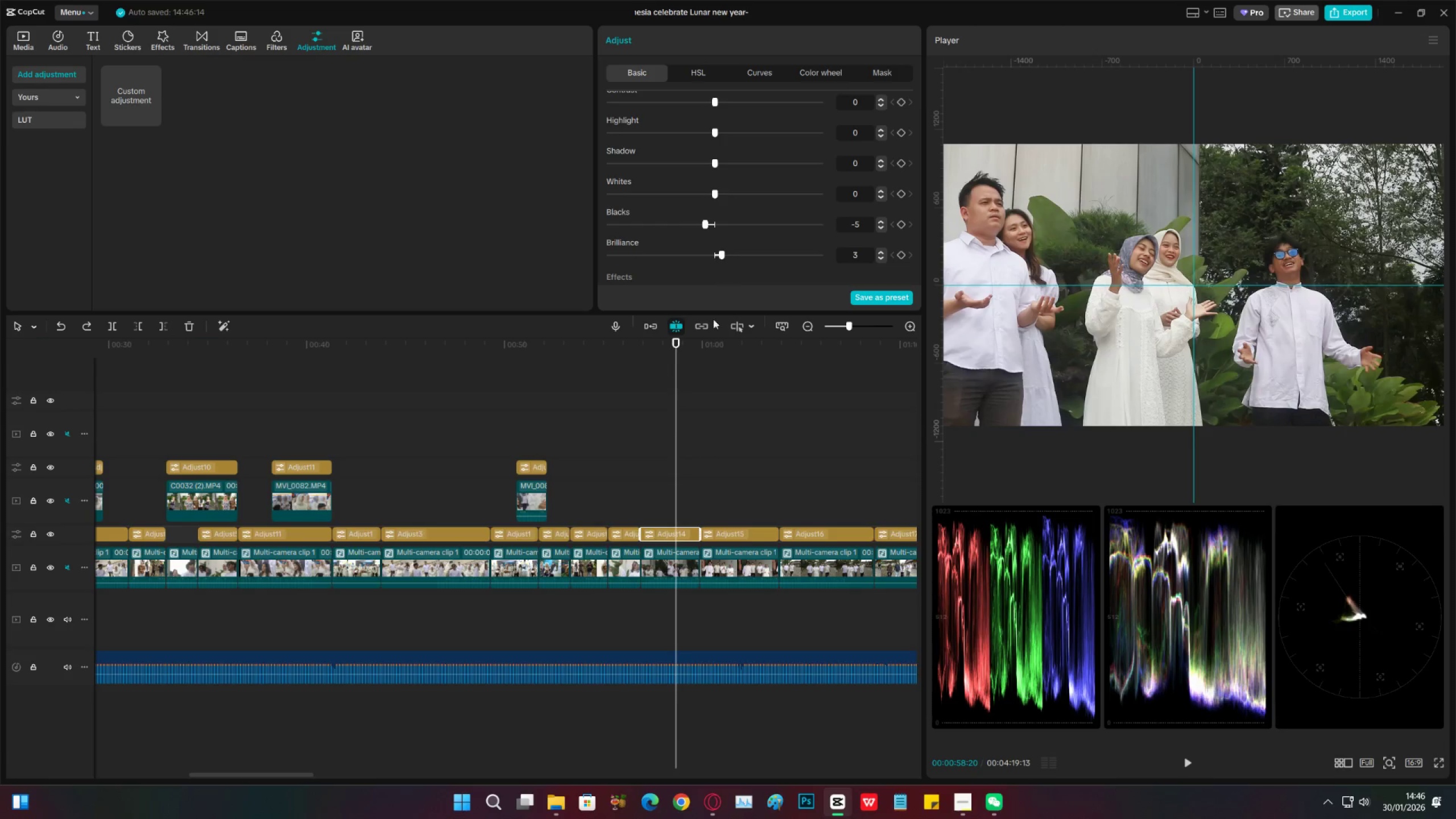 
key(Space)
 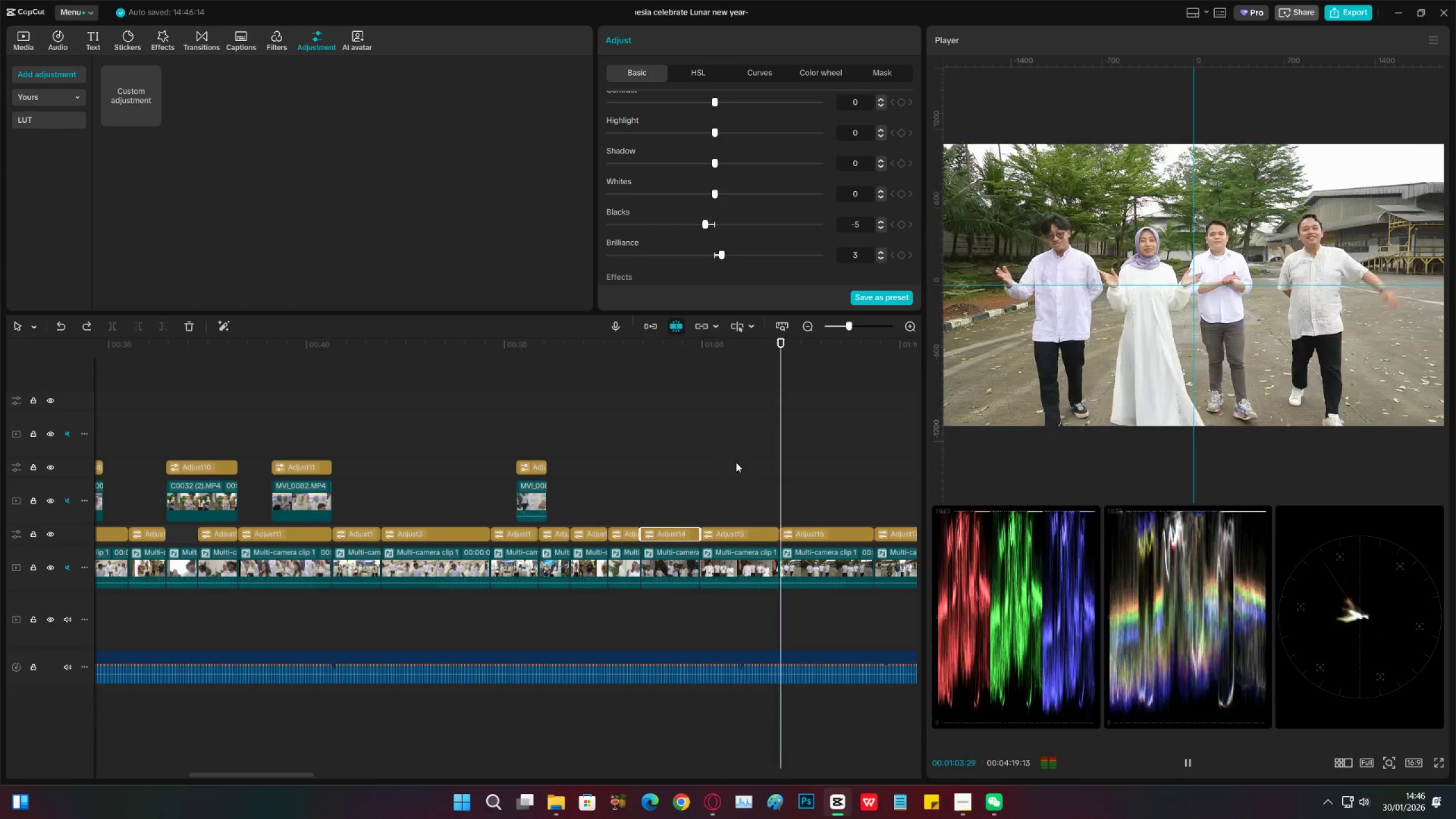 
wait(7.11)
 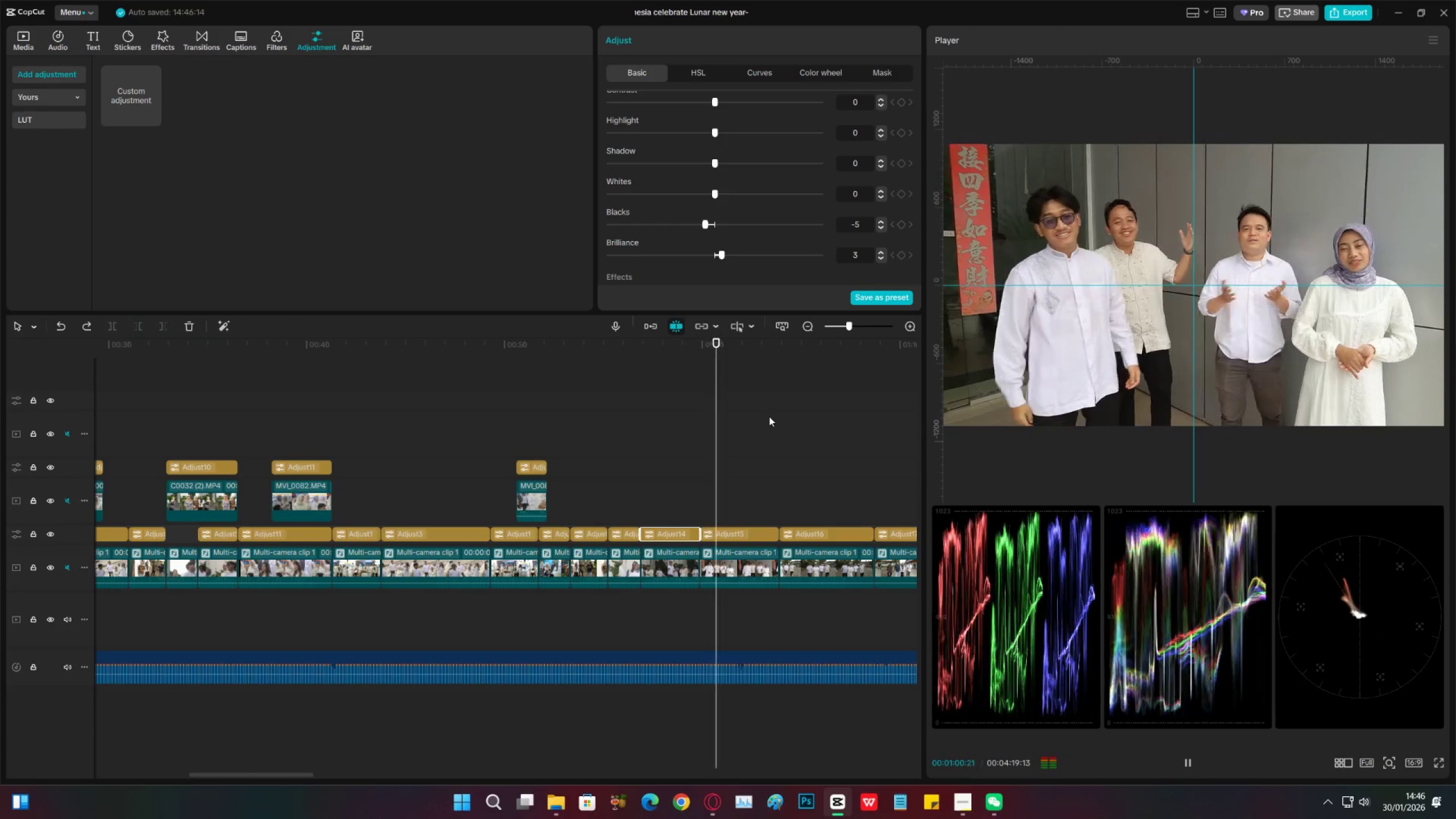 
key(Space)
 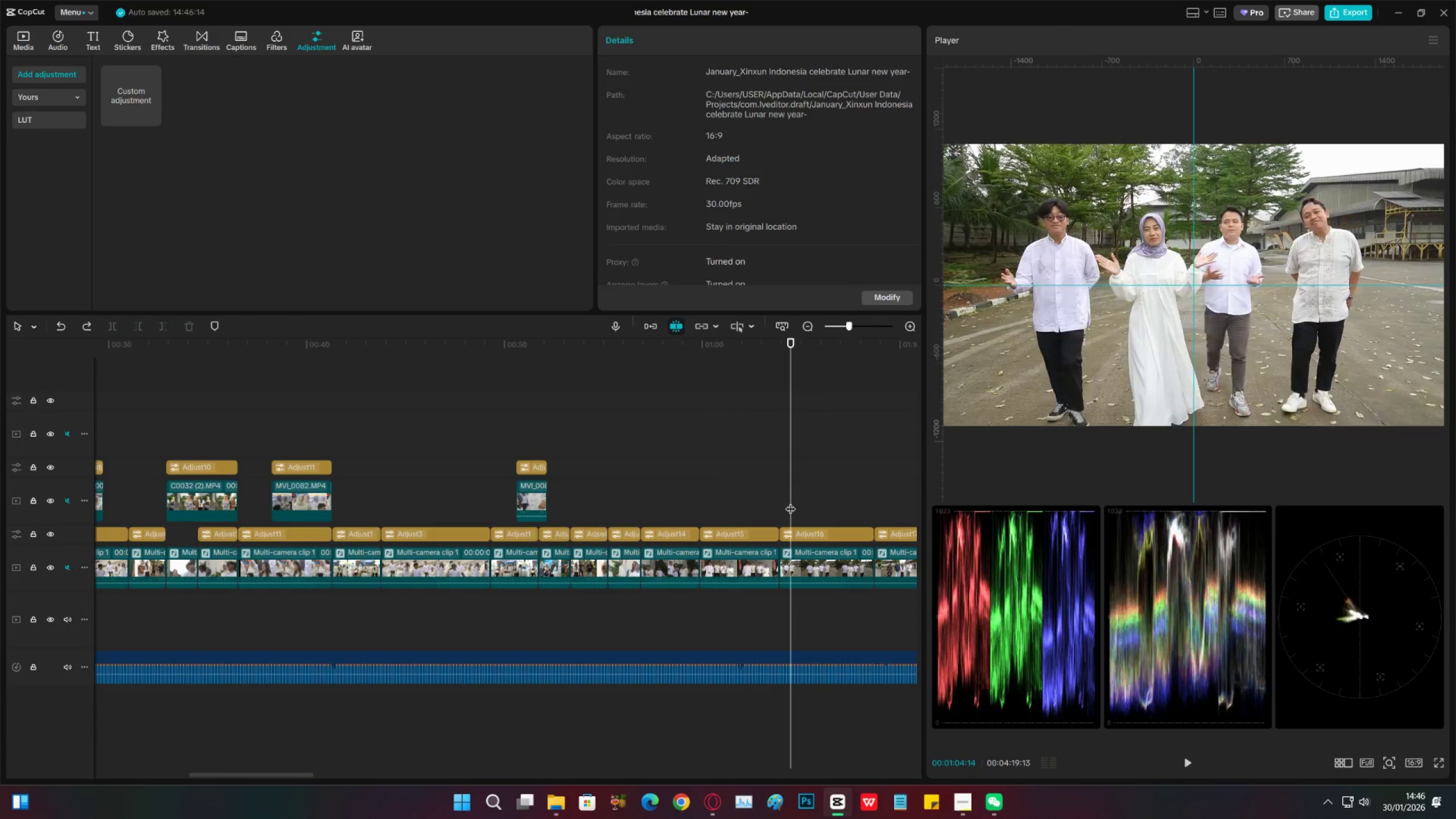 
left_click([783, 502])
 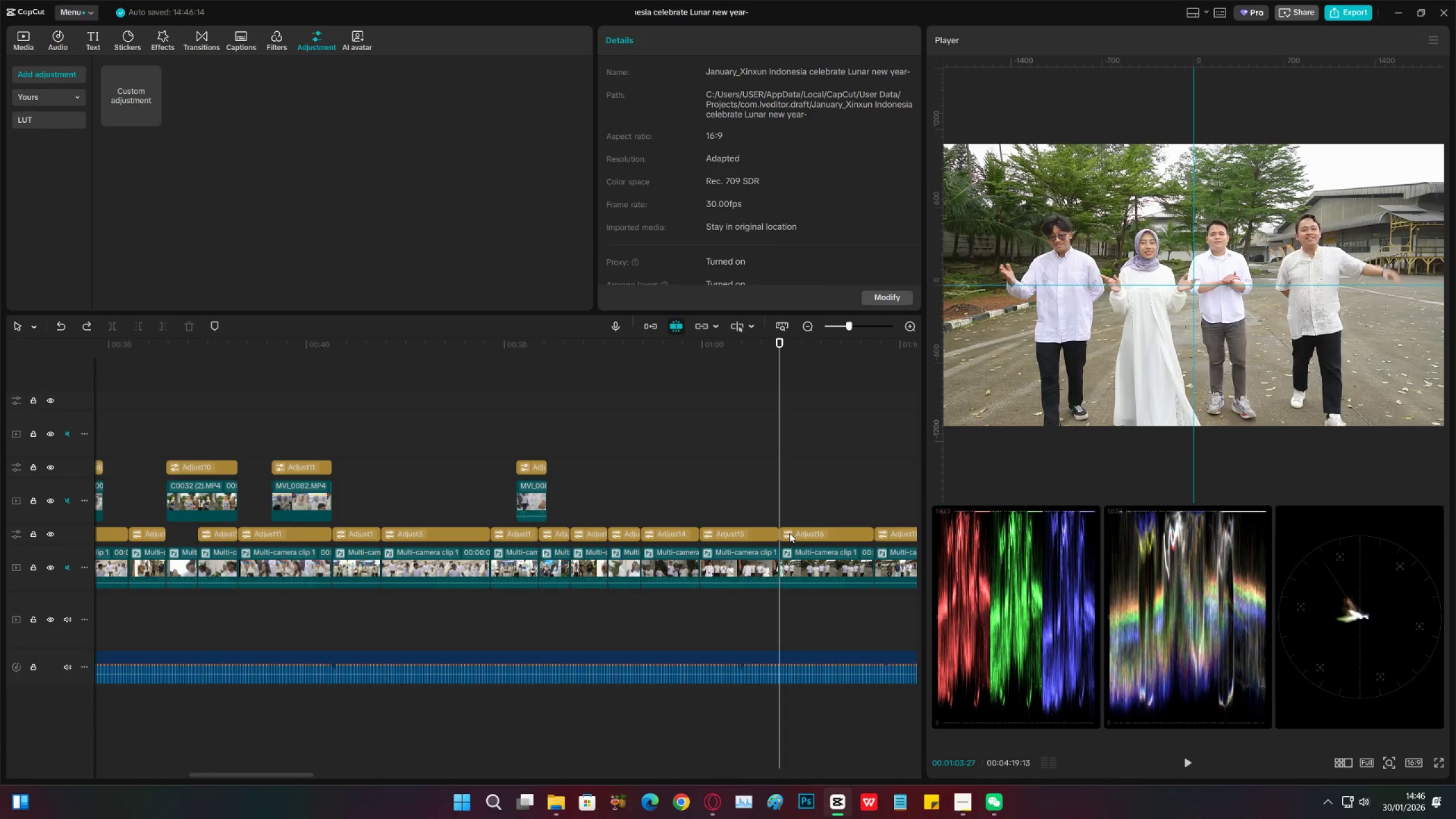 
left_click([792, 533])
 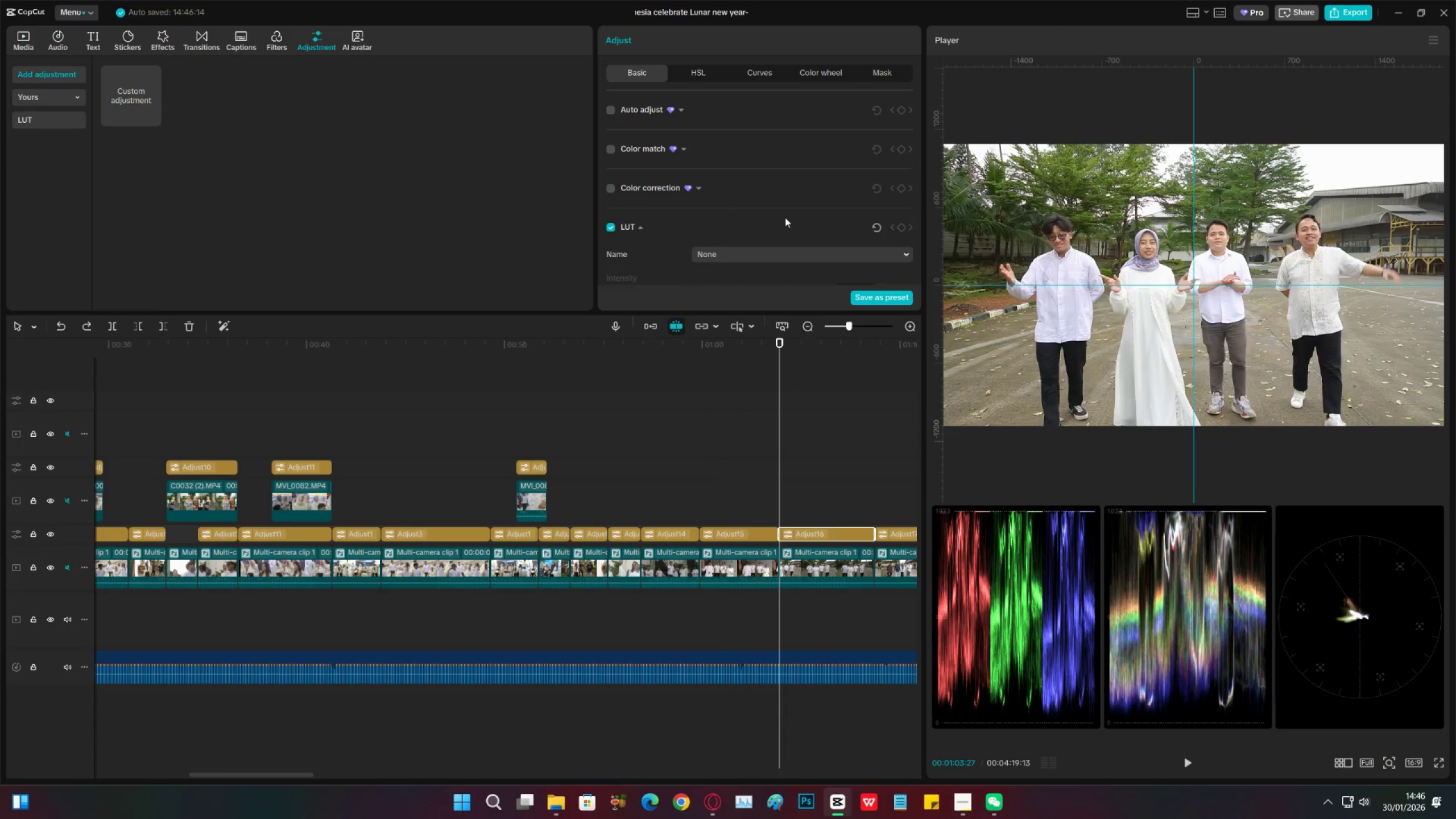 
scroll: coordinate [735, 231], scroll_direction: down, amount: 20.0
 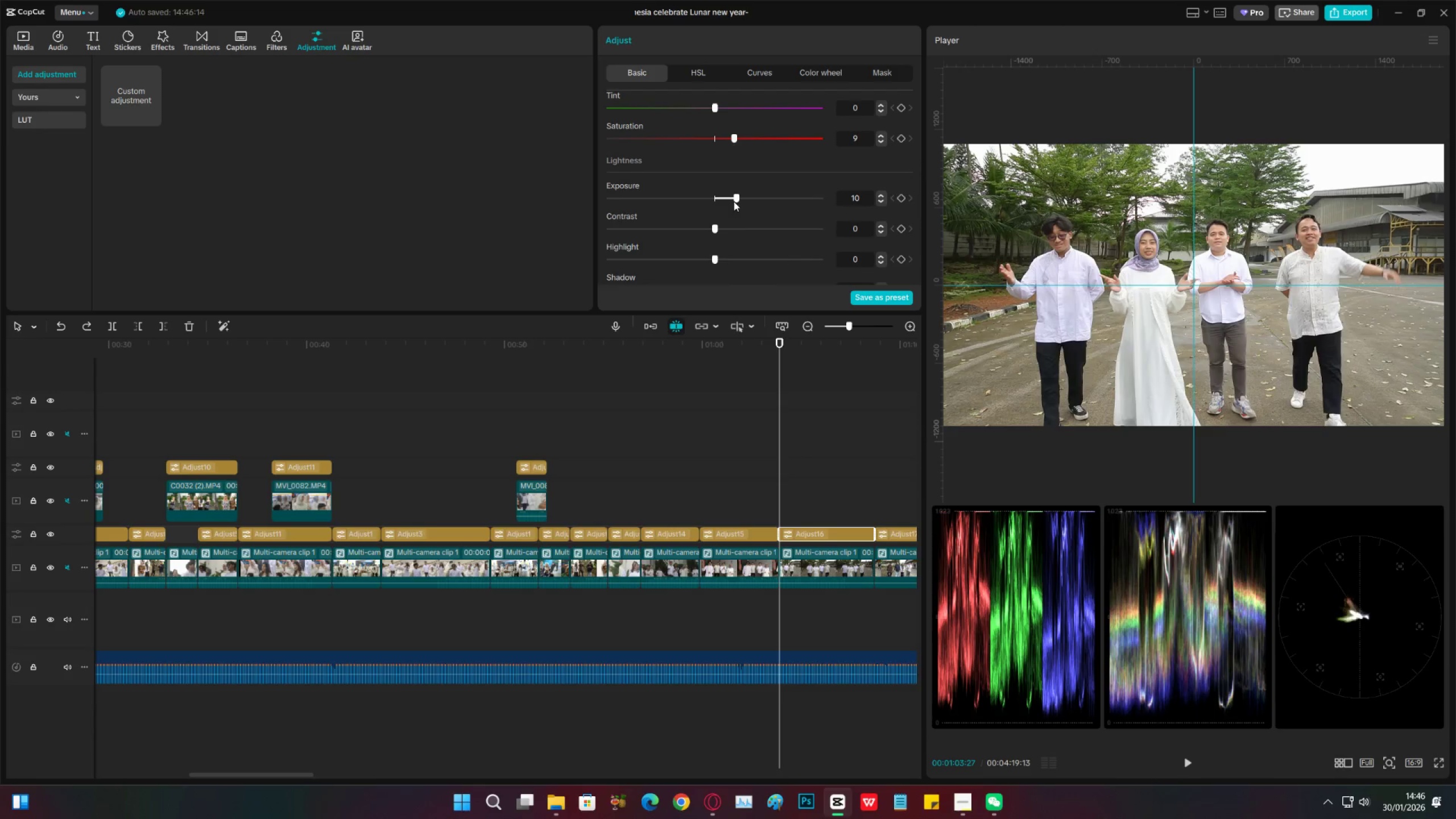 
left_click([734, 201])
 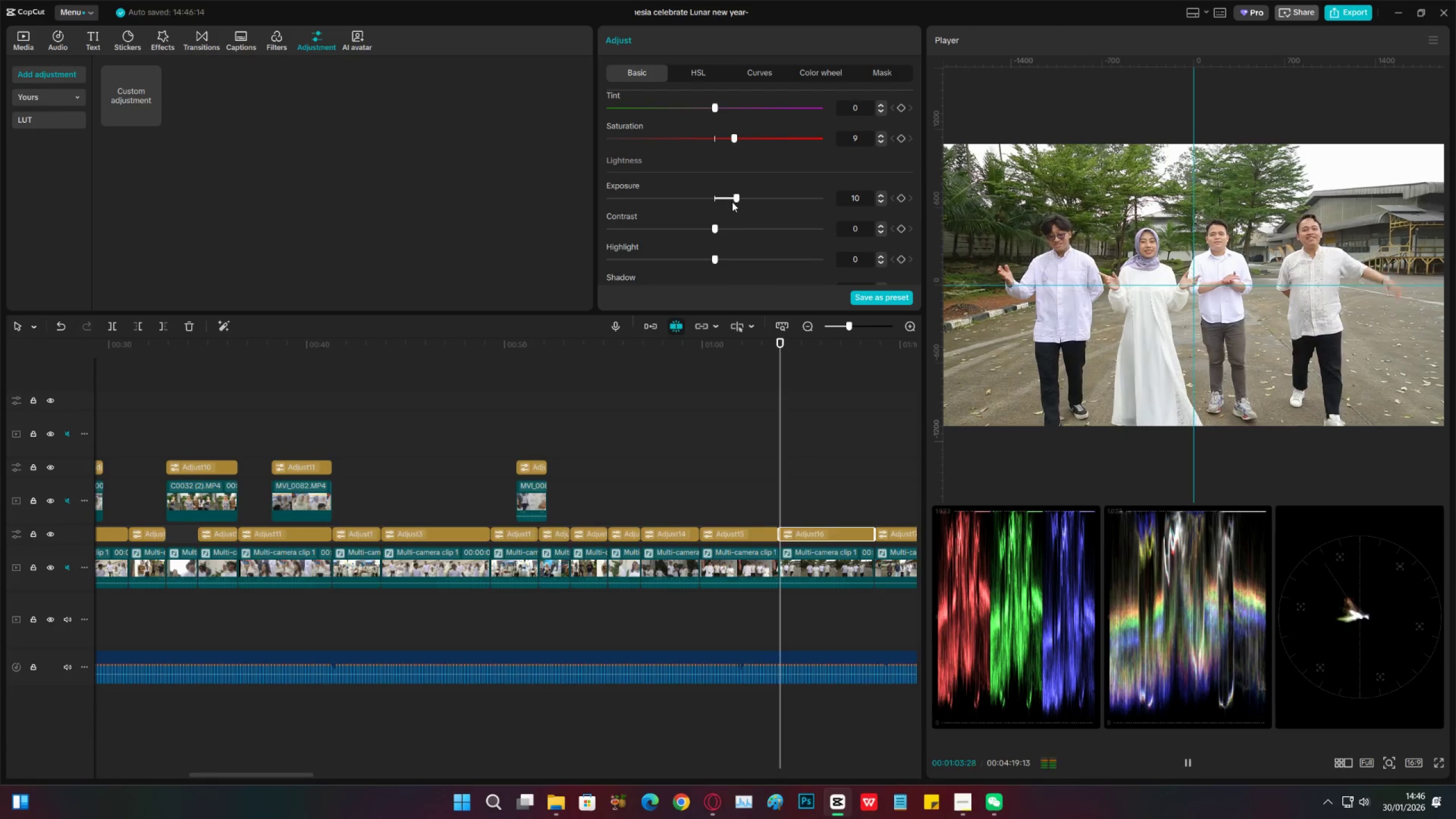 
key(Space)
 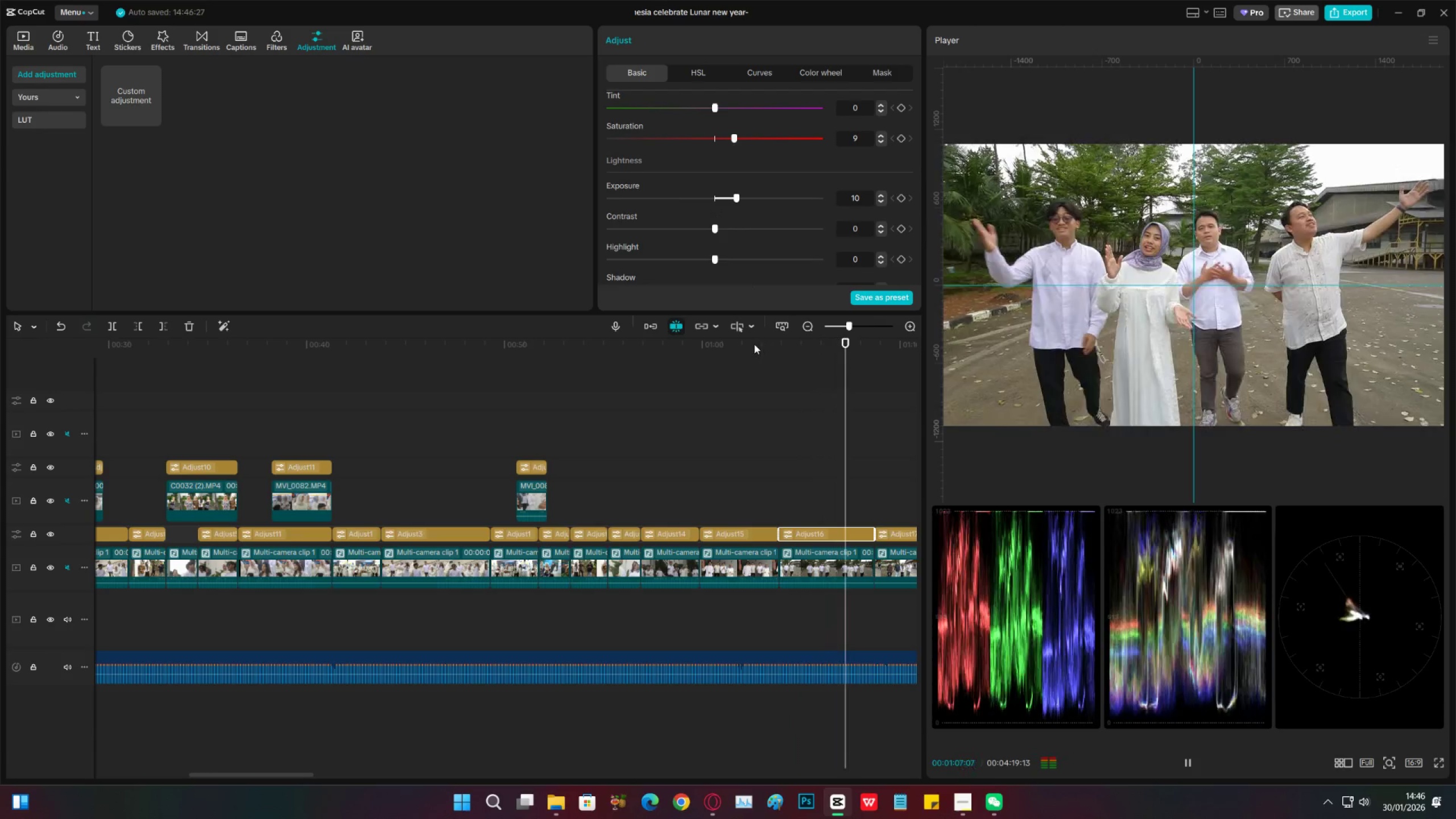 
wait(8.48)
 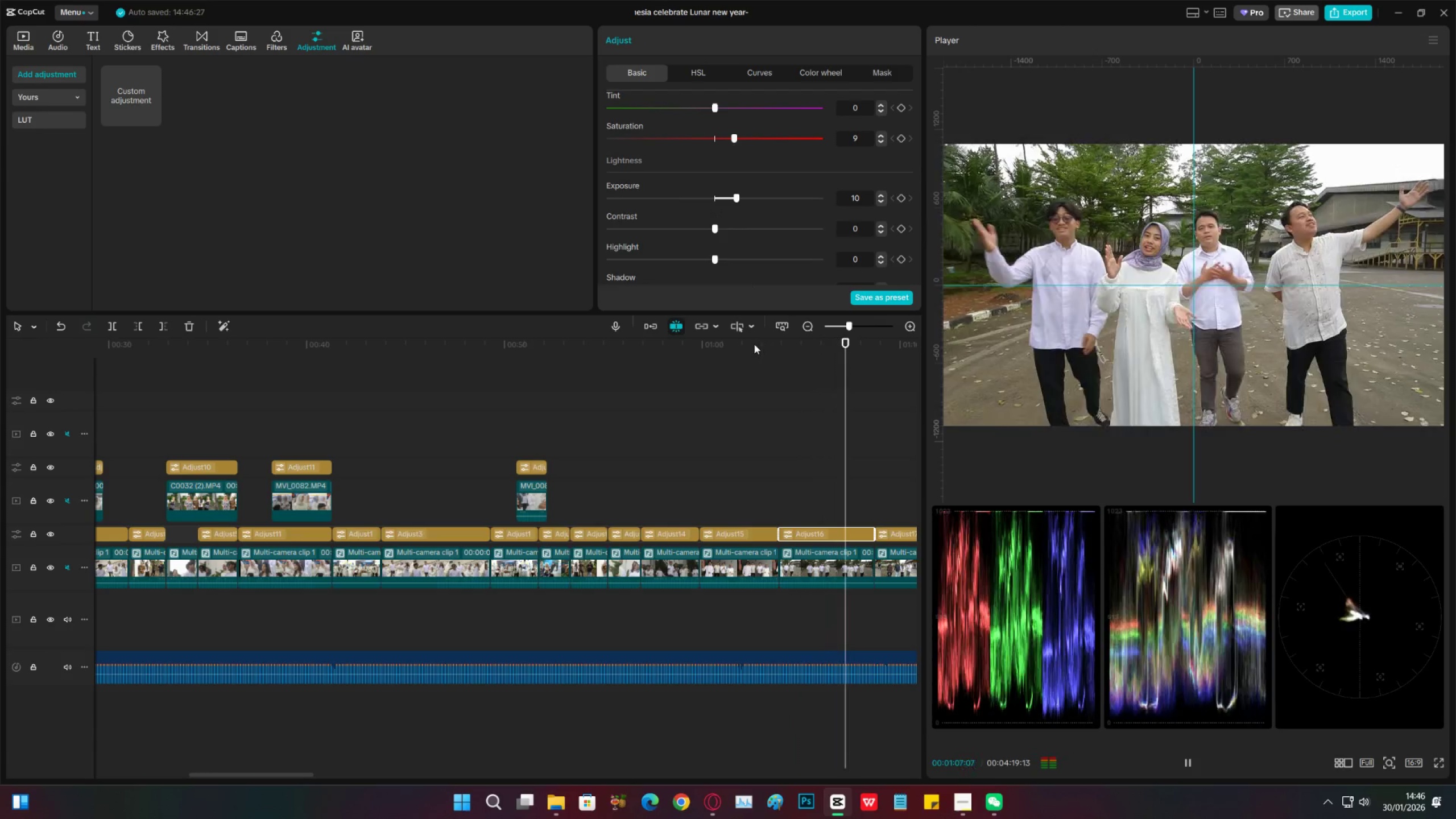 
key(Space)
 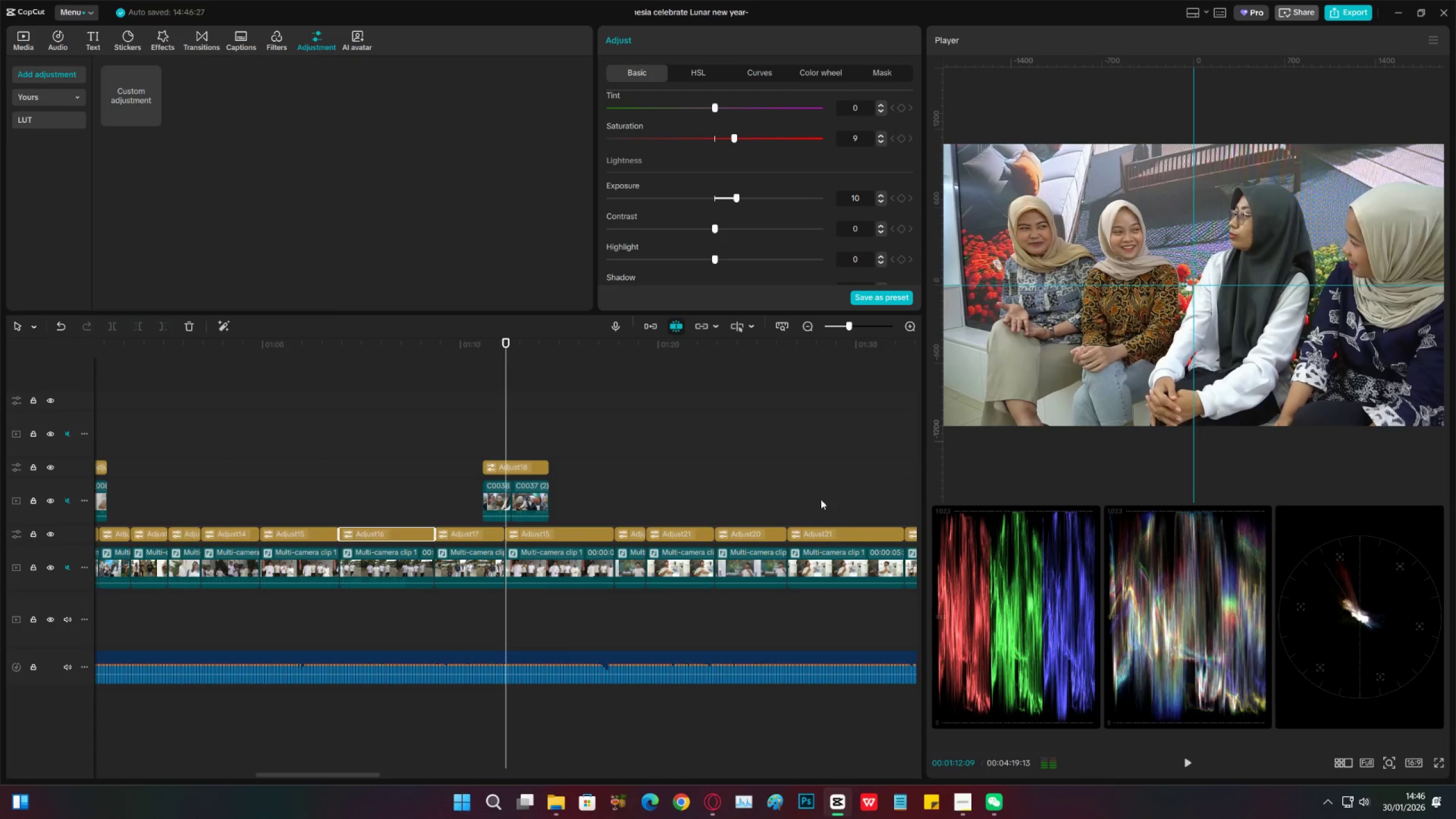 
key(Space)
 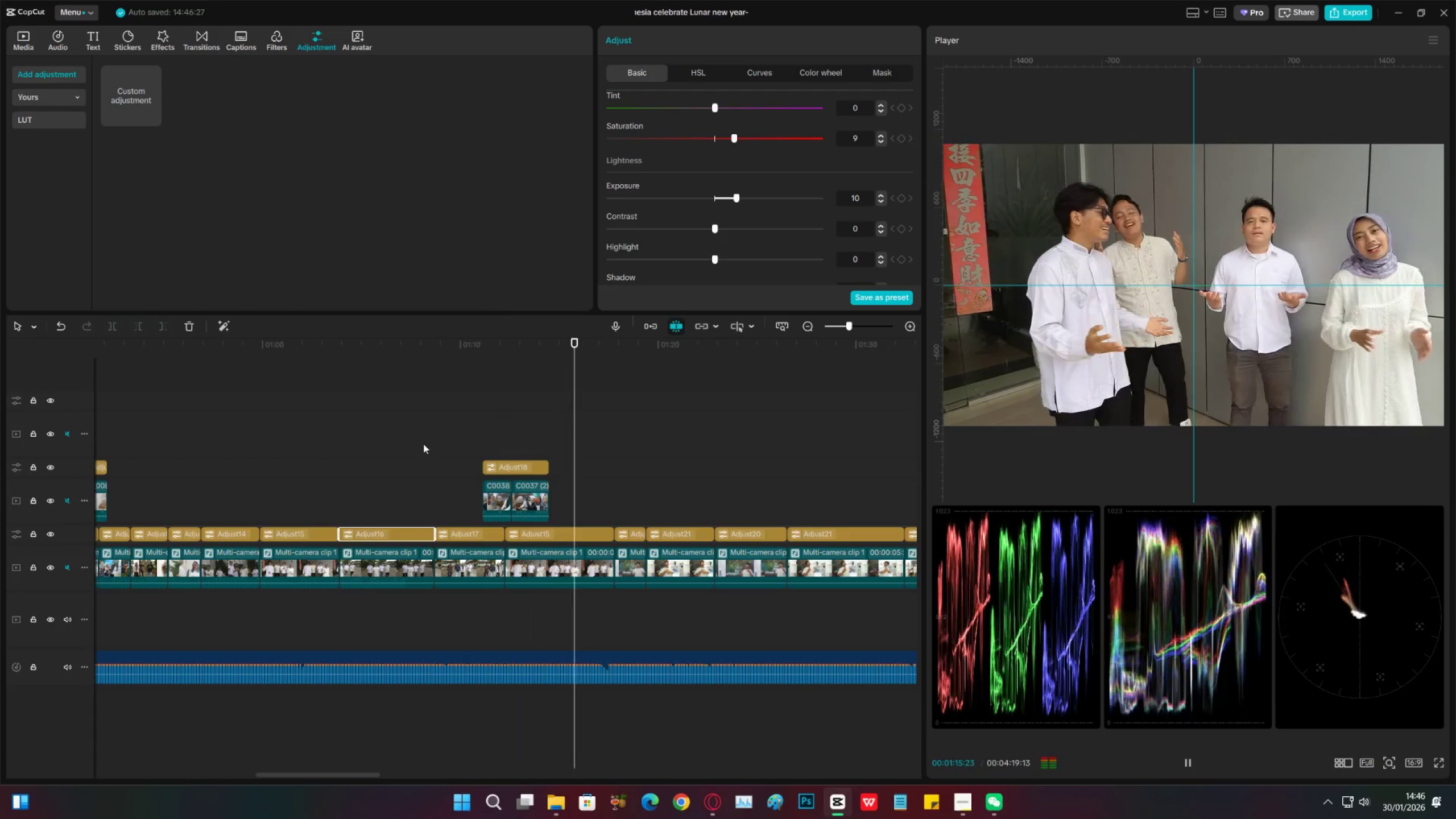 
left_click([394, 508])
 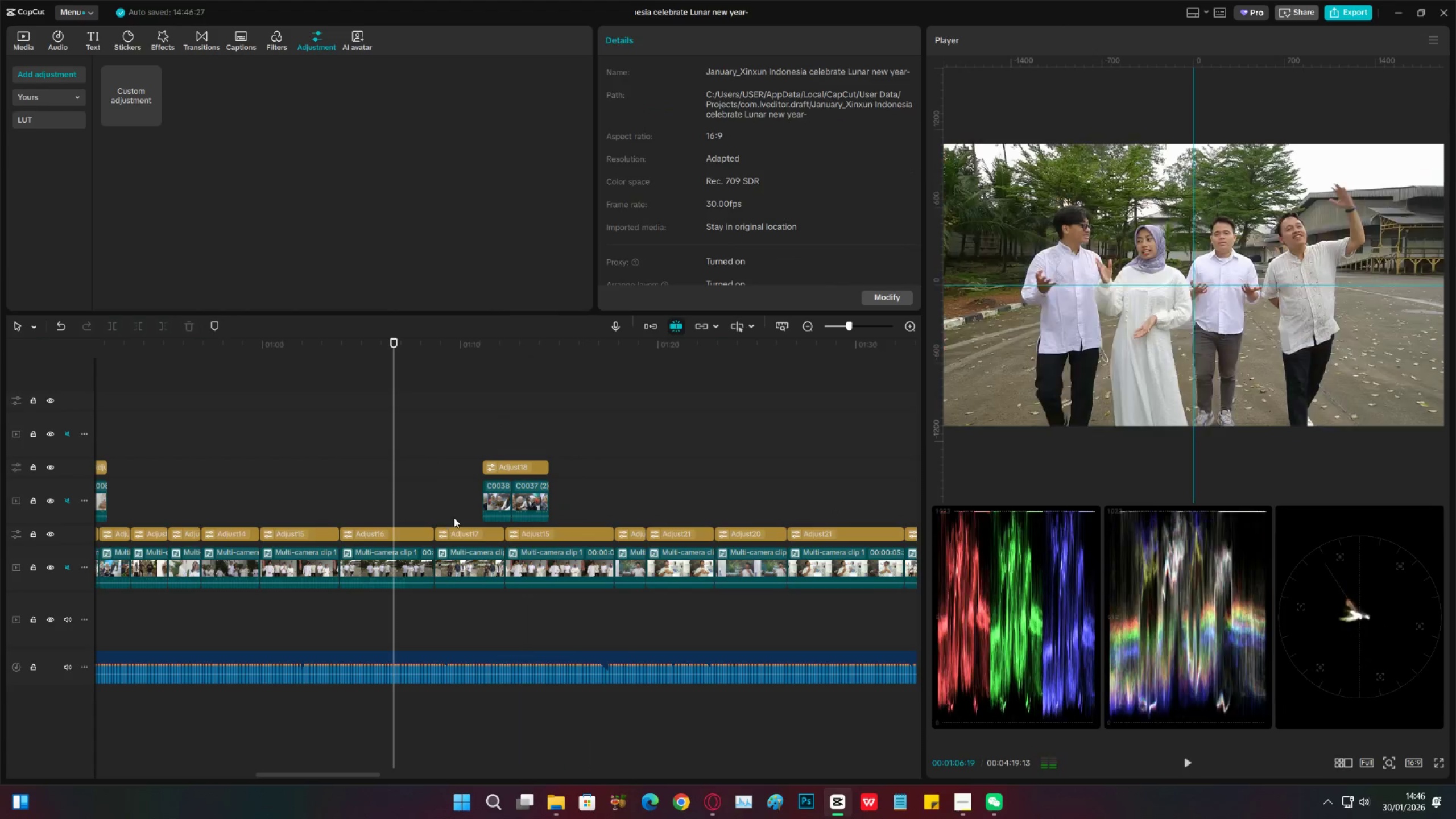 
left_click_drag(start_coordinate=[454, 518], to_coordinate=[461, 568])
 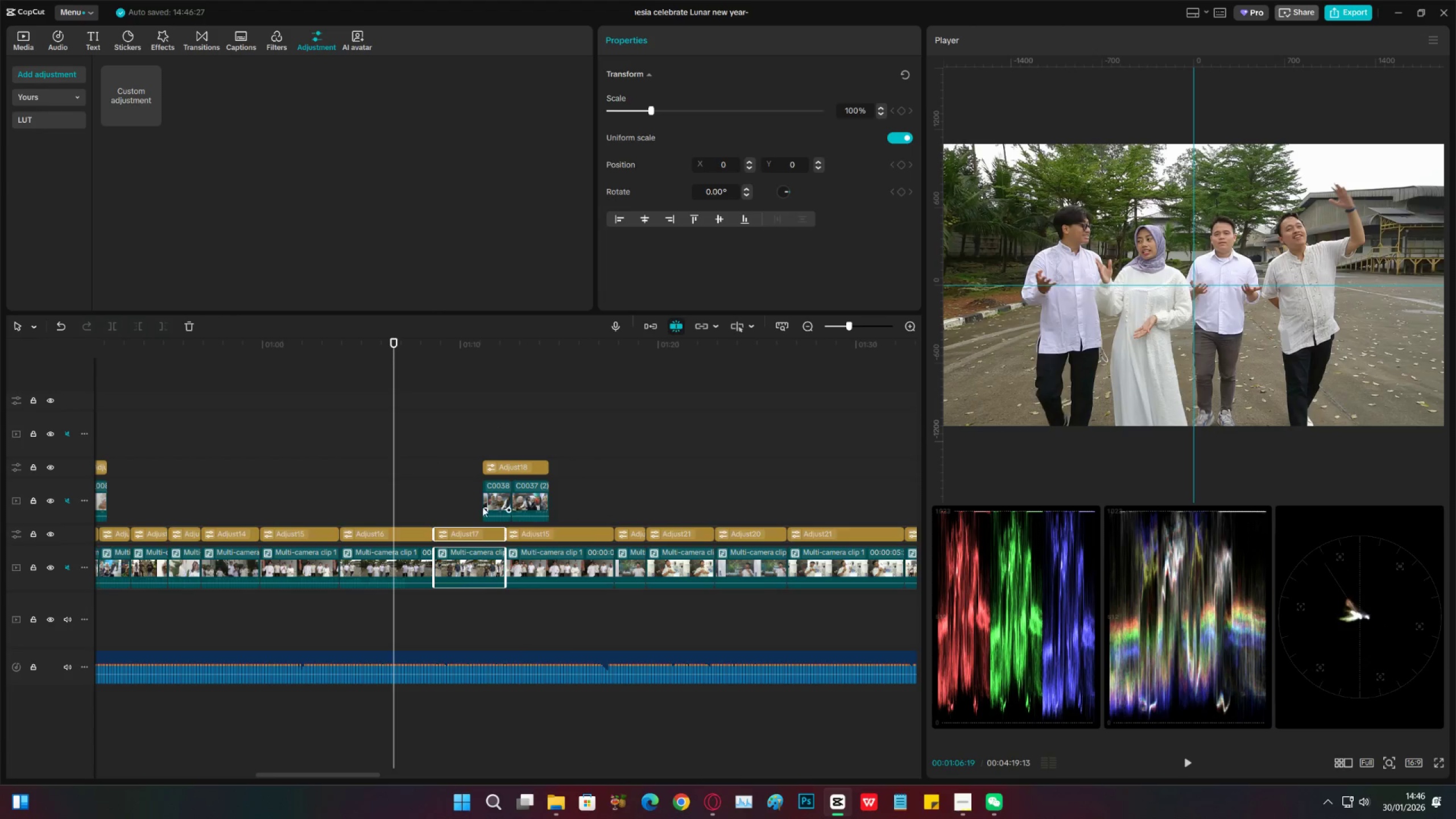 
key(X)
 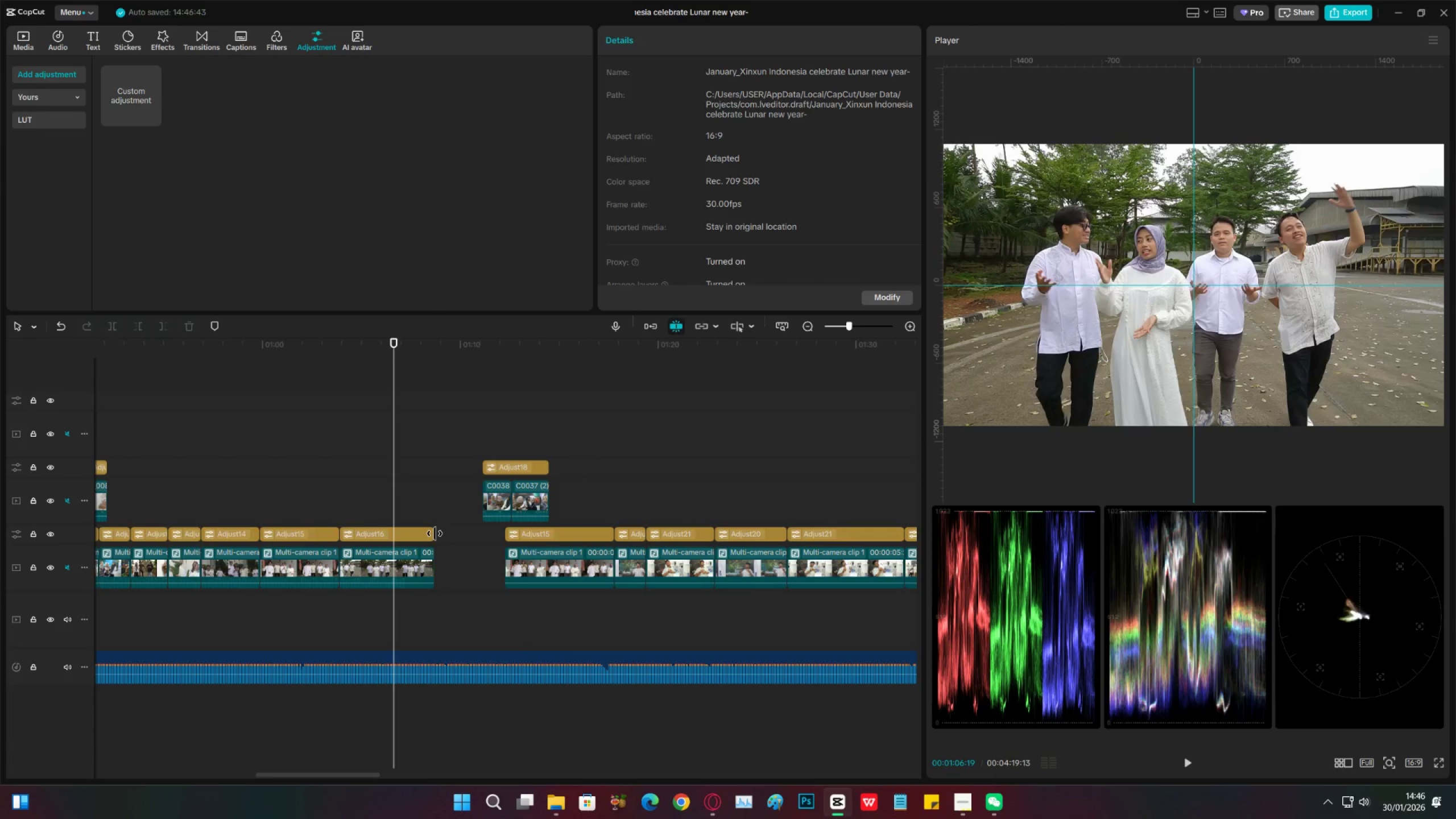 
left_click_drag(start_coordinate=[435, 533], to_coordinate=[516, 523])
 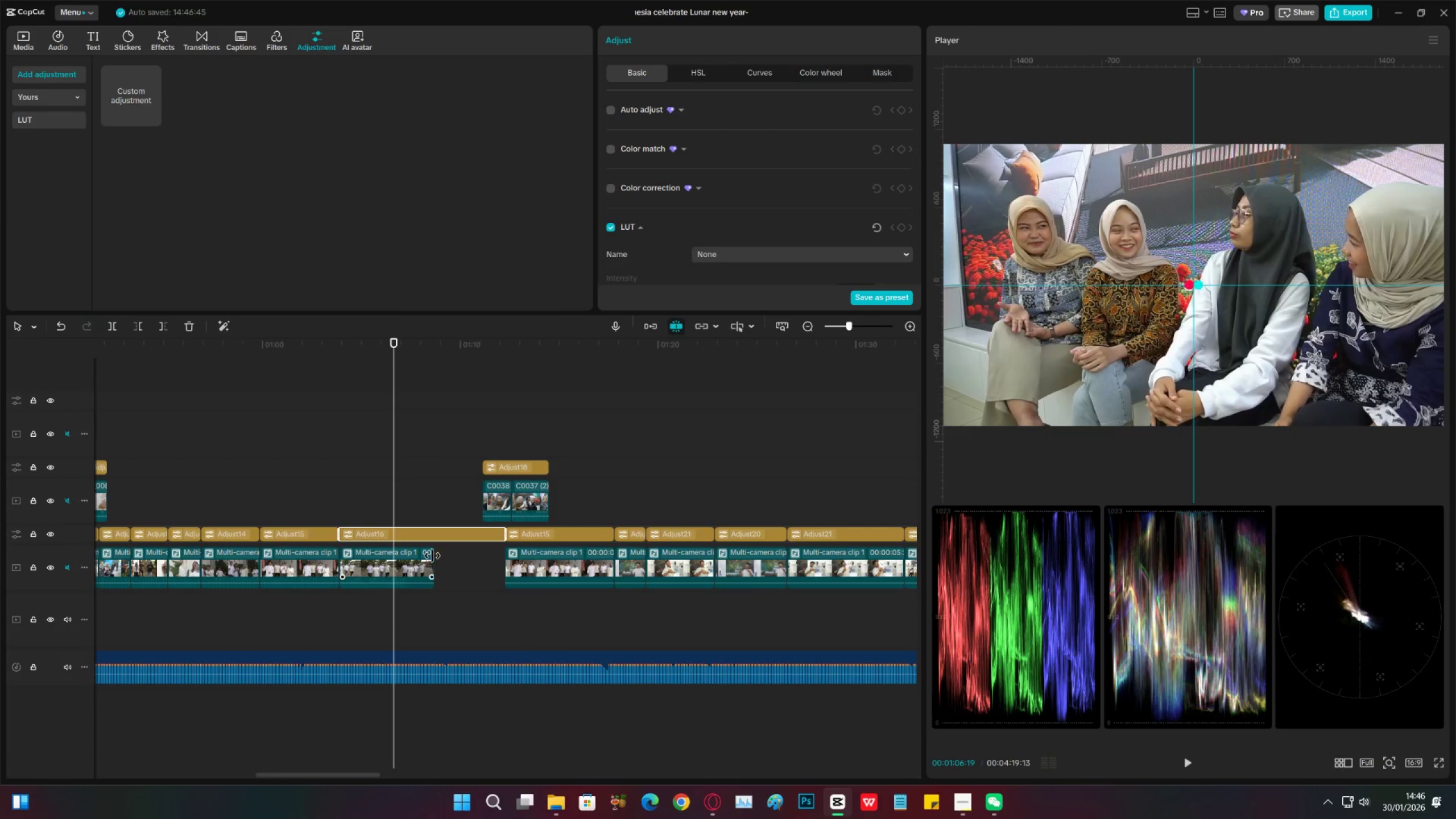 
left_click_drag(start_coordinate=[433, 556], to_coordinate=[517, 548])
 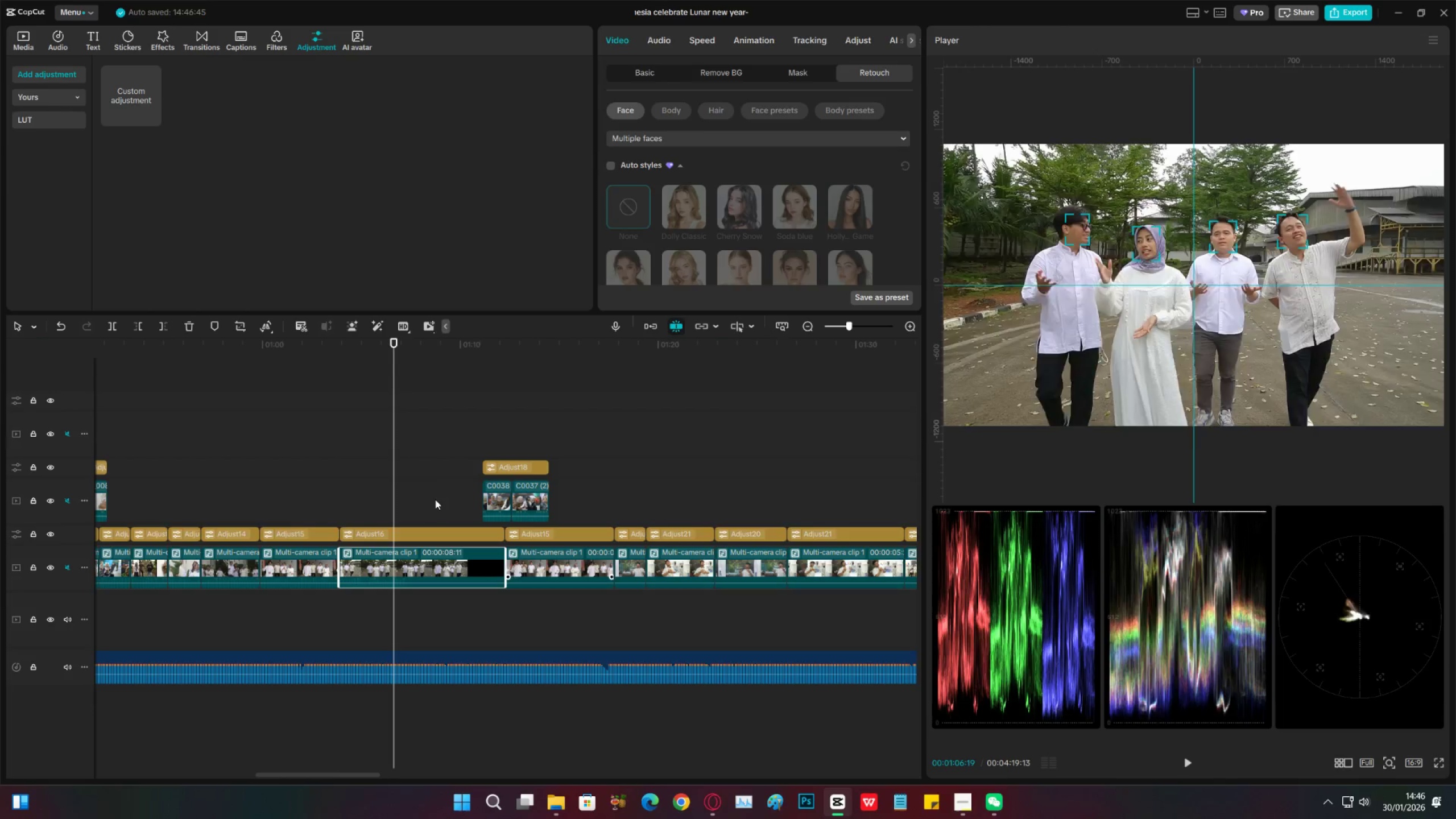 
left_click([435, 498])
 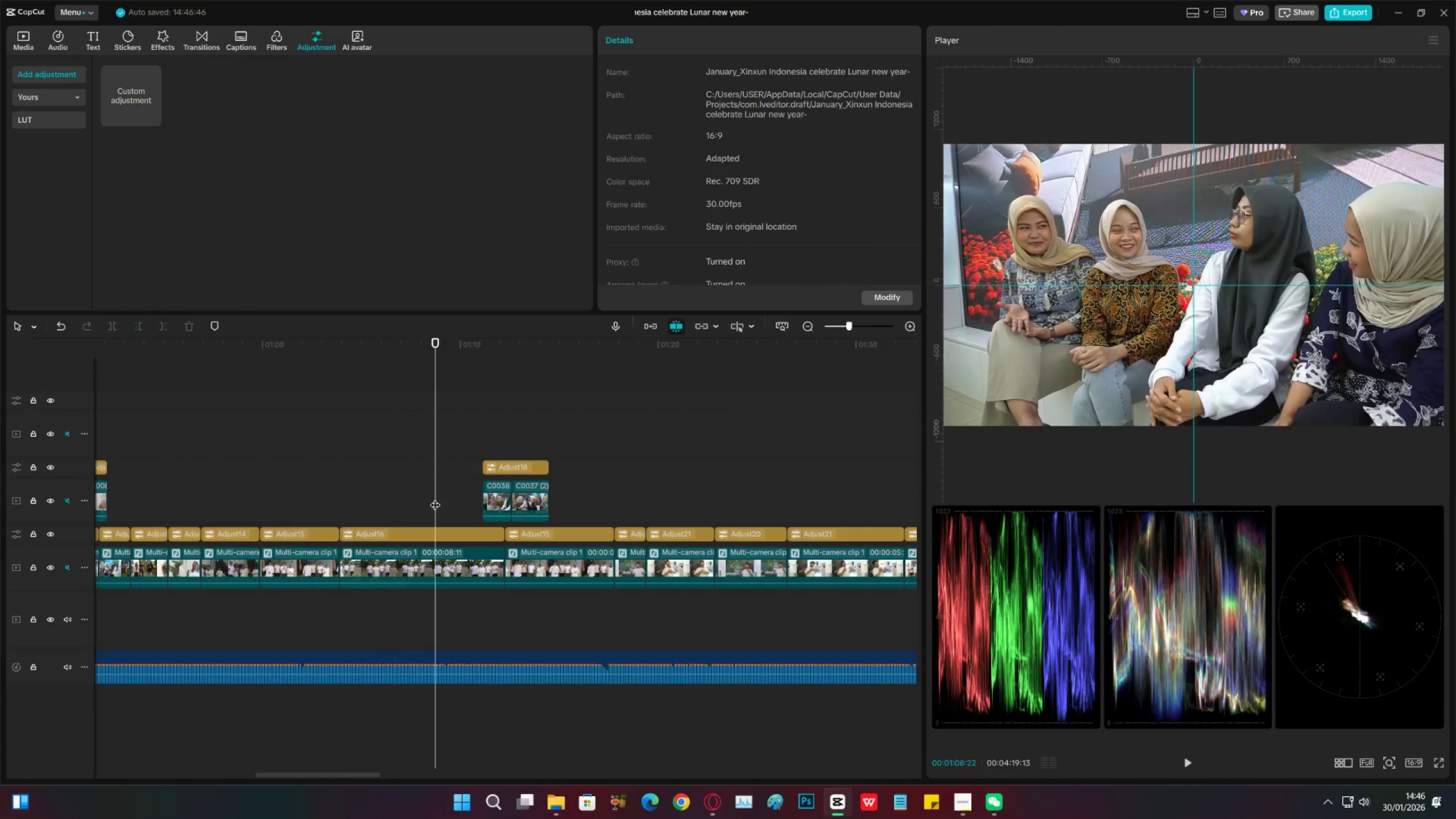 
key(Space)
 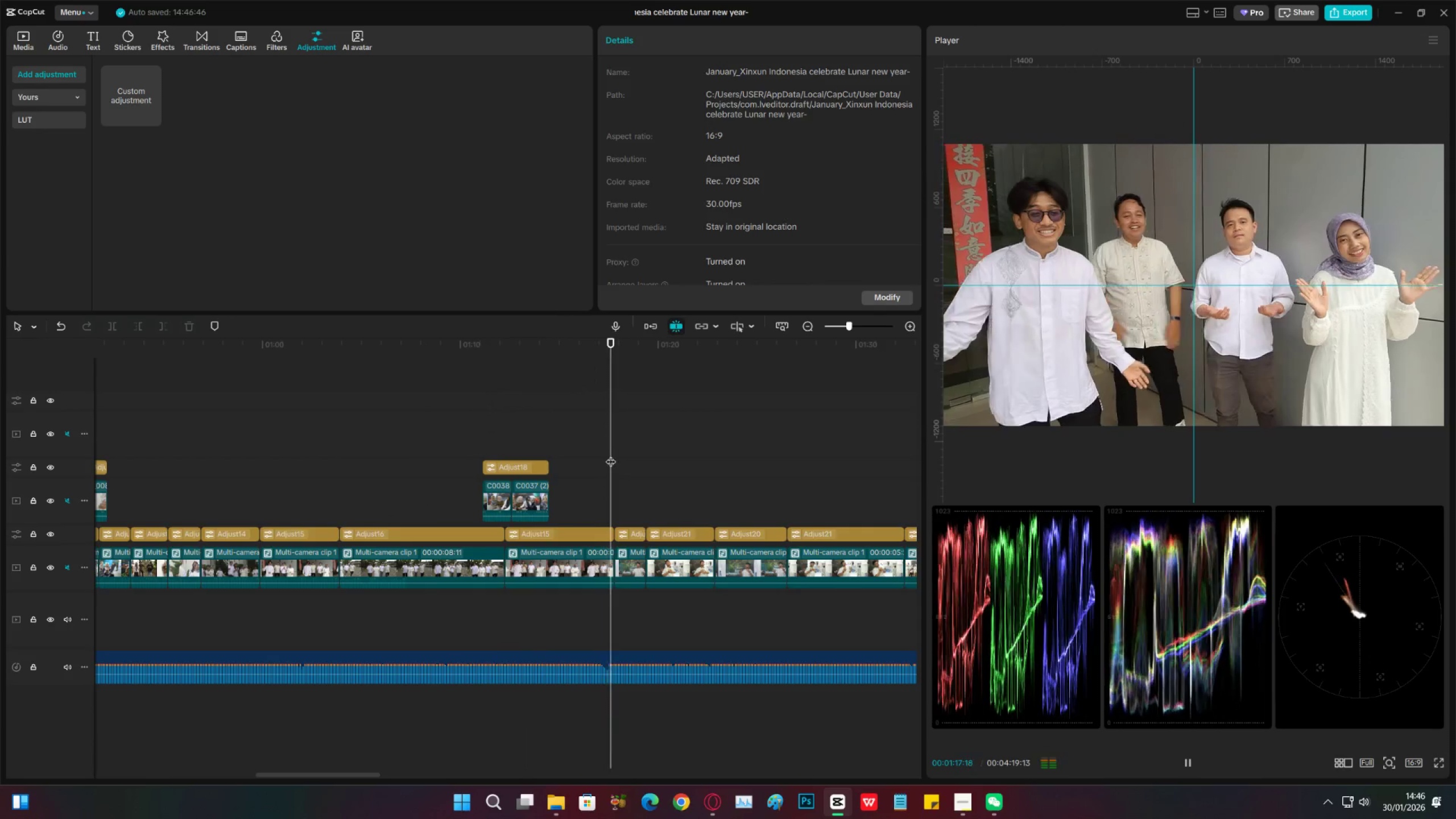 
wait(14.05)
 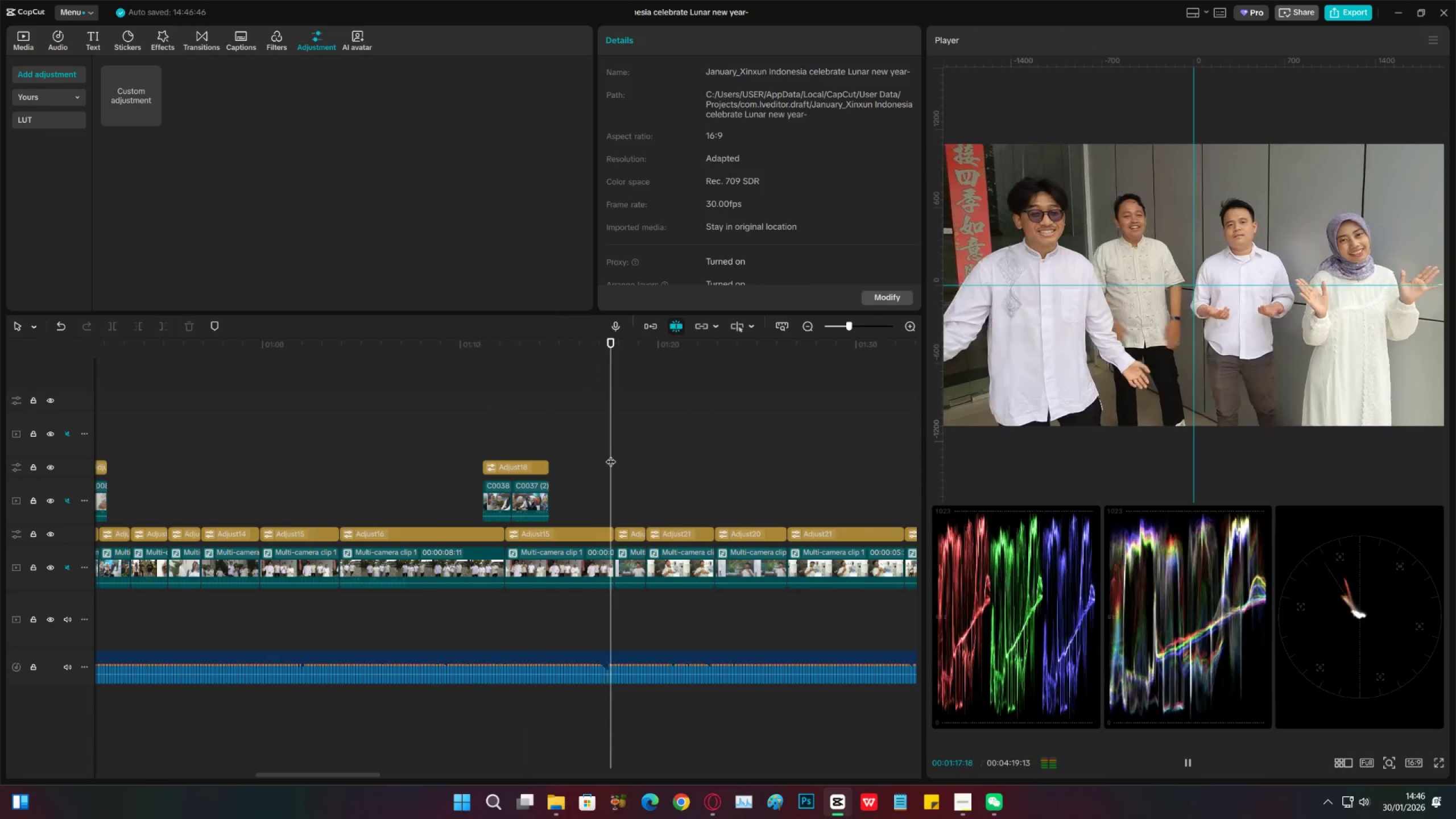 
key(Space)
 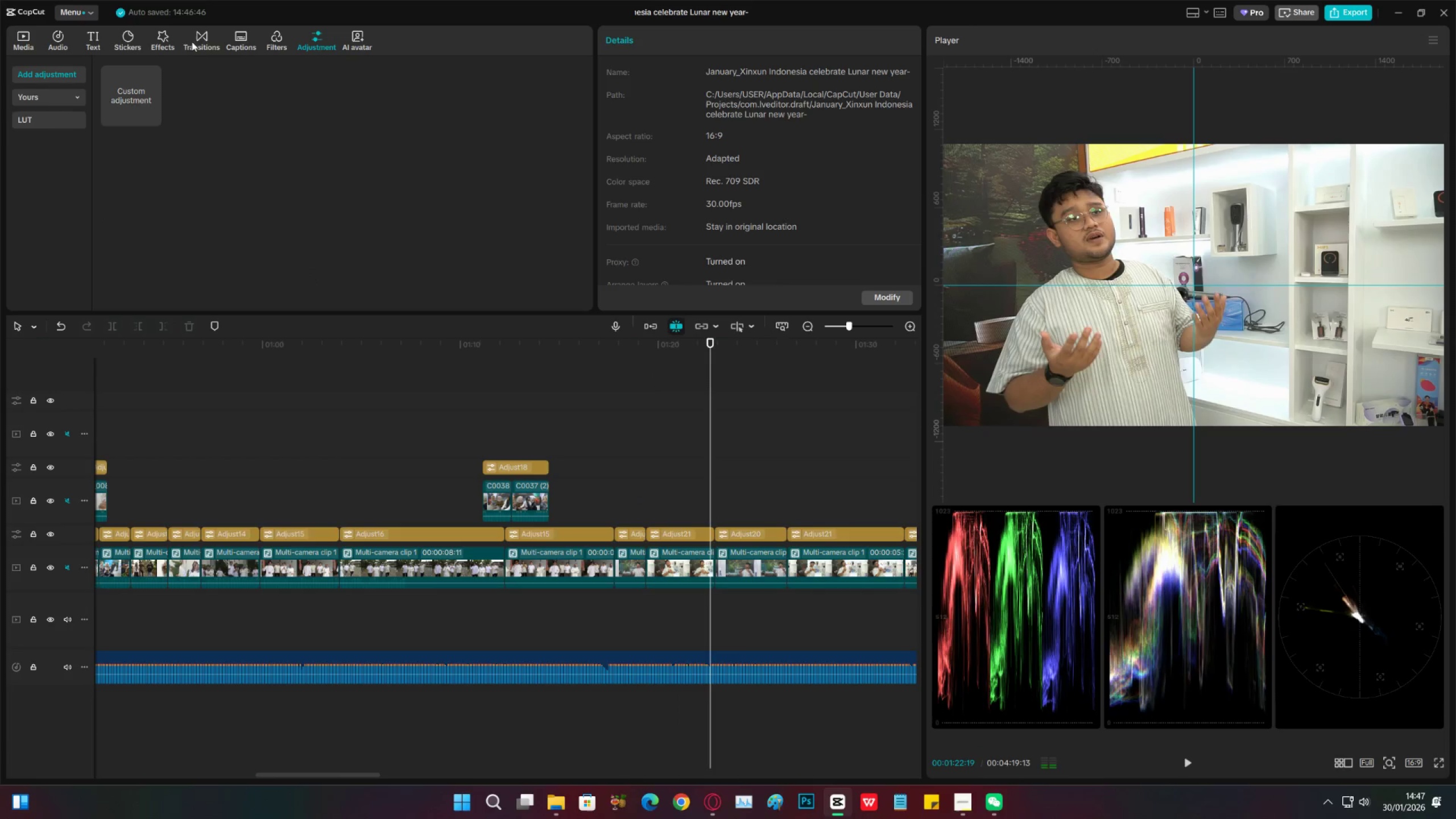 
left_click([207, 38])
 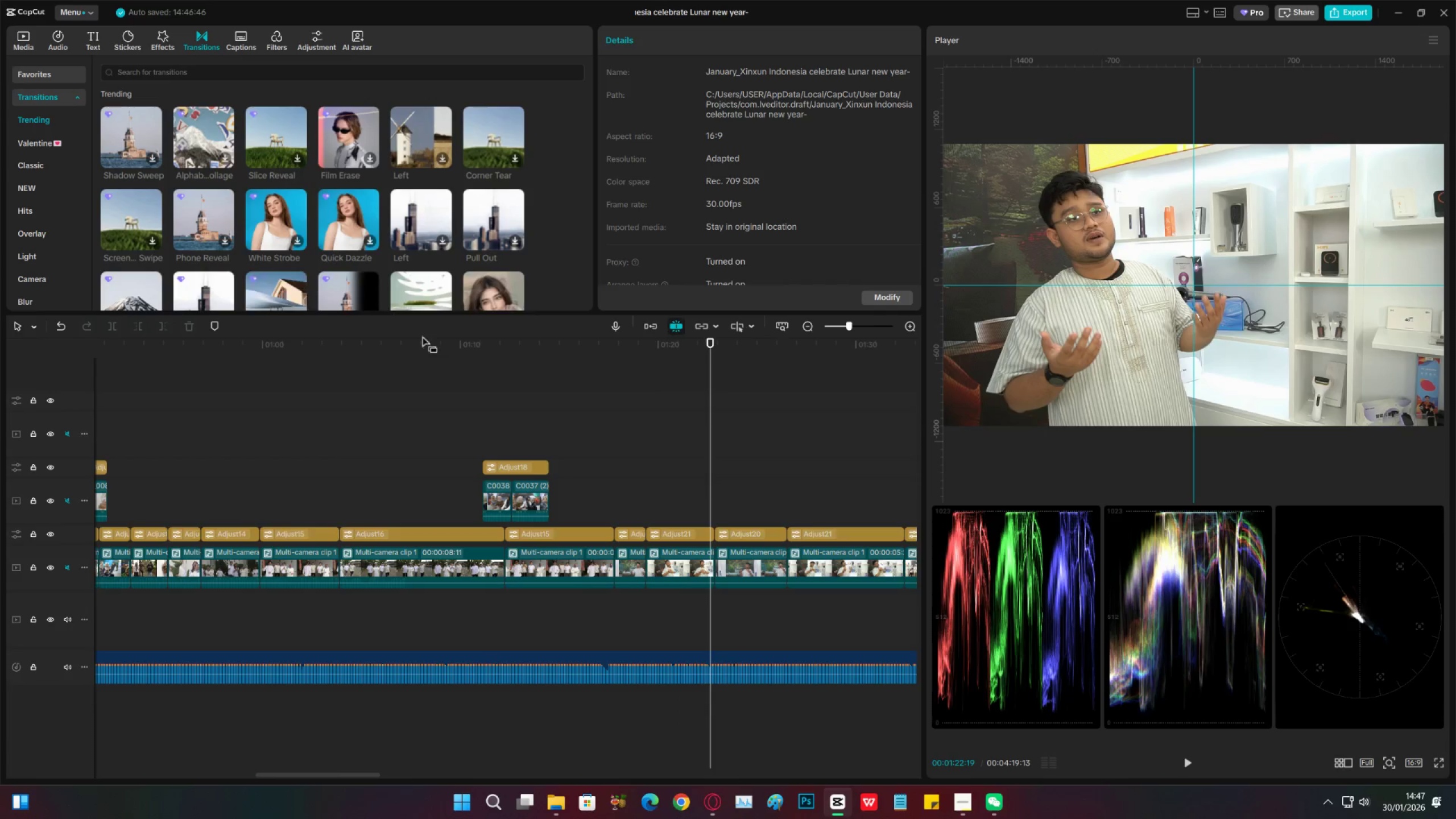 
left_click([694, 561])
 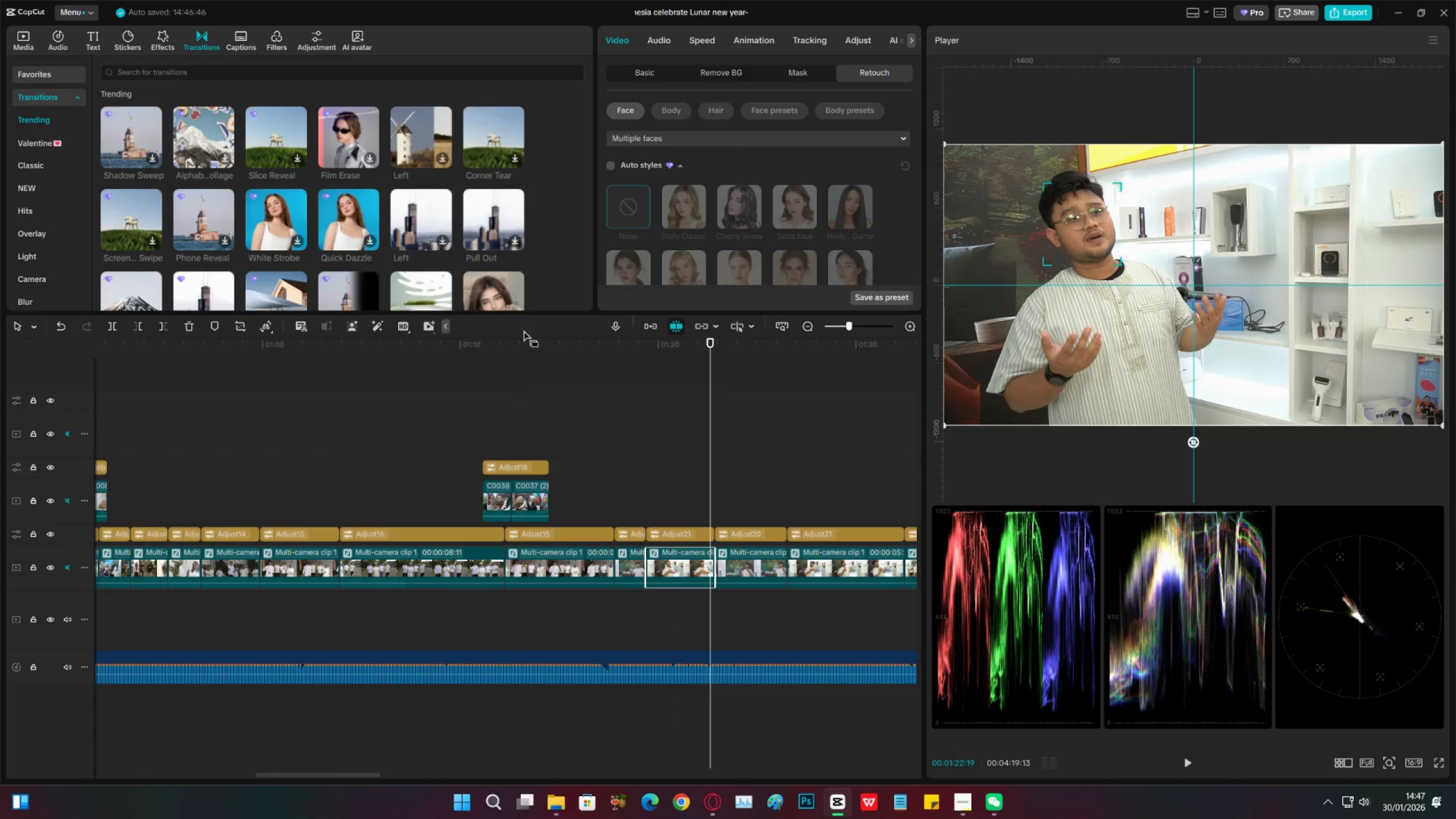 
scroll: coordinate [708, 216], scroll_direction: down, amount: 17.0
 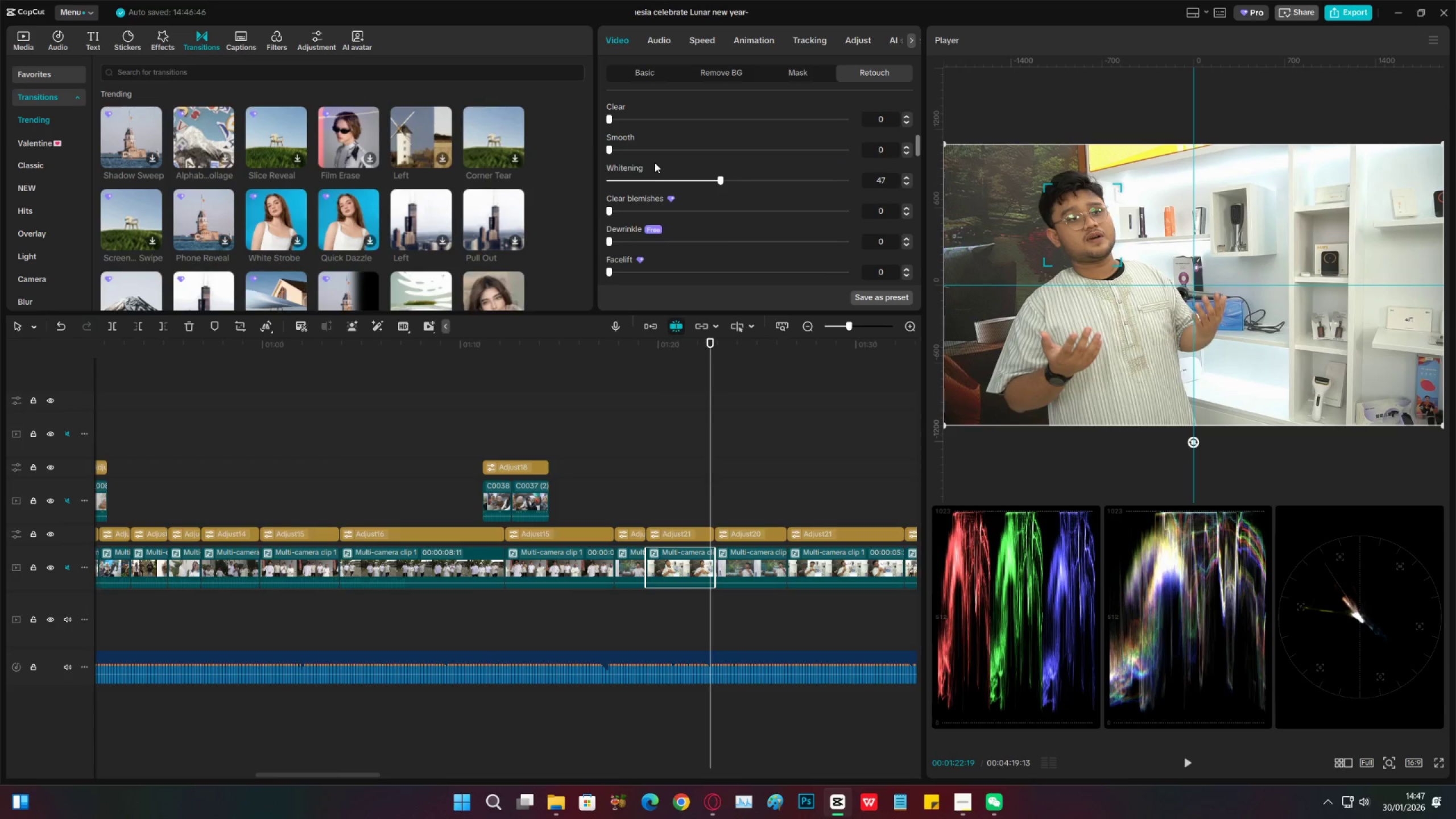 
left_click_drag(start_coordinate=[659, 148], to_coordinate=[721, 131])
 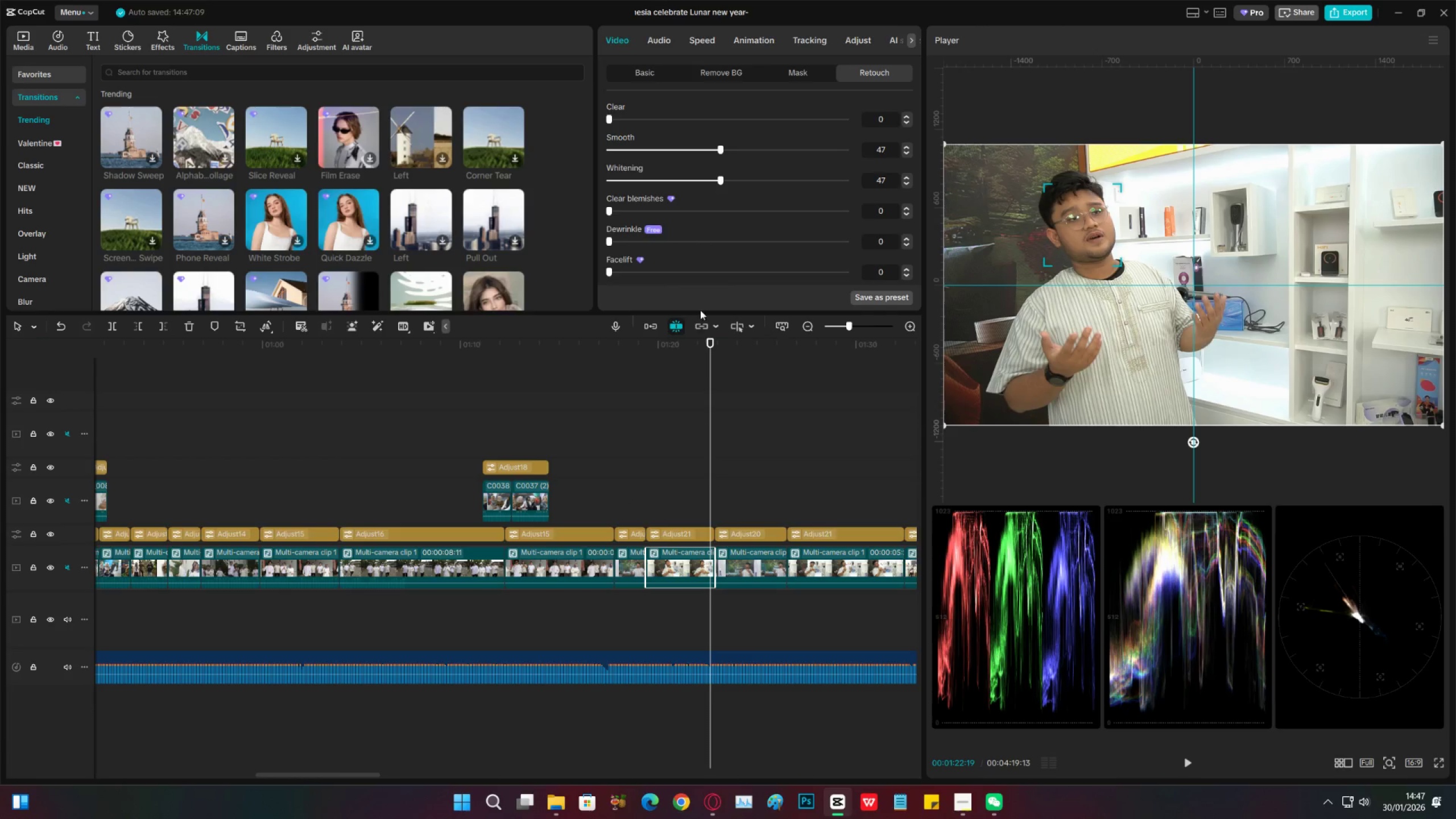 
left_click_drag(start_coordinate=[645, 146], to_coordinate=[605, 145])
 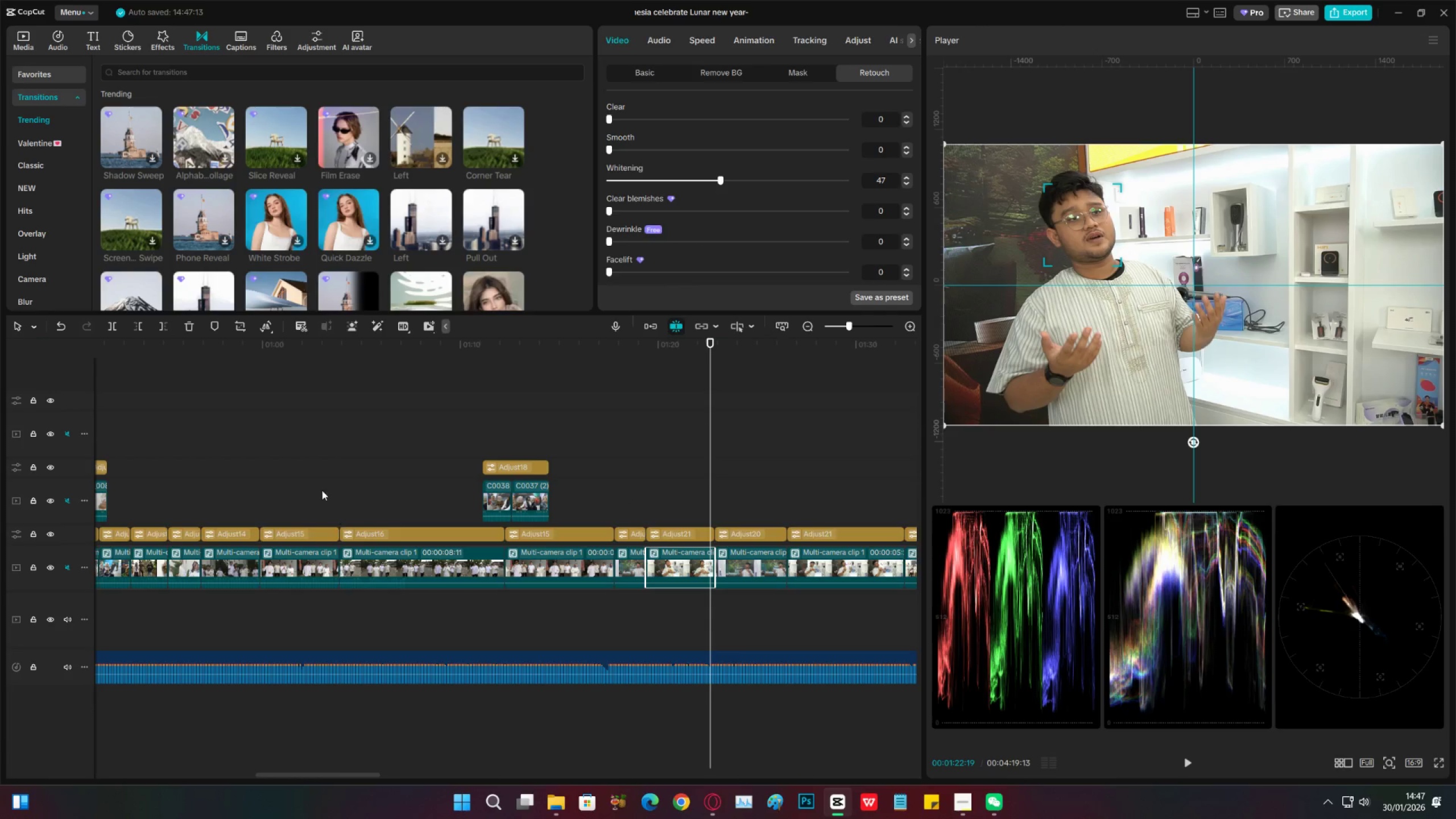 
left_click_drag(start_coordinate=[319, 479], to_coordinate=[316, 474])
 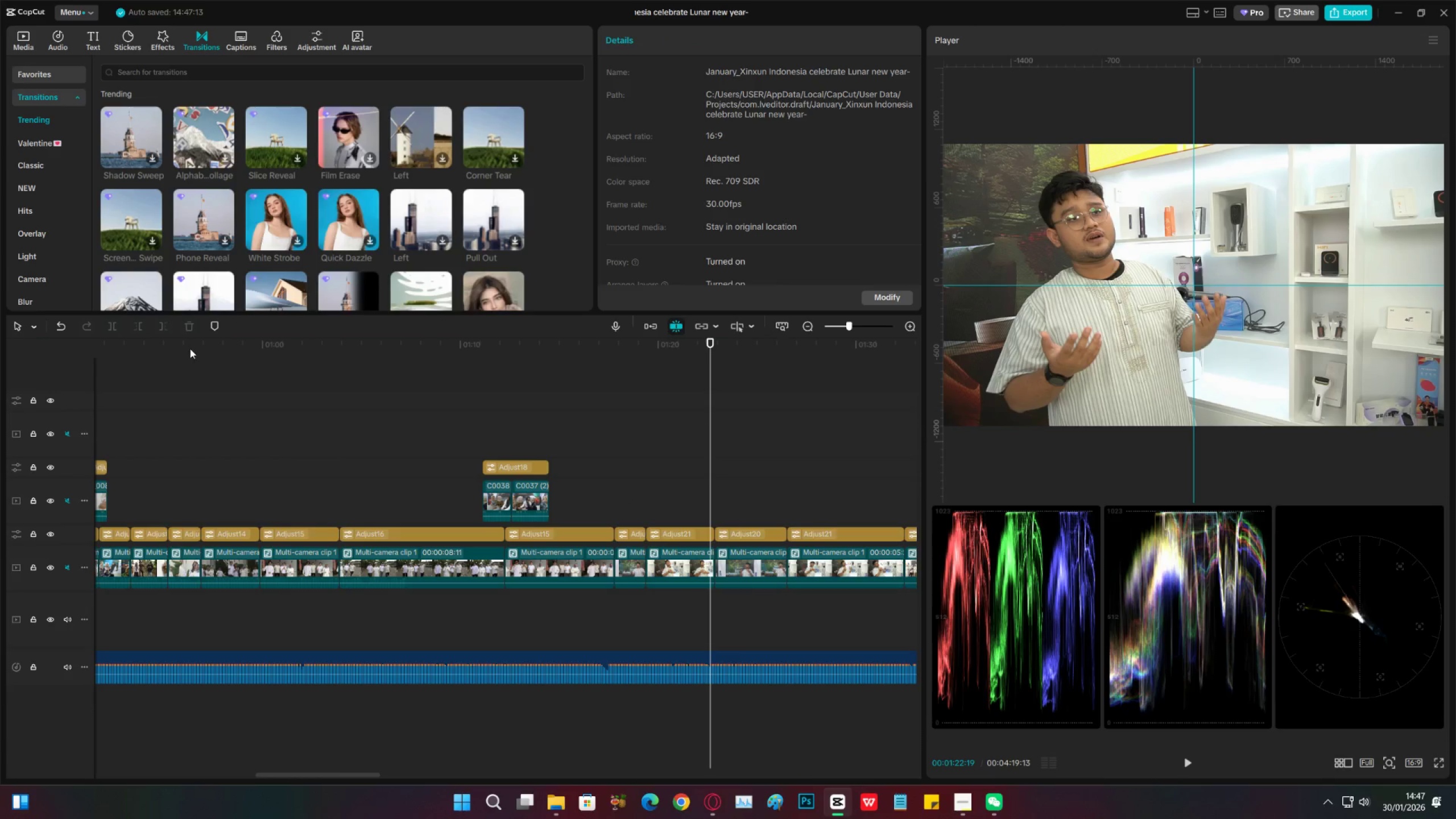 
left_click_drag(start_coordinate=[188, 345], to_coordinate=[781, 414])
 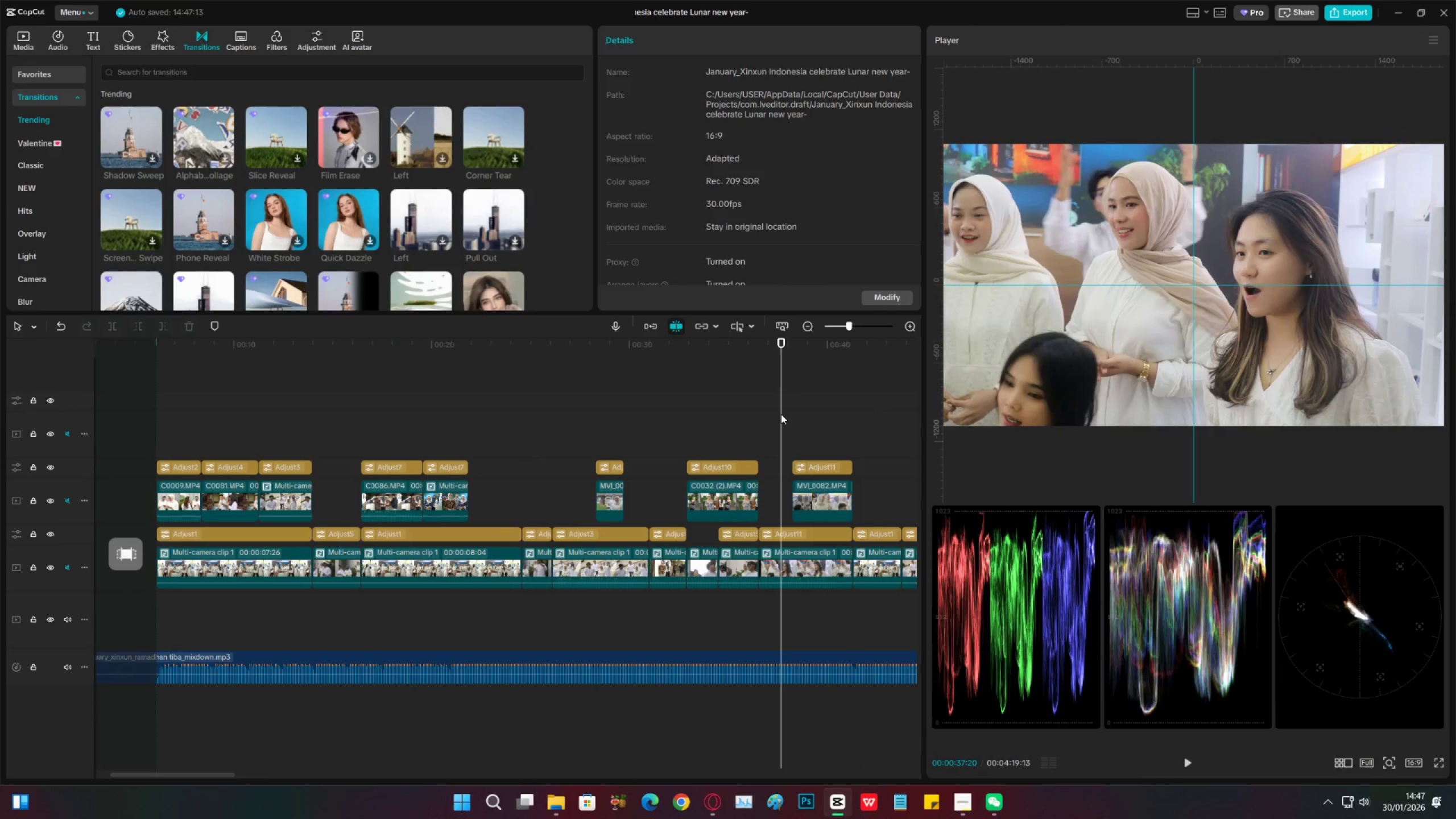 
key(Space)
 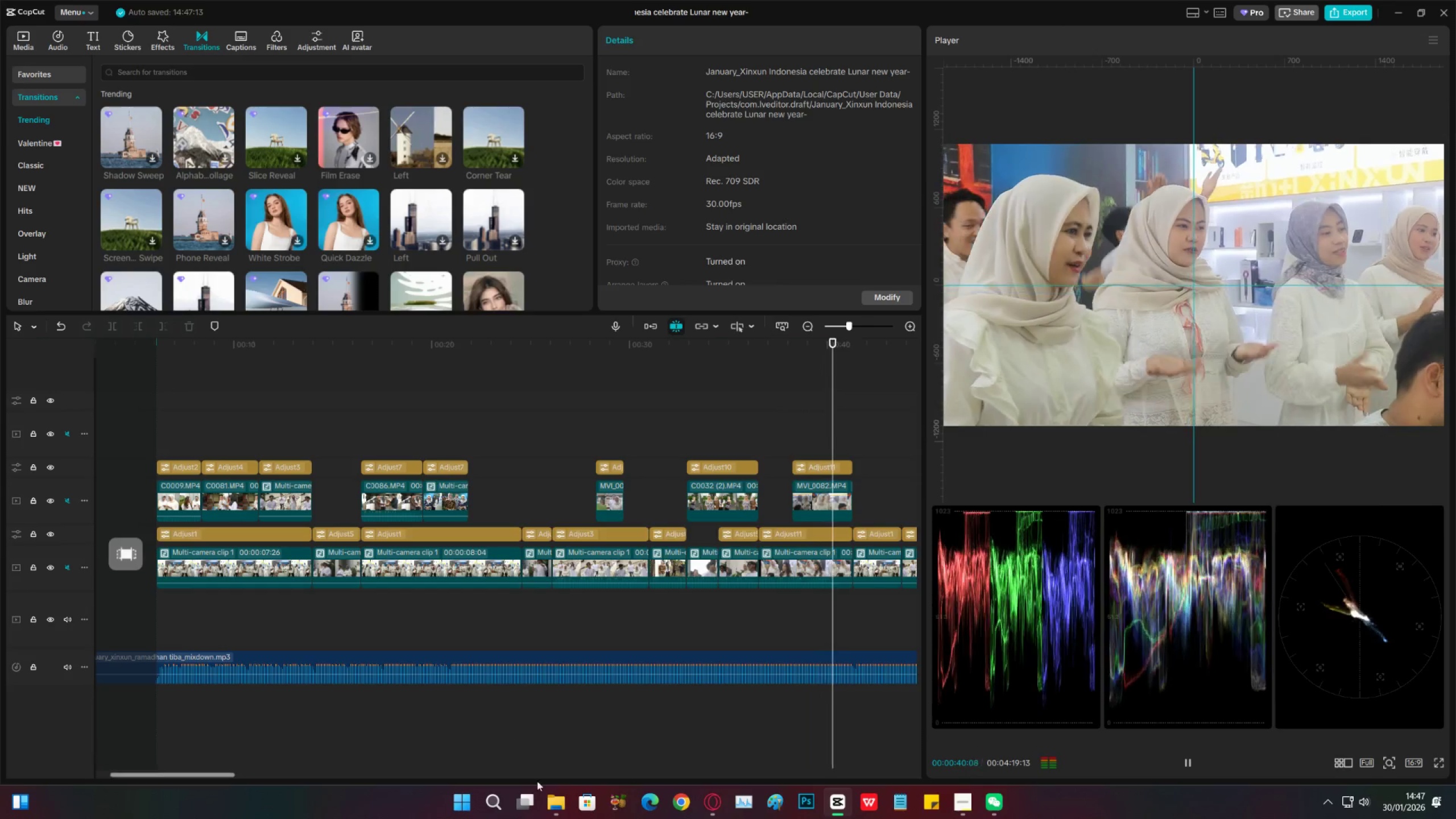 
left_click_drag(start_coordinate=[221, 774], to_coordinate=[304, 767])
 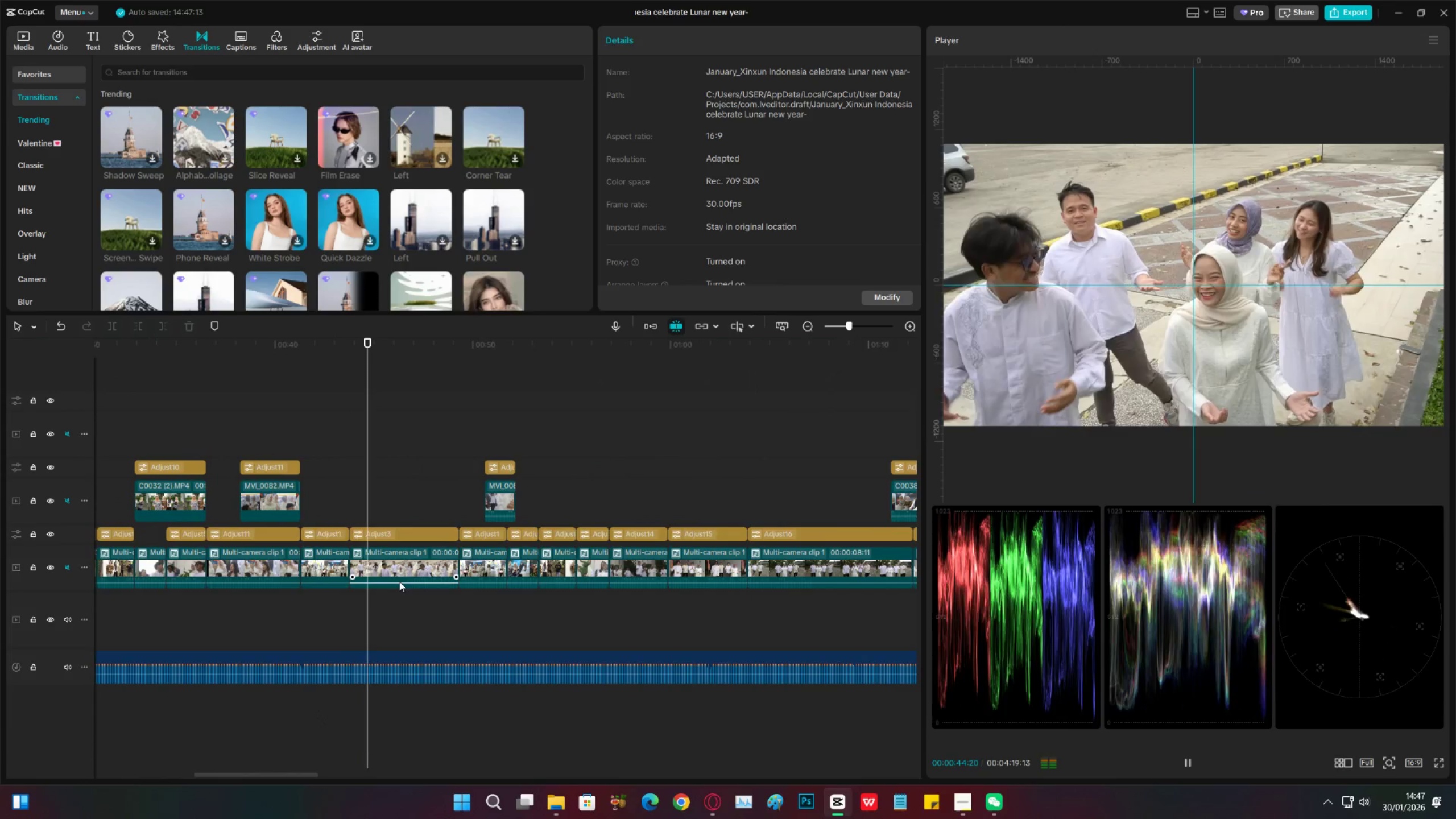 
key(Space)
 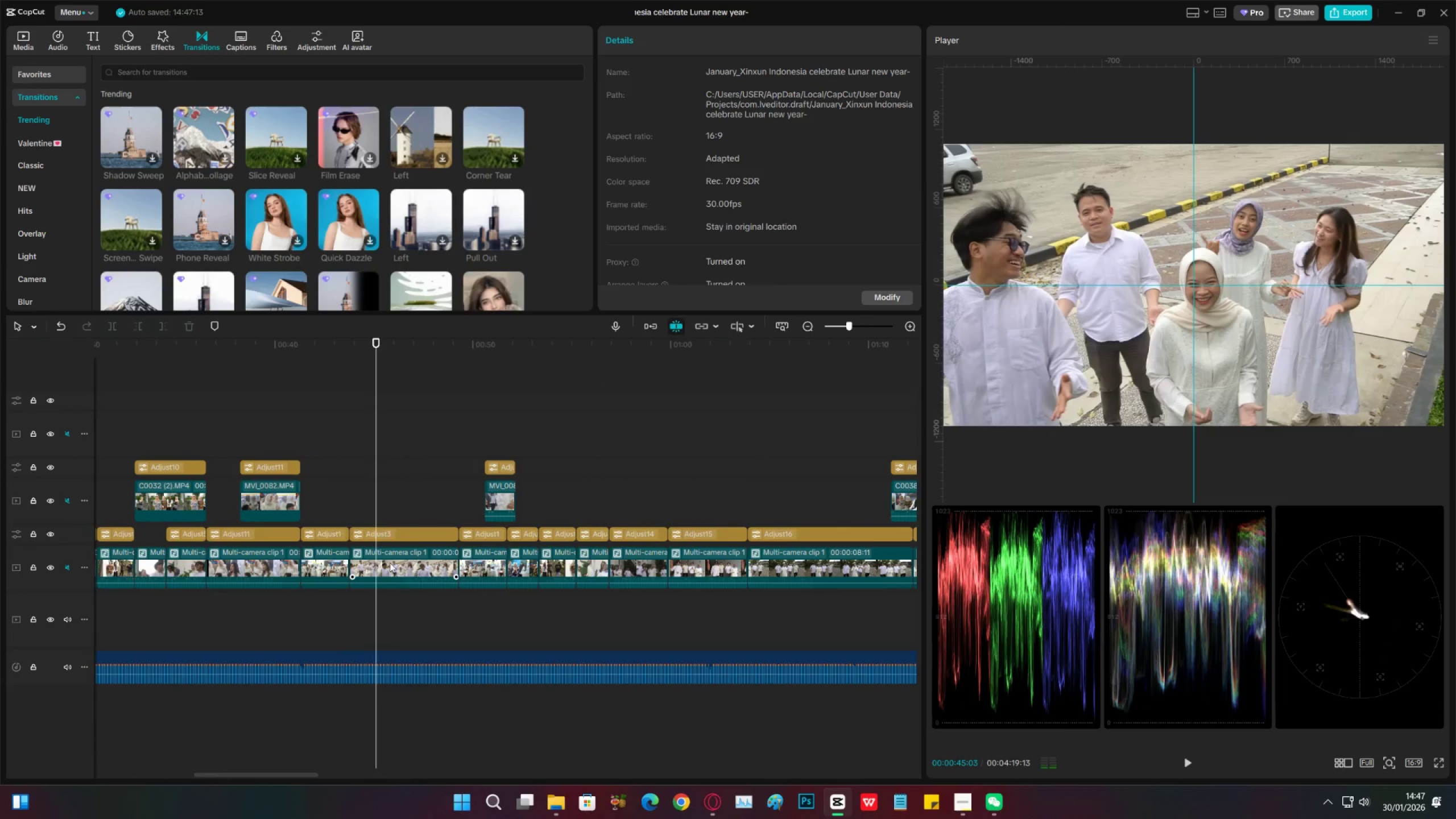 
left_click([388, 561])
 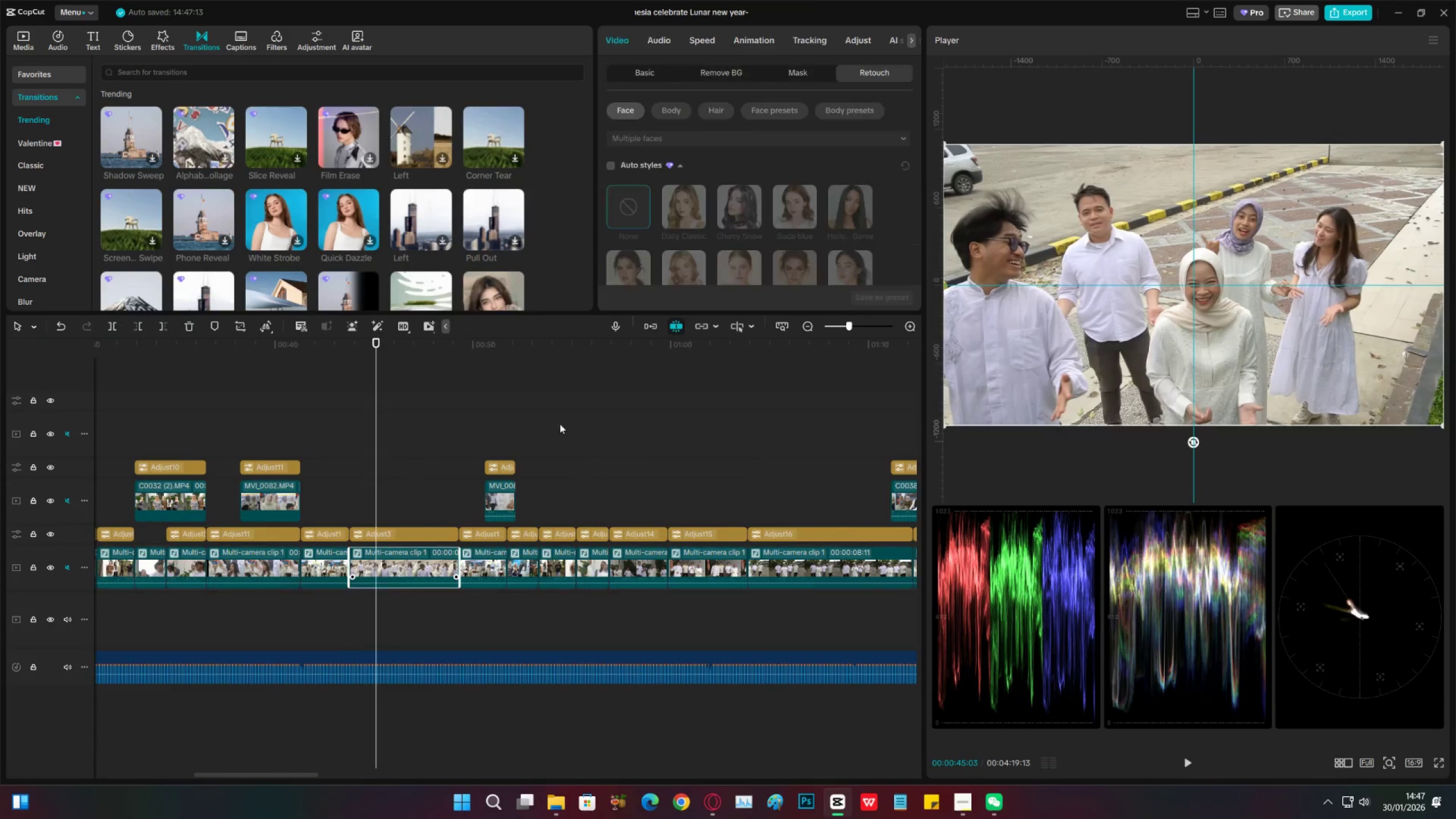 
scroll: coordinate [697, 228], scroll_direction: down, amount: 19.0
 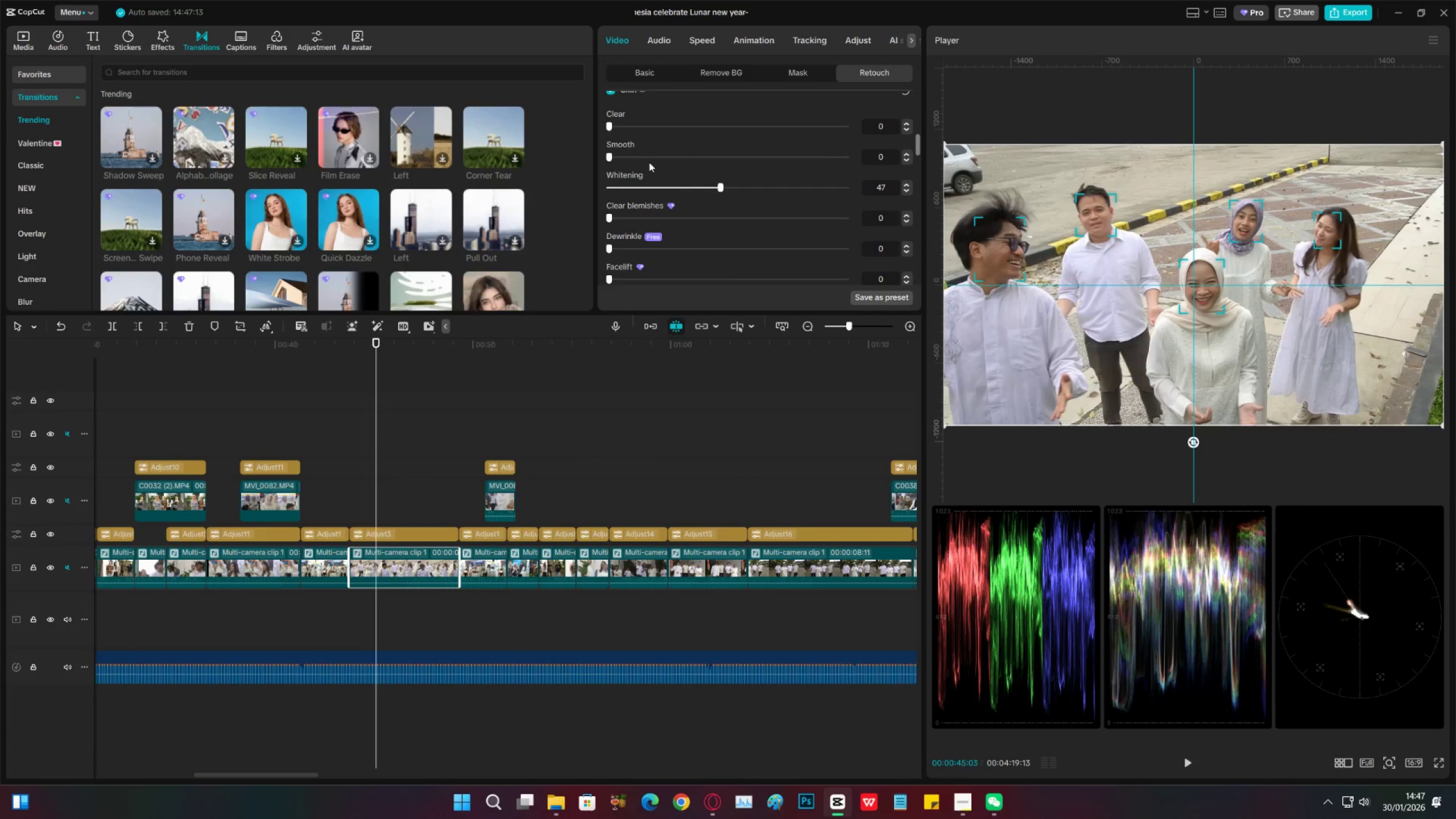 
left_click_drag(start_coordinate=[645, 162], to_coordinate=[655, 156])
 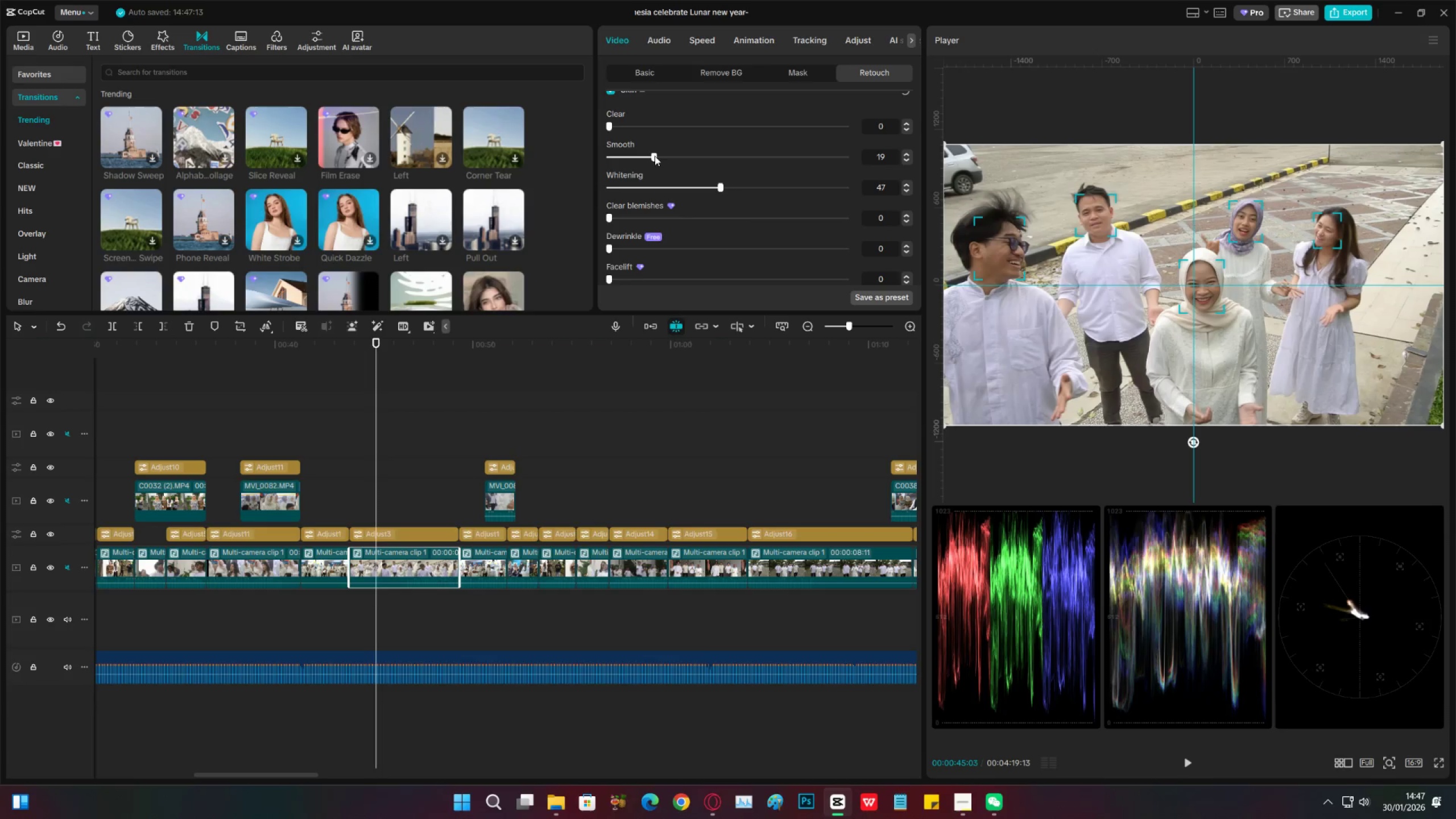 
key(Space)
 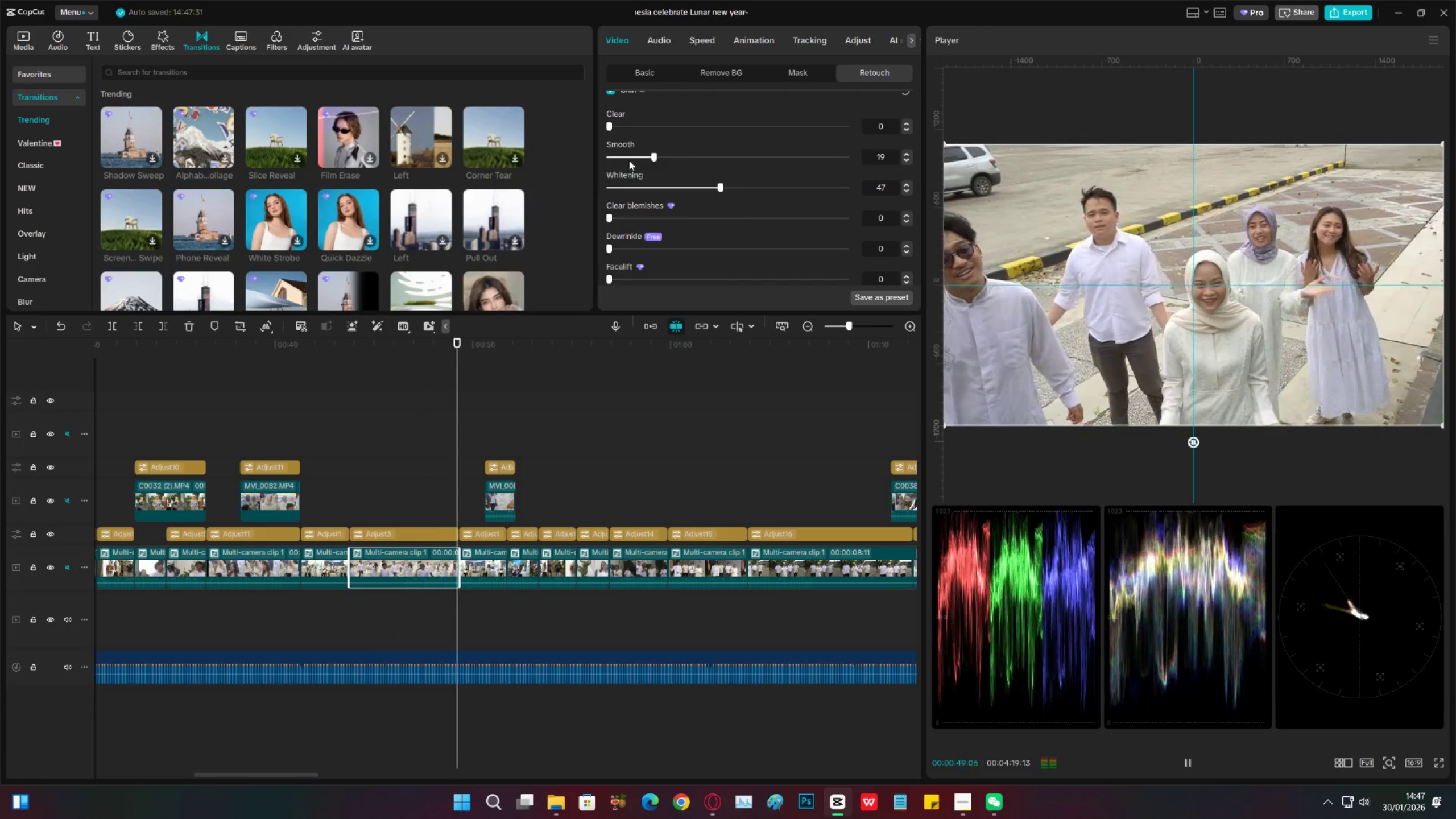 
wait(6.05)
 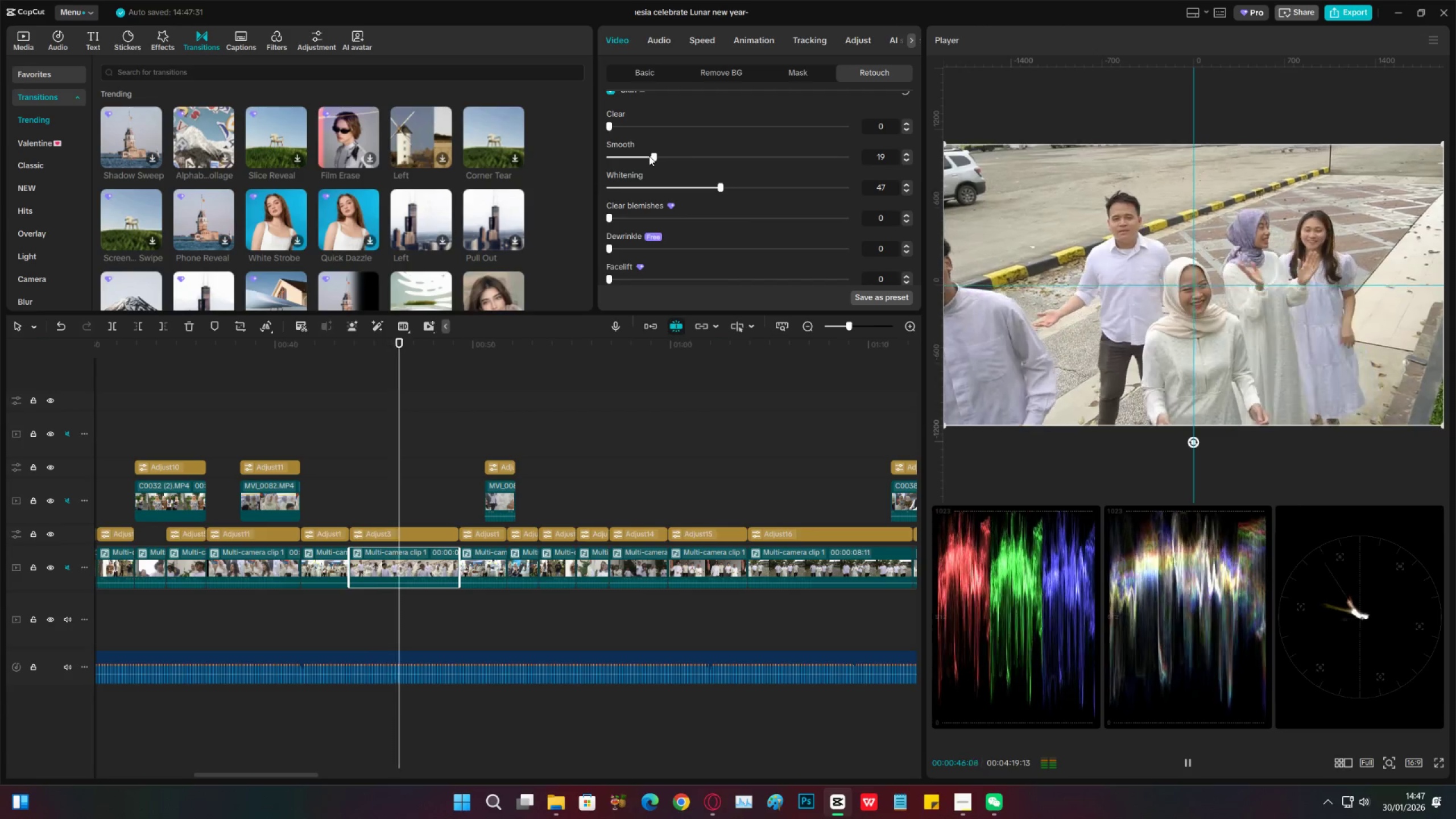 
key(Space)
 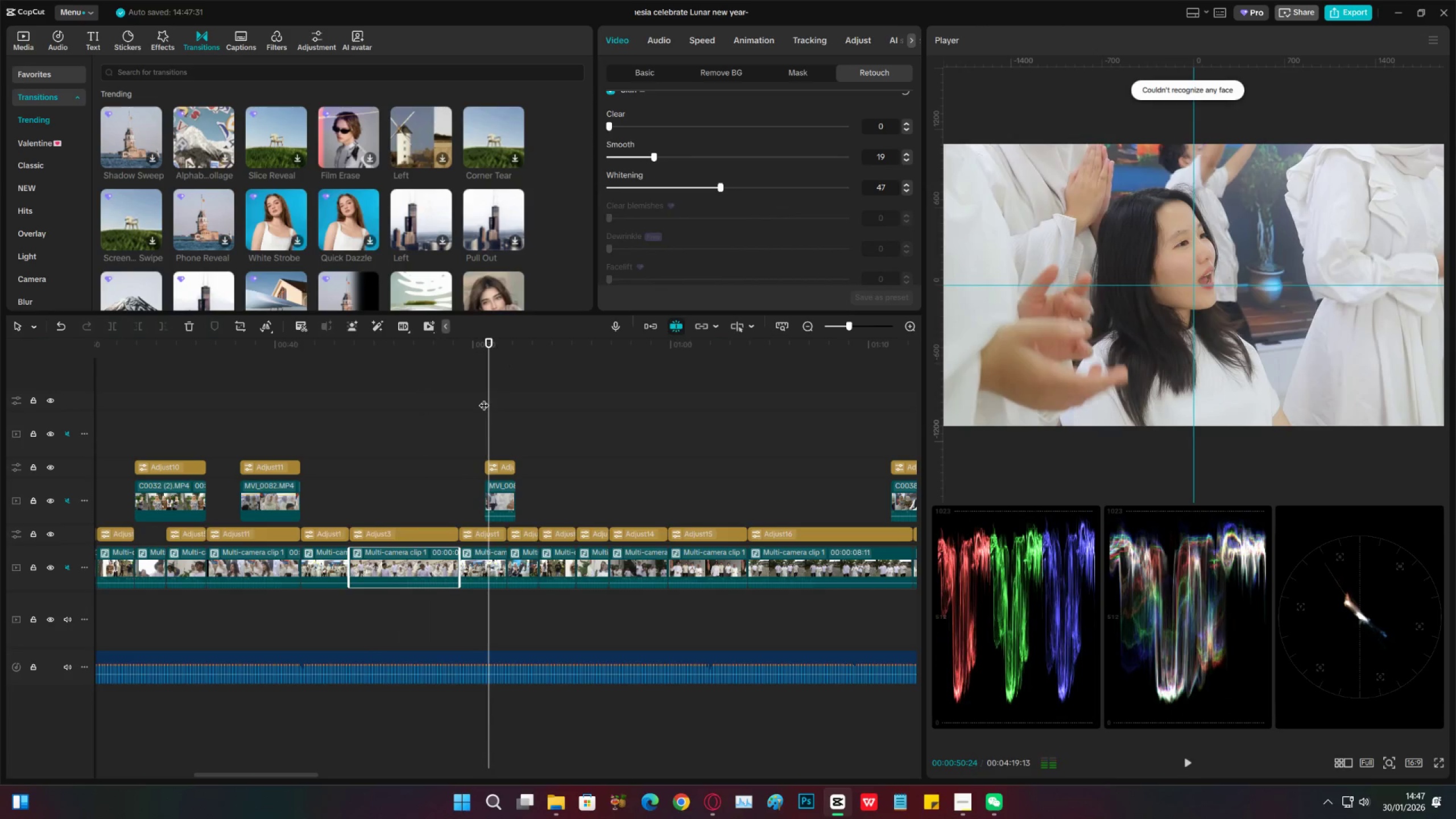 
key(Control+ControlLeft)
 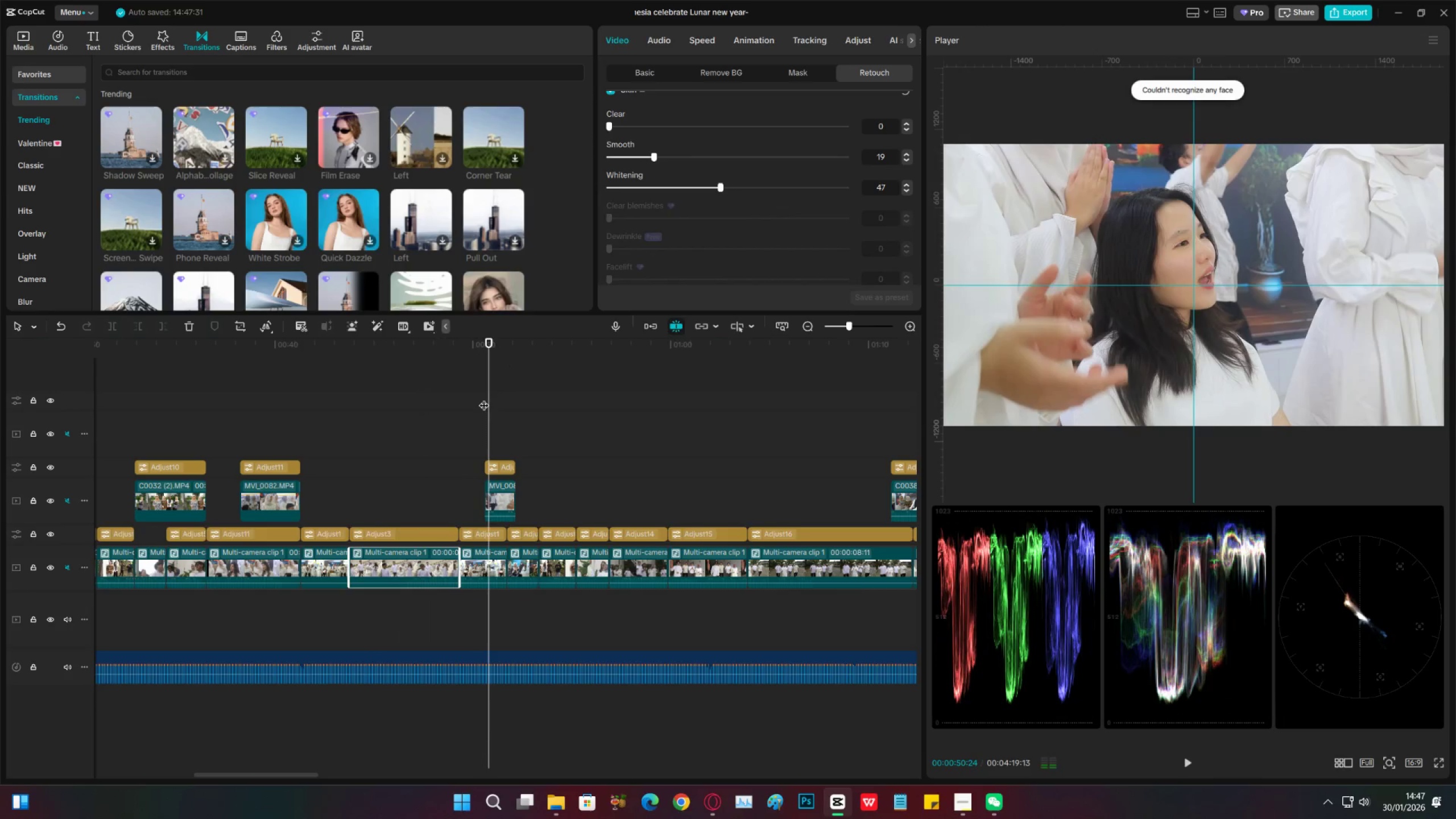 
key(Control+S)
 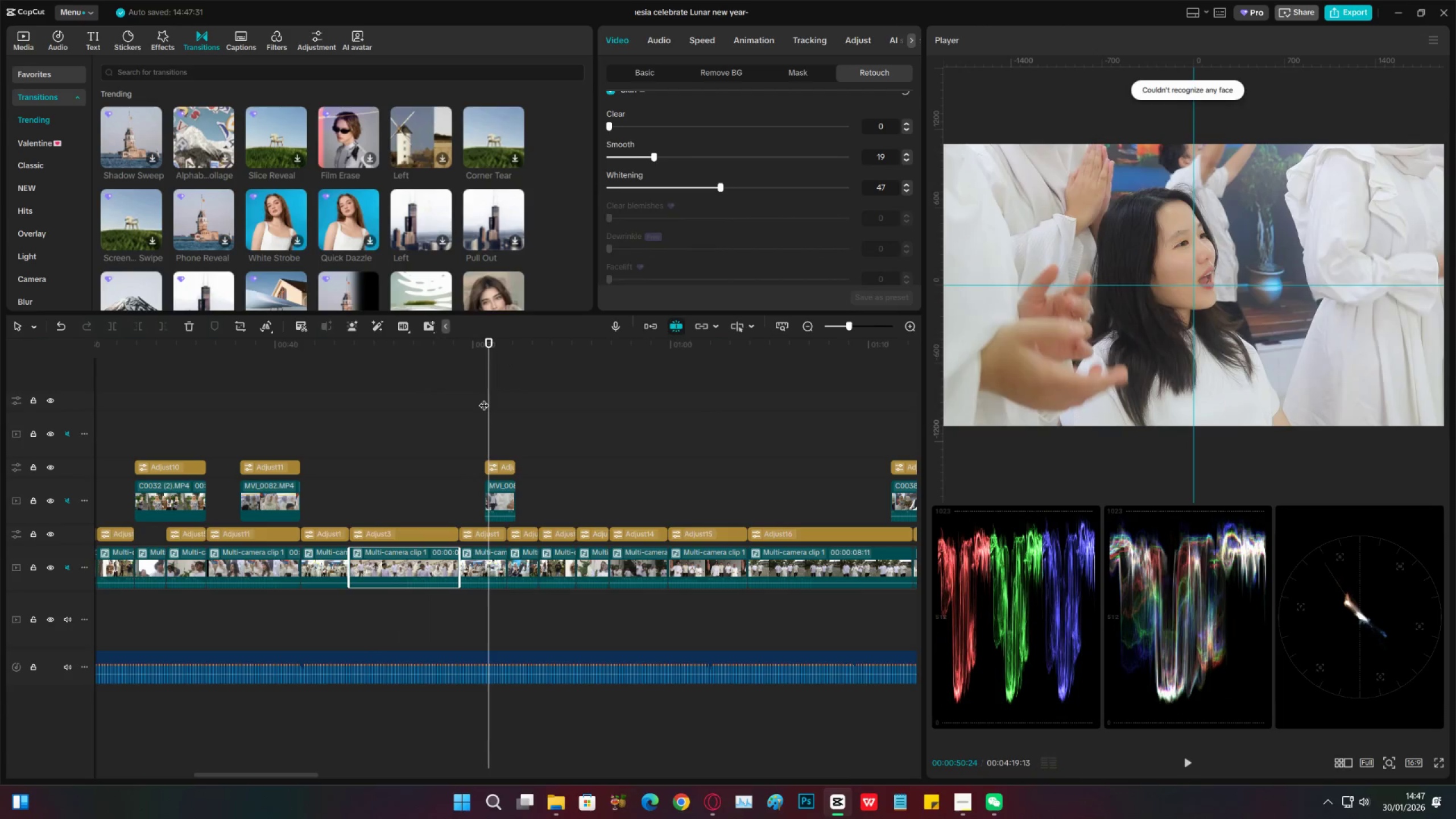 
key(Space)
 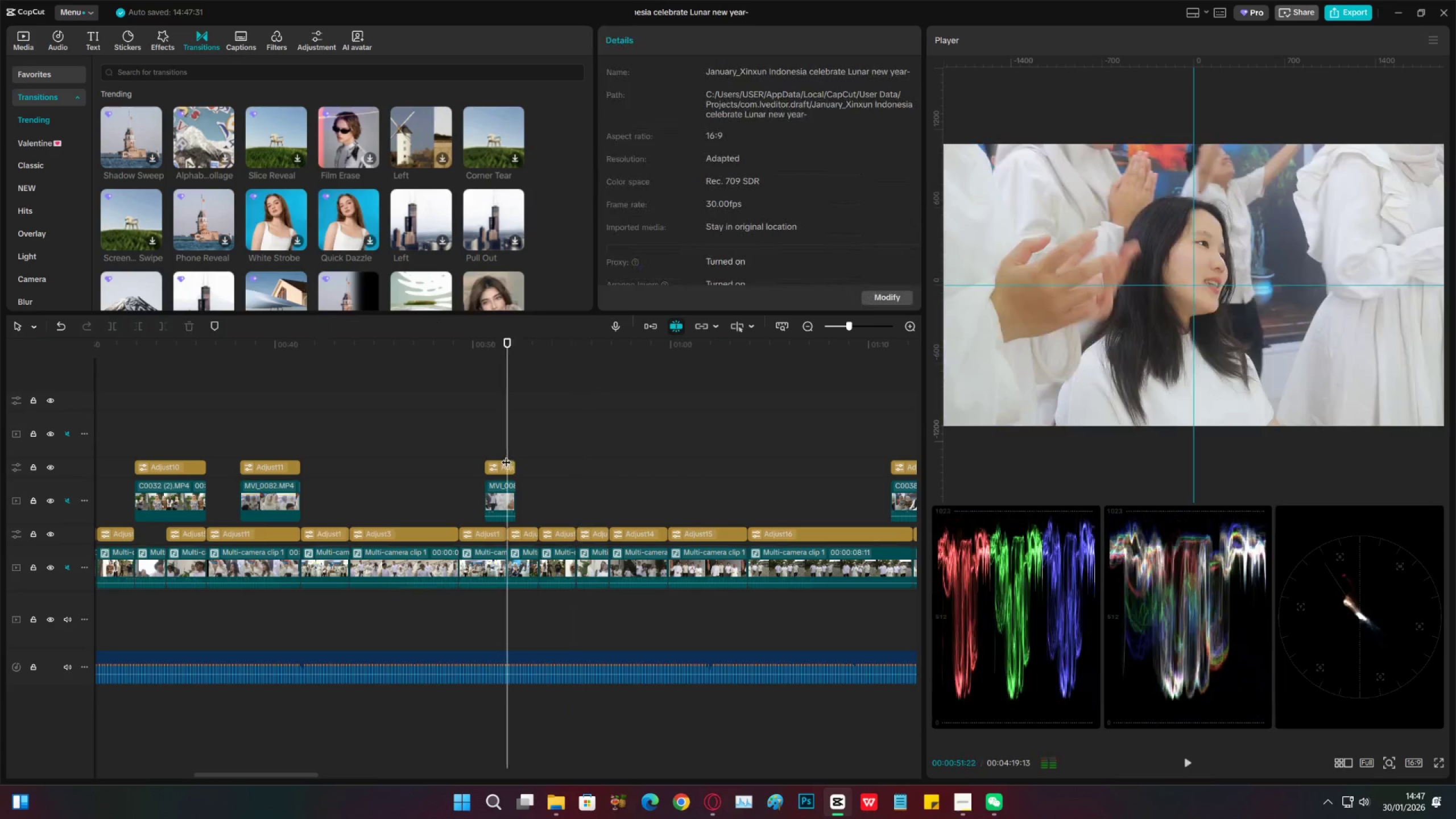 
wait(8.45)
 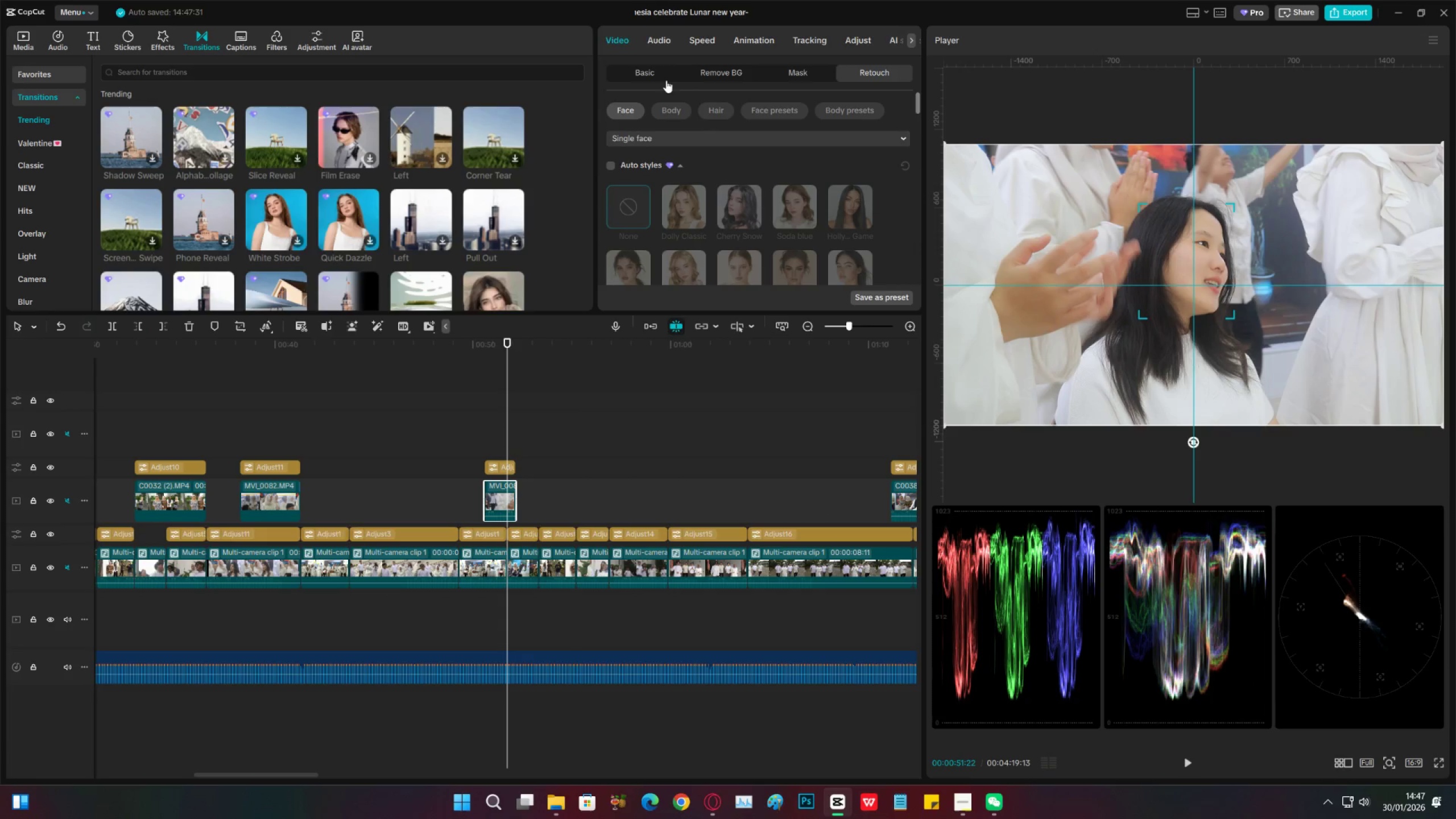 
left_click([661, 76])
 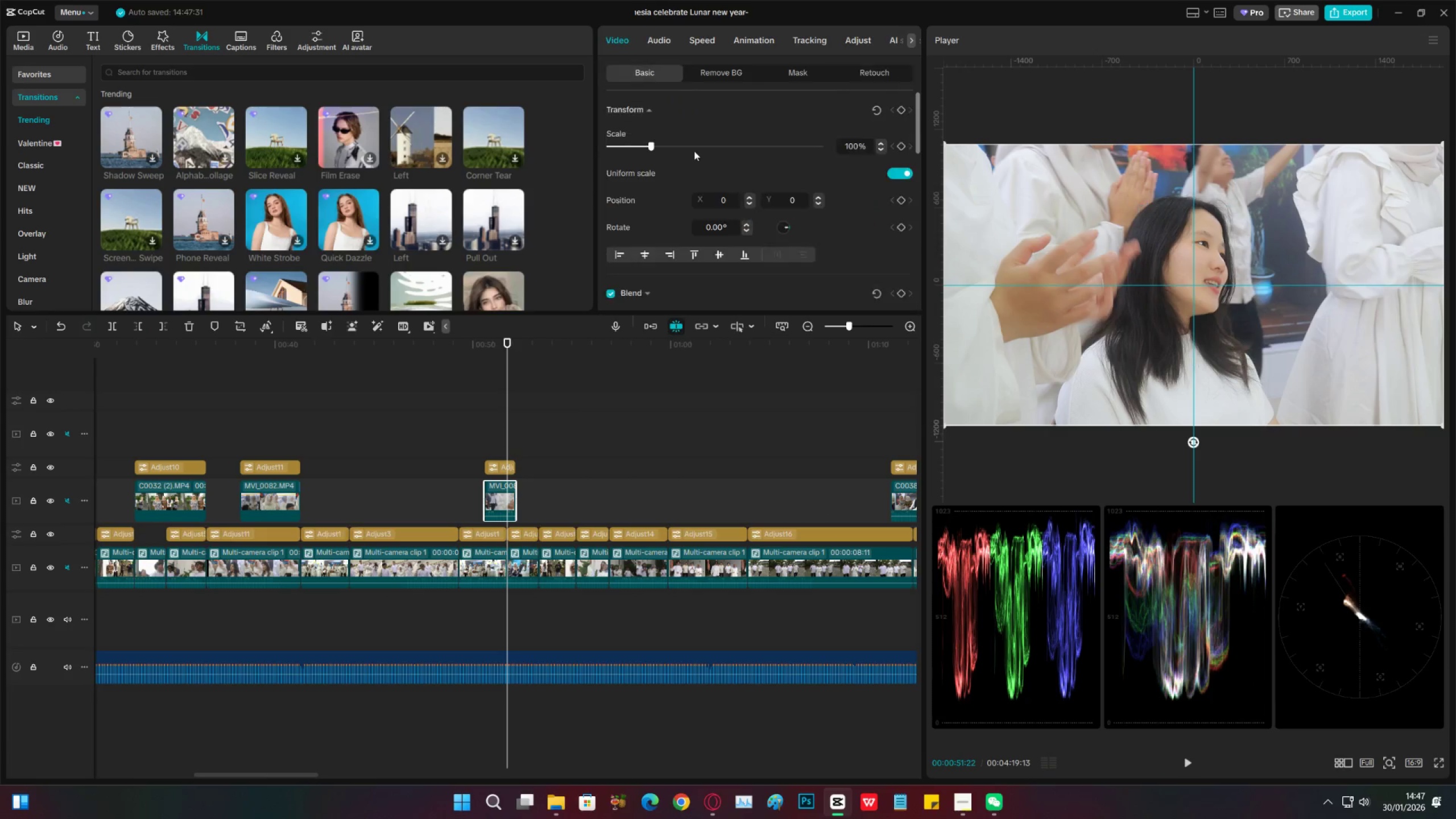 
scroll: coordinate [677, 114], scroll_direction: up, amount: 8.0
 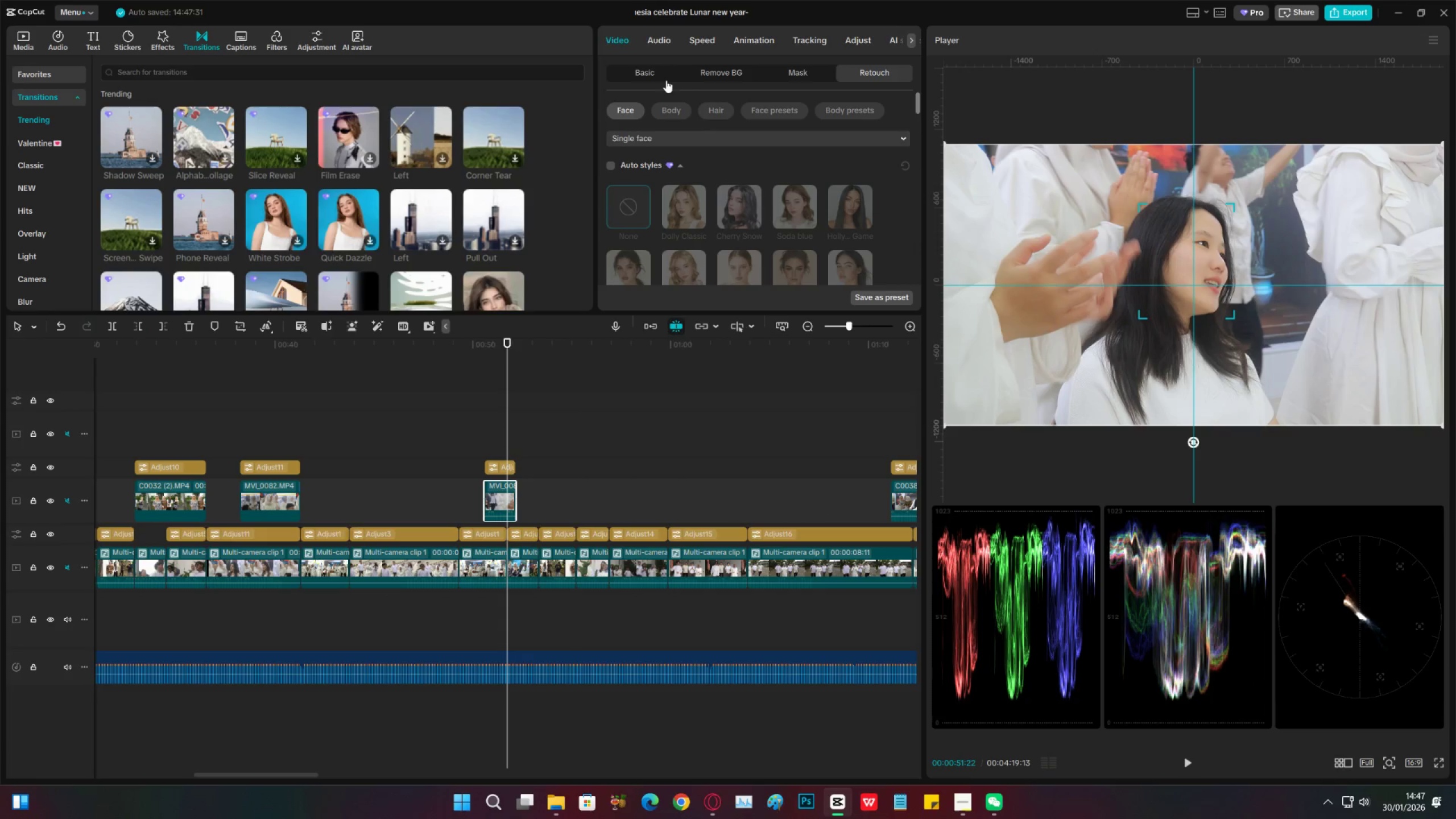 
scroll: coordinate [718, 166], scroll_direction: down, amount: 3.0
 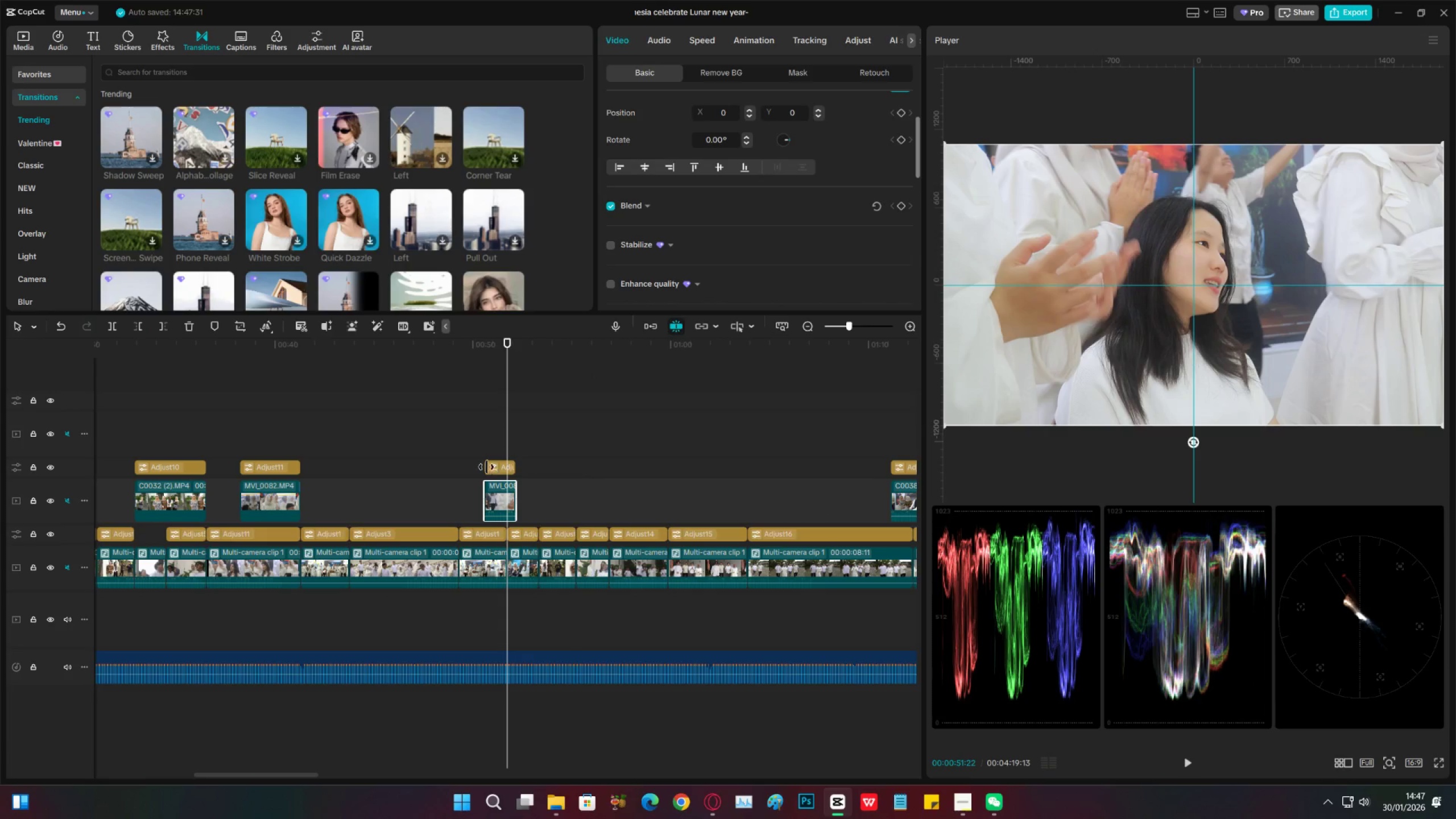 
left_click([495, 470])
 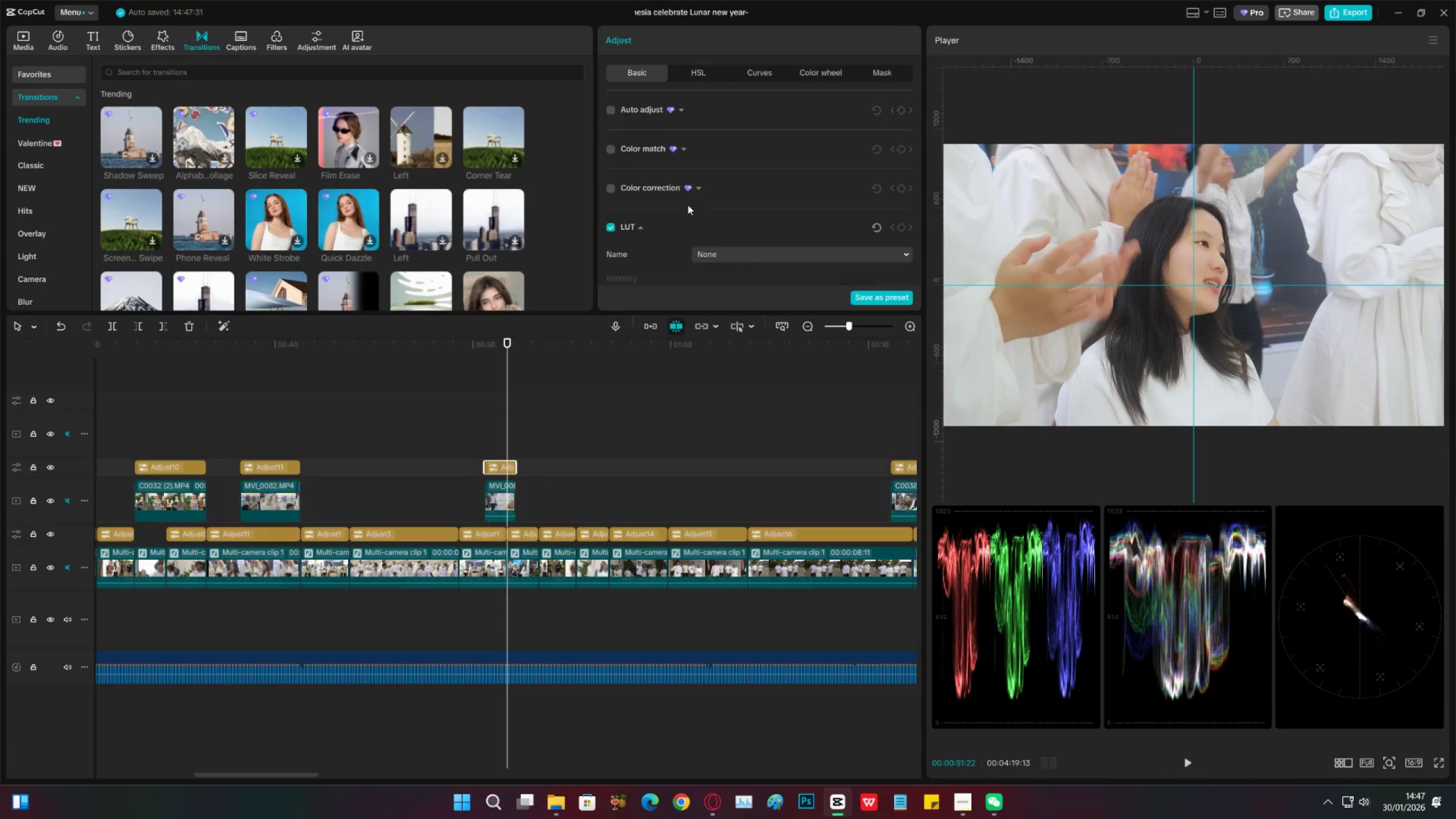 
scroll: coordinate [750, 212], scroll_direction: down, amount: 23.0
 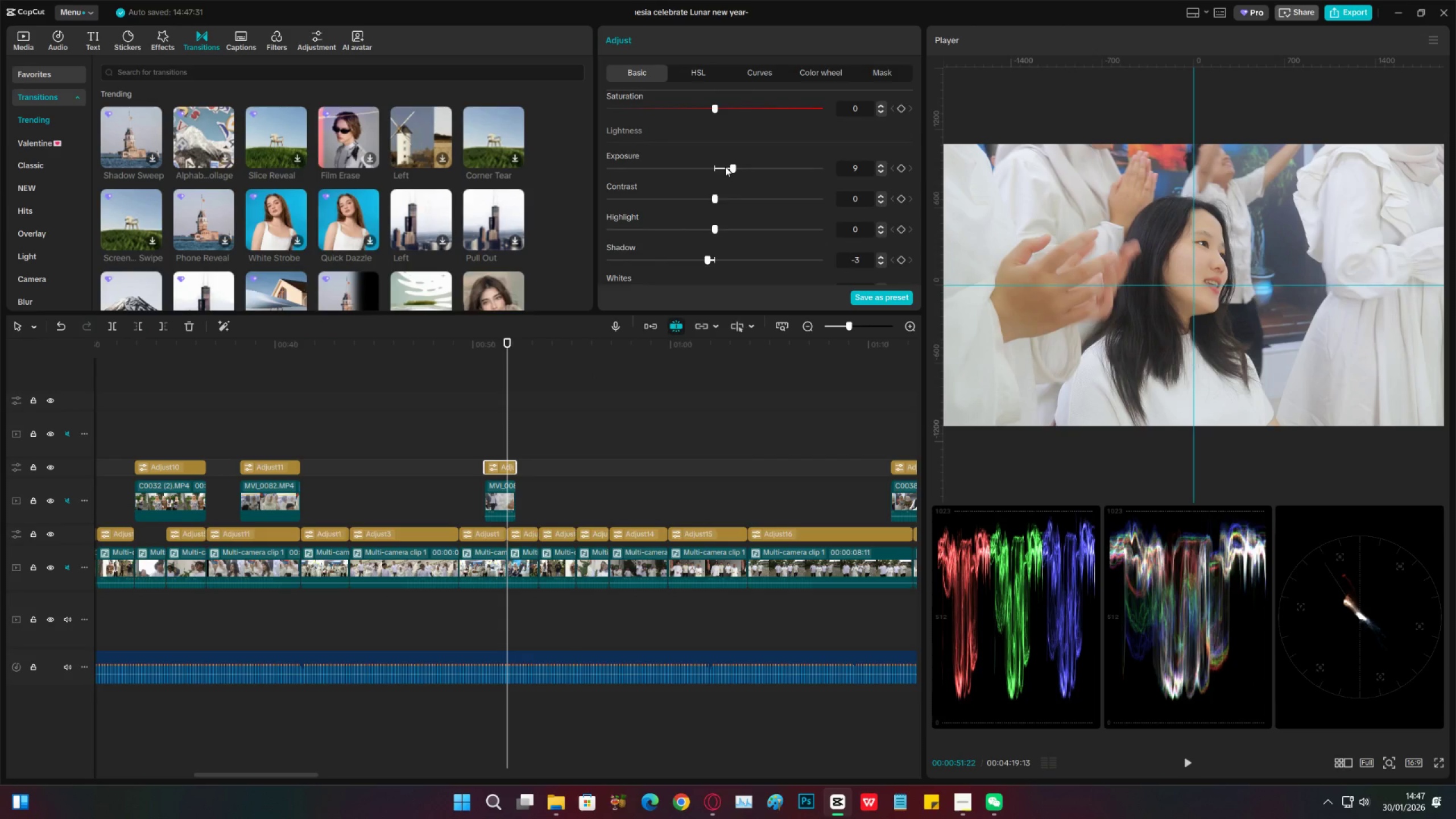 
left_click_drag(start_coordinate=[725, 167], to_coordinate=[733, 167])
 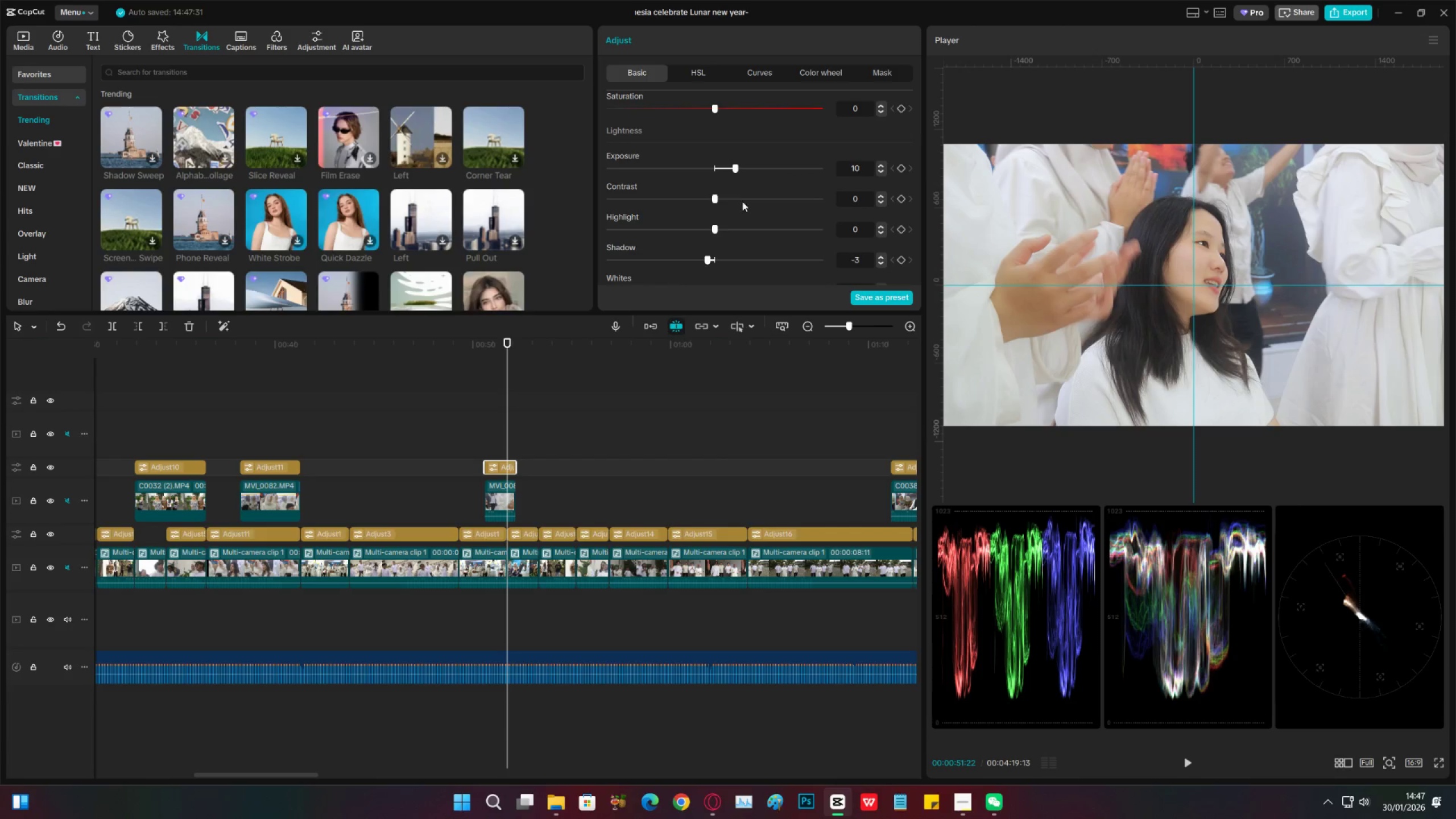 
scroll: coordinate [712, 192], scroll_direction: down, amount: 4.0
 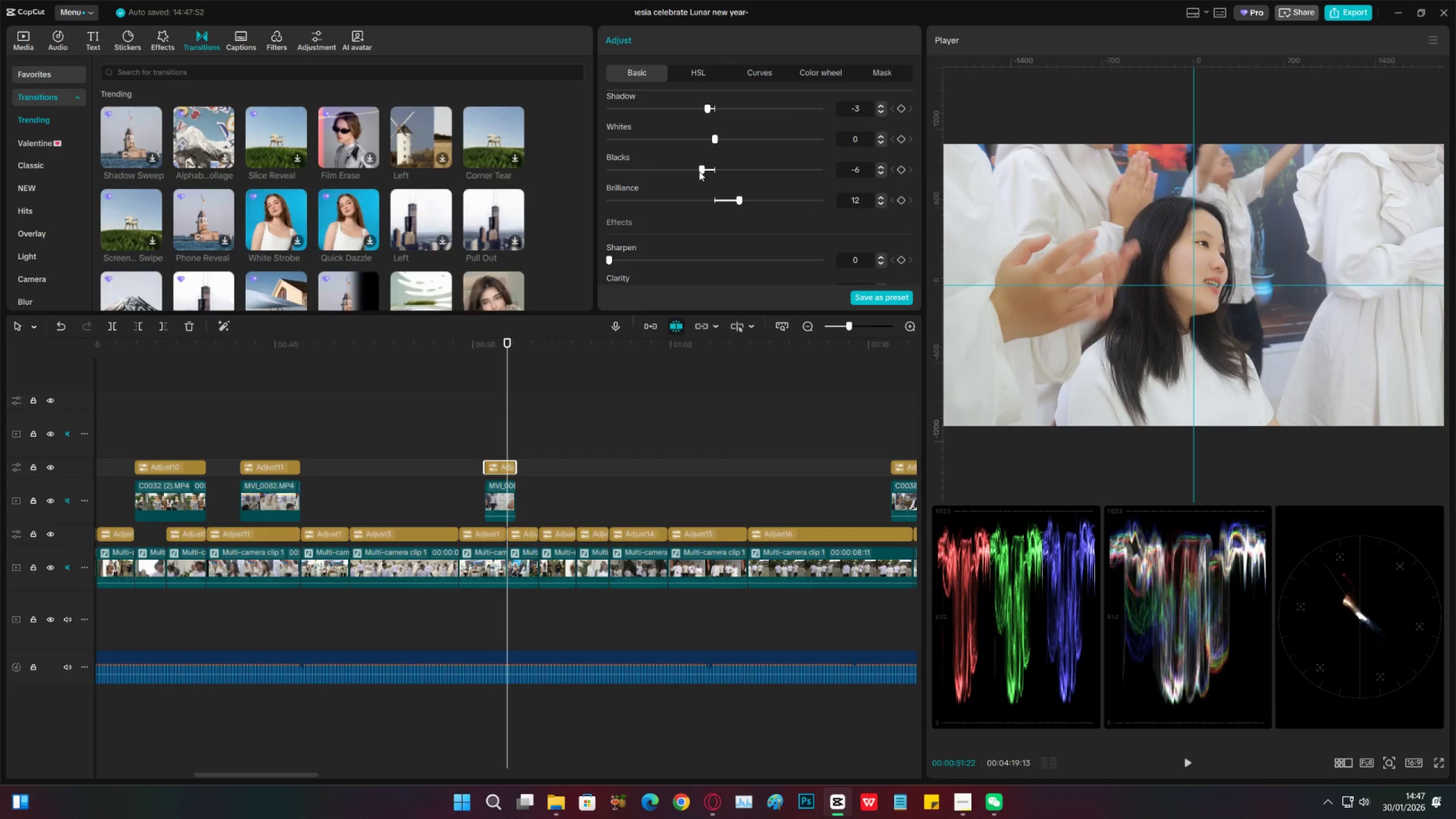 
wait(6.53)
 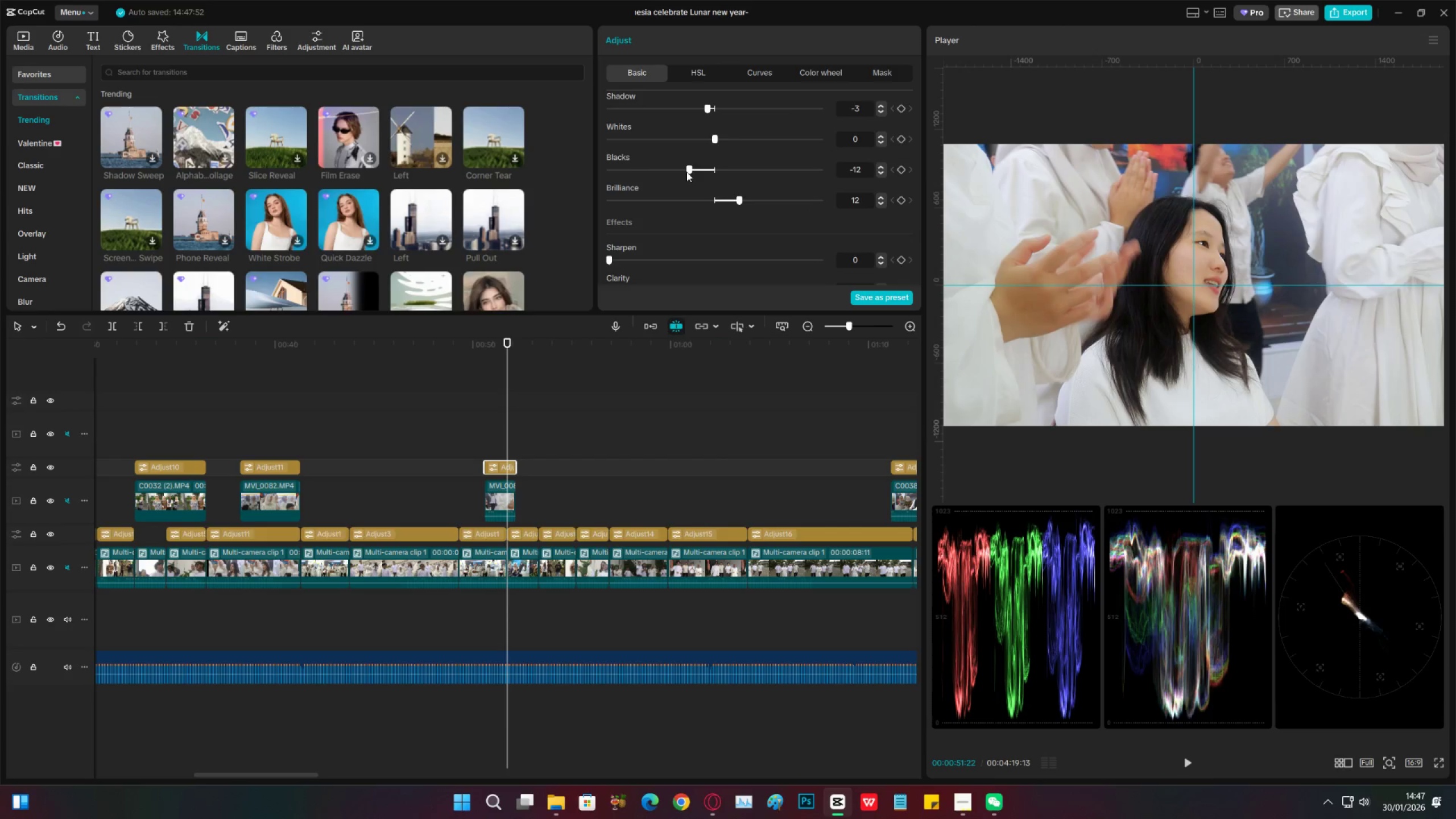 
double_click([480, 390])
 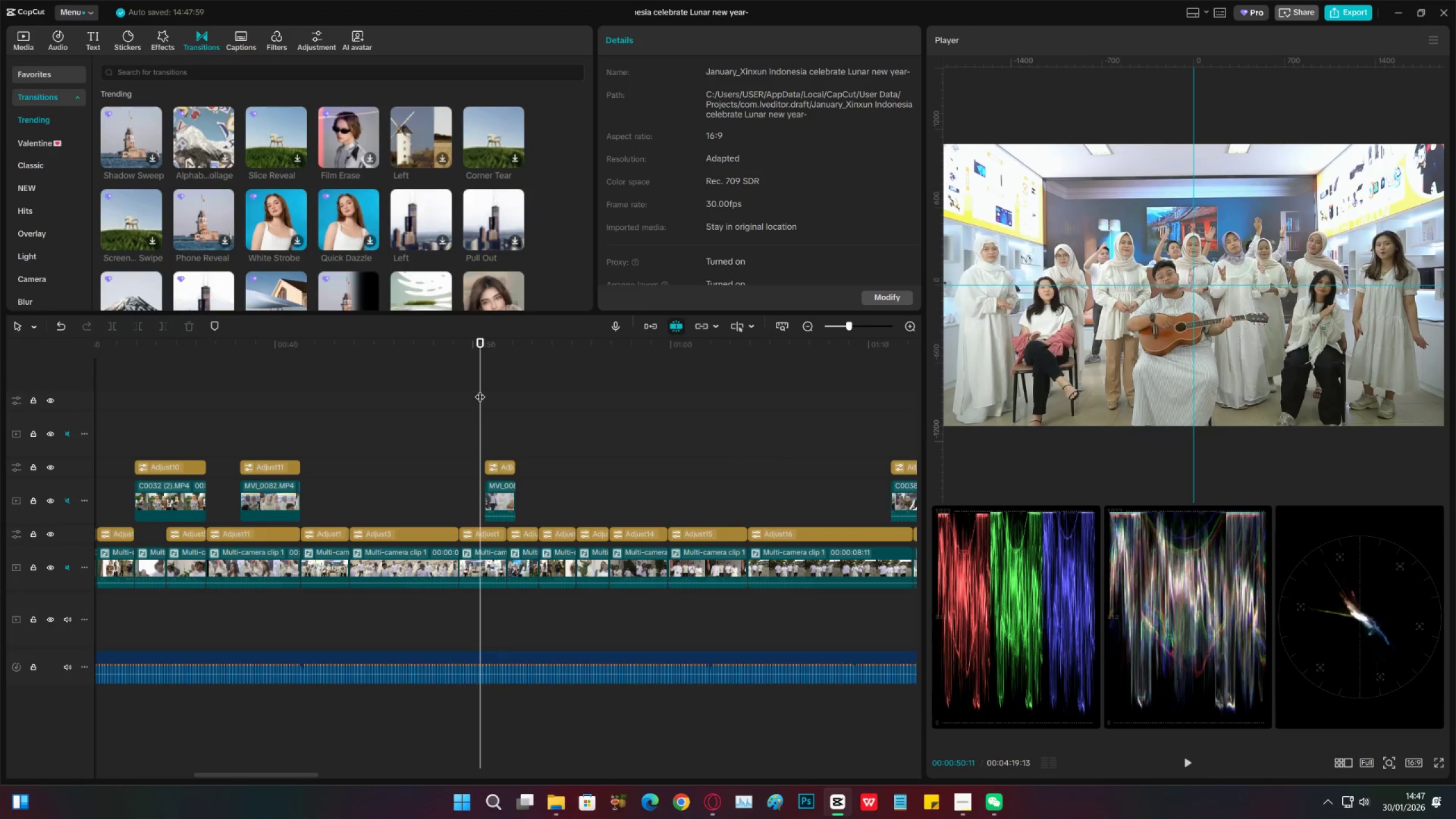 
key(Space)
 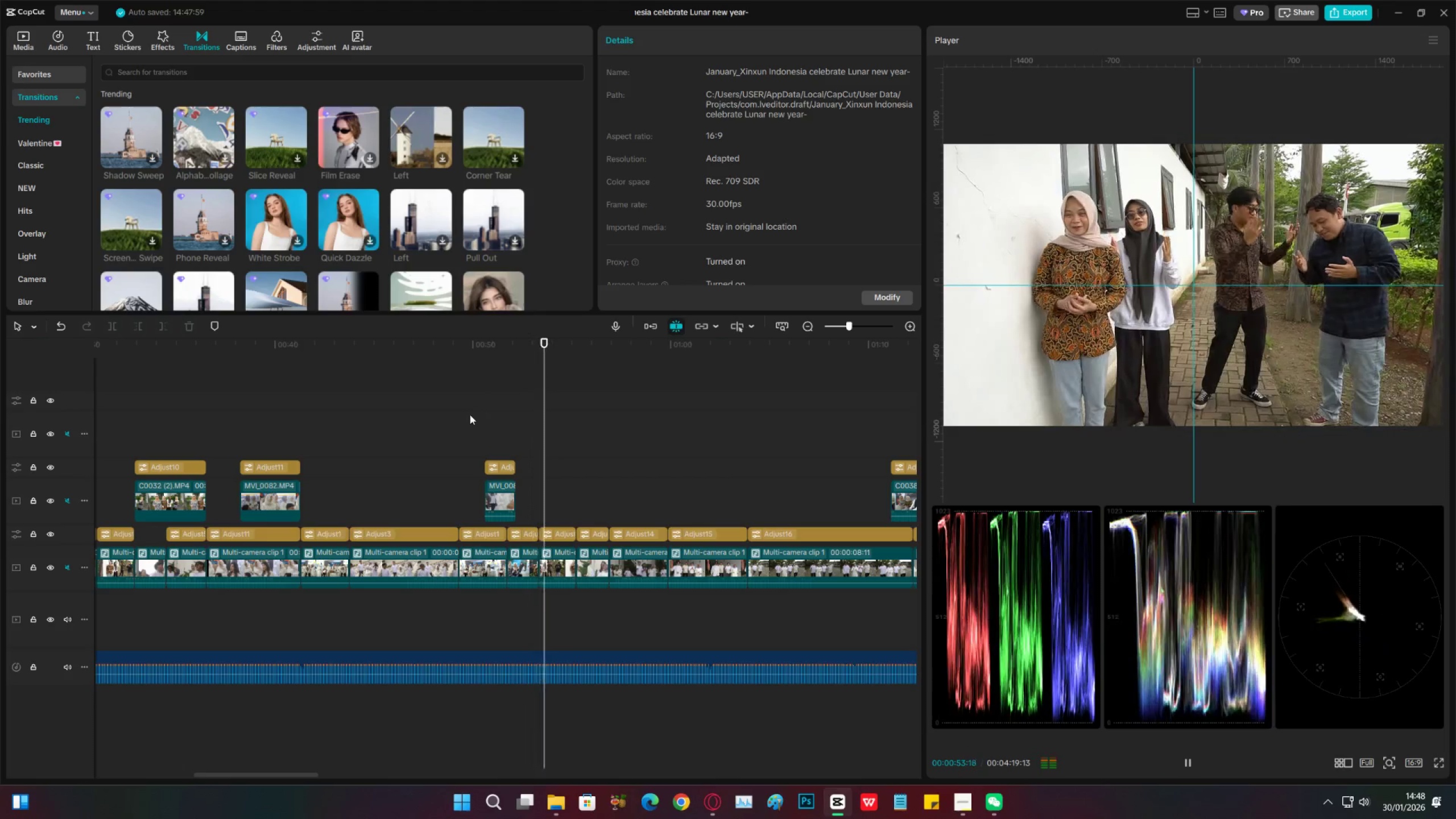 
key(Space)
 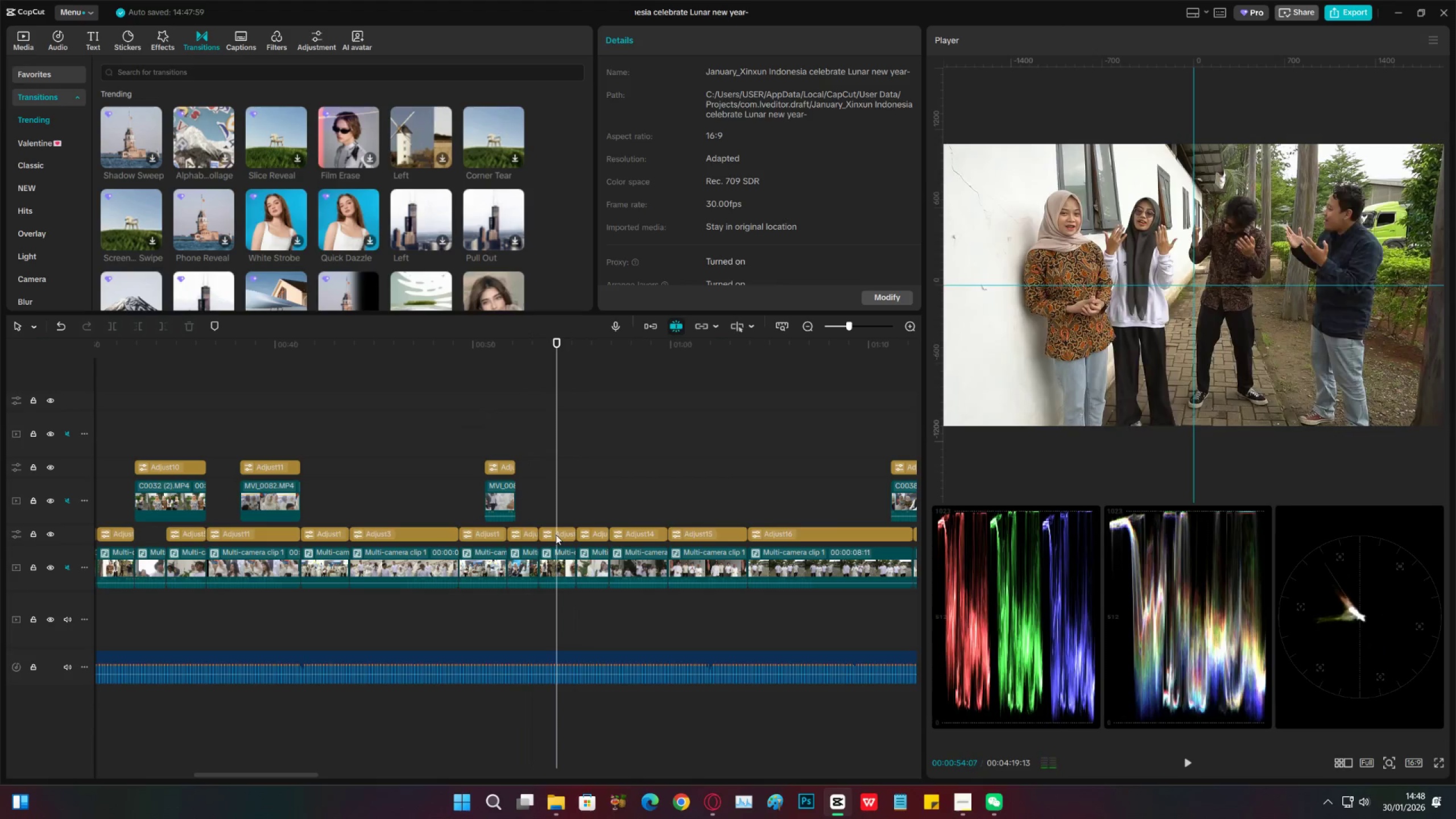 
double_click([556, 535])
 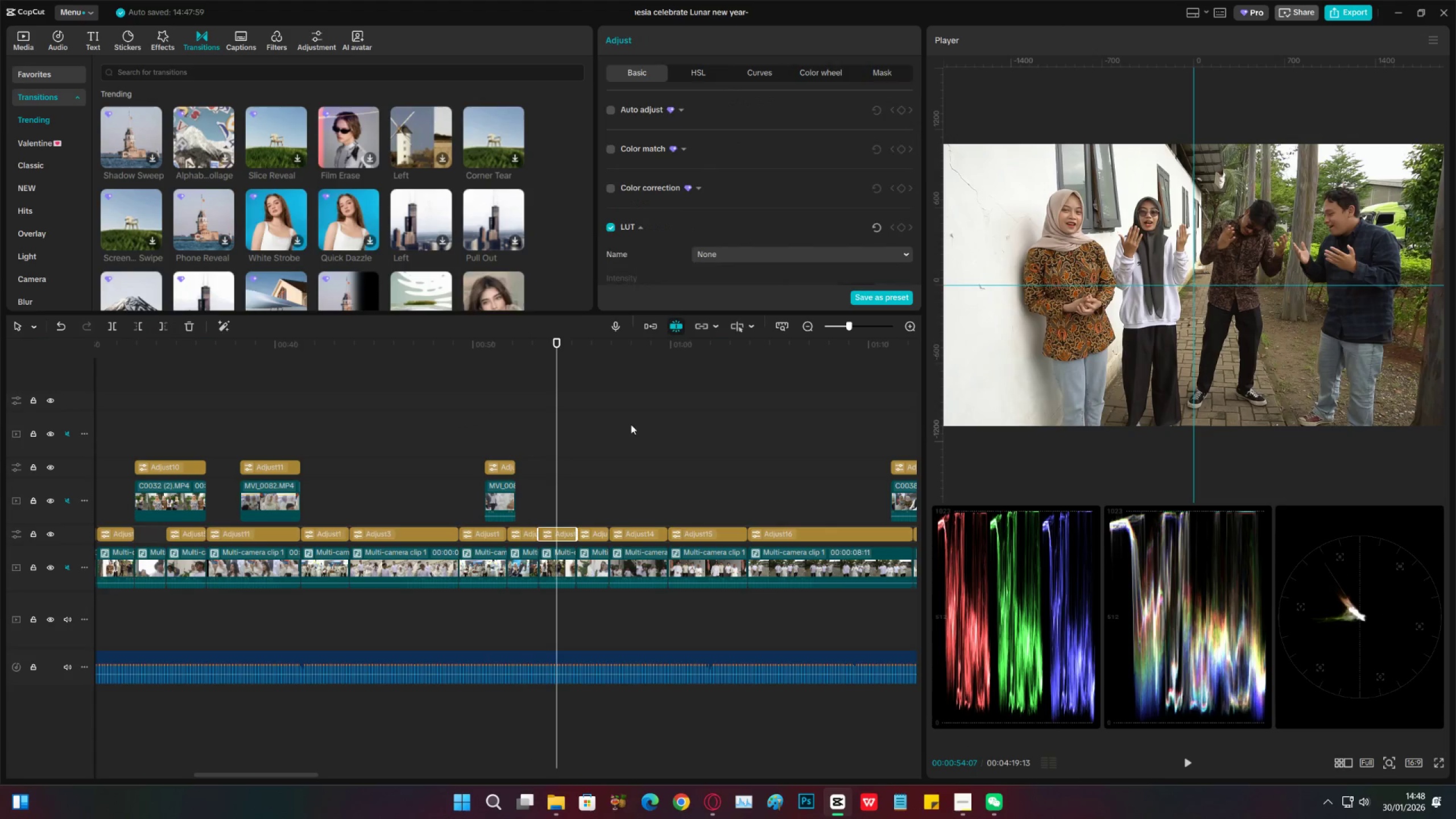 
scroll: coordinate [728, 243], scroll_direction: down, amount: 20.0
 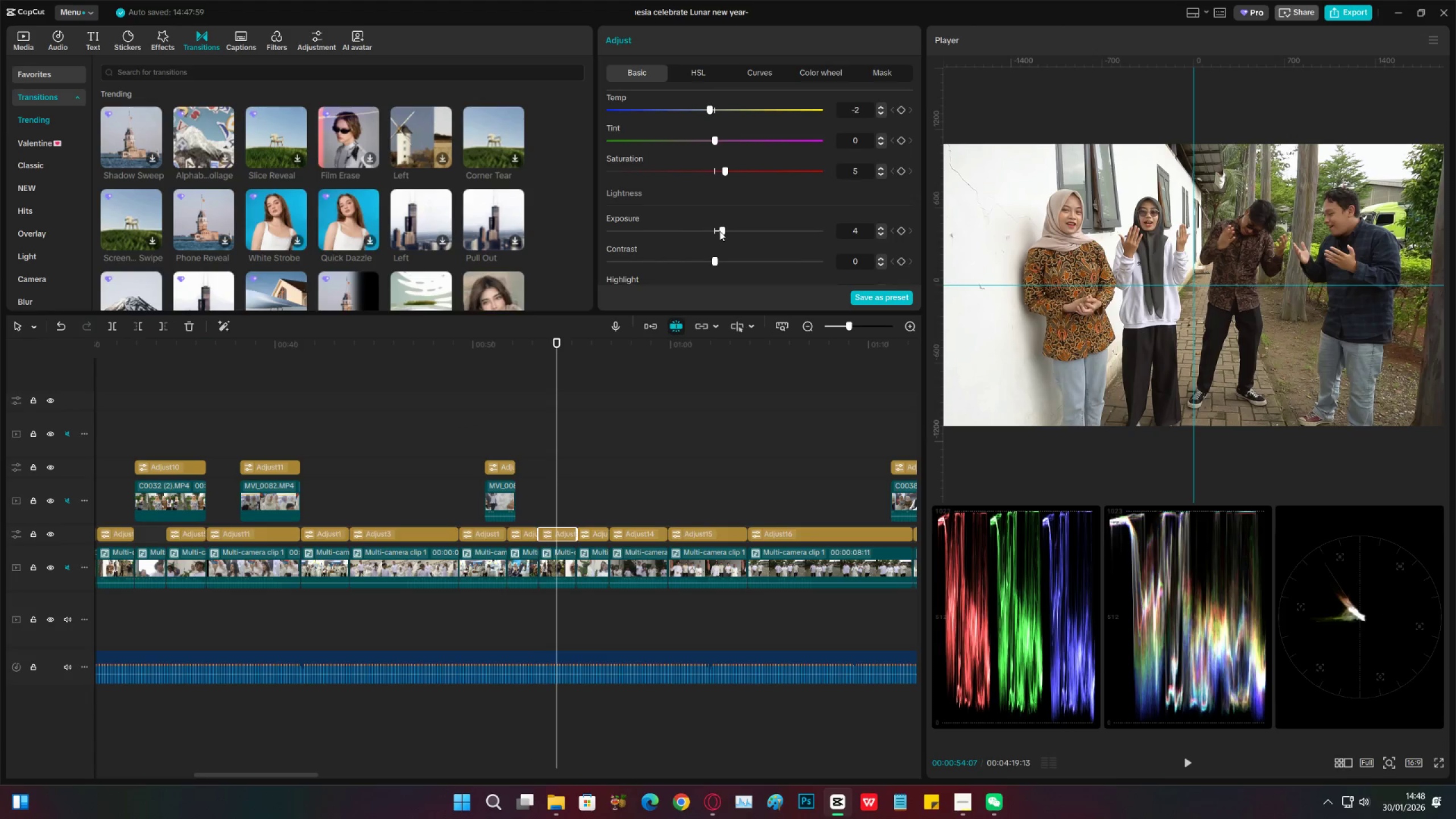 
left_click([719, 231])
 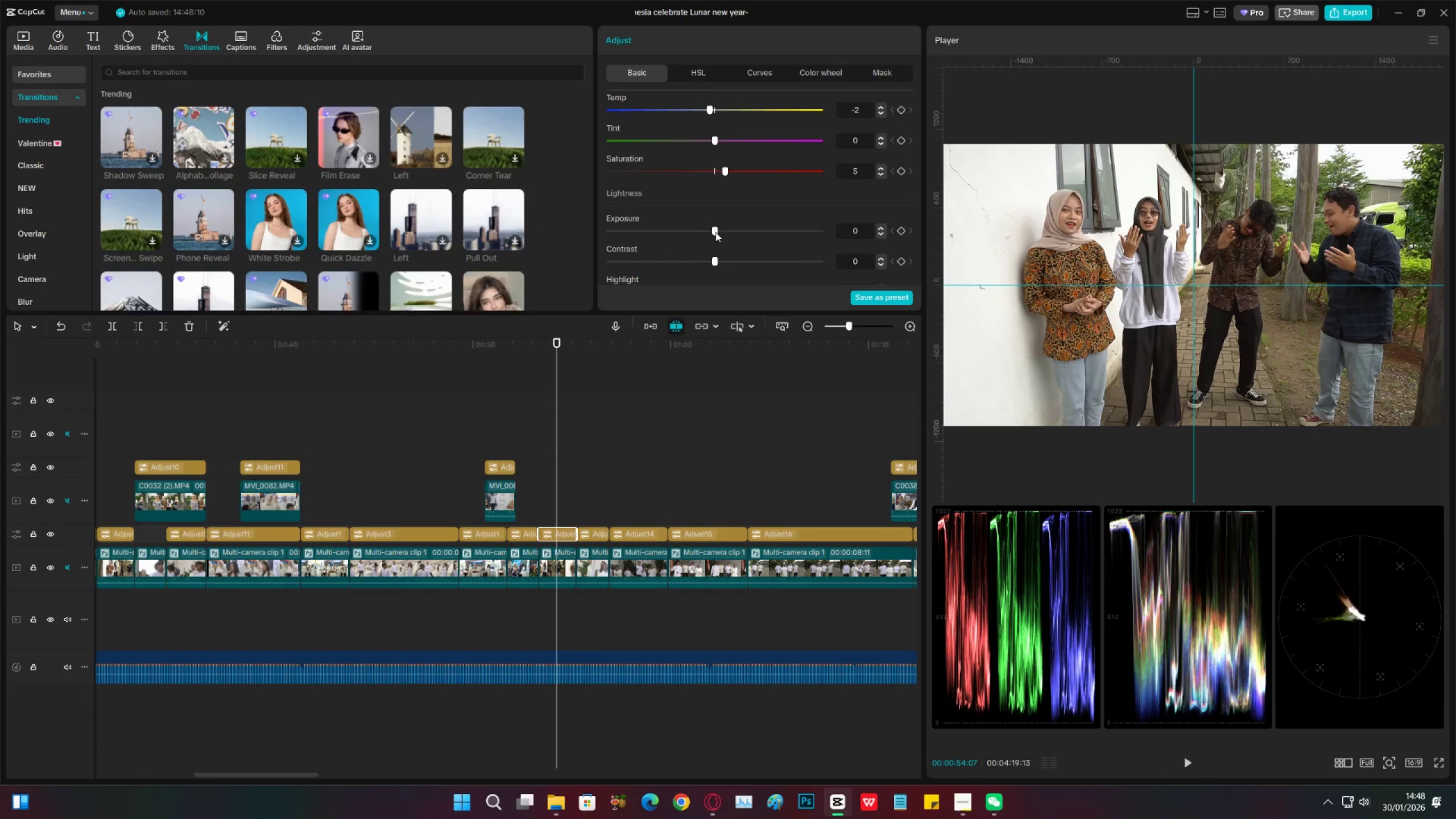 
key(Space)
 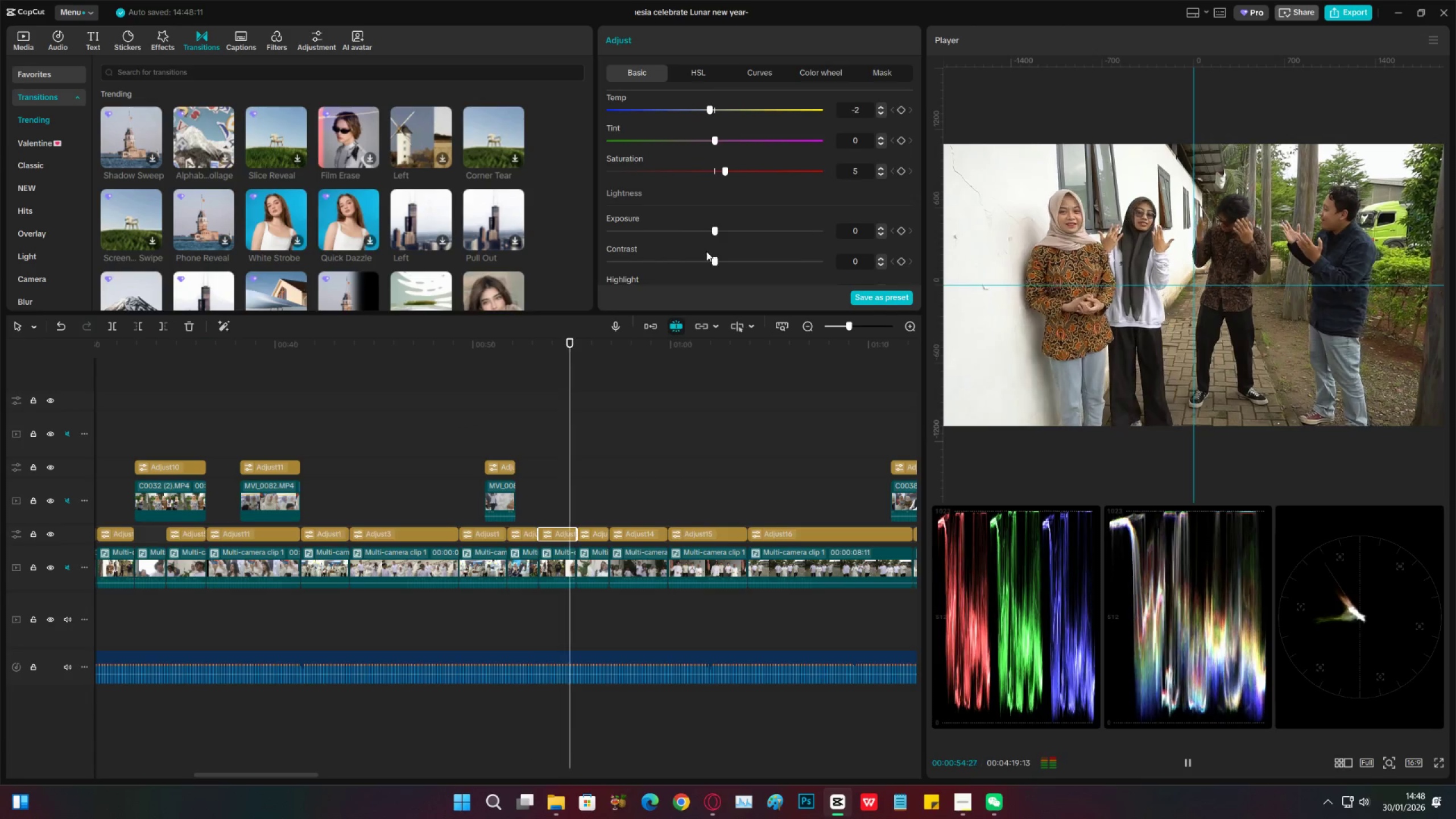 
key(Space)
 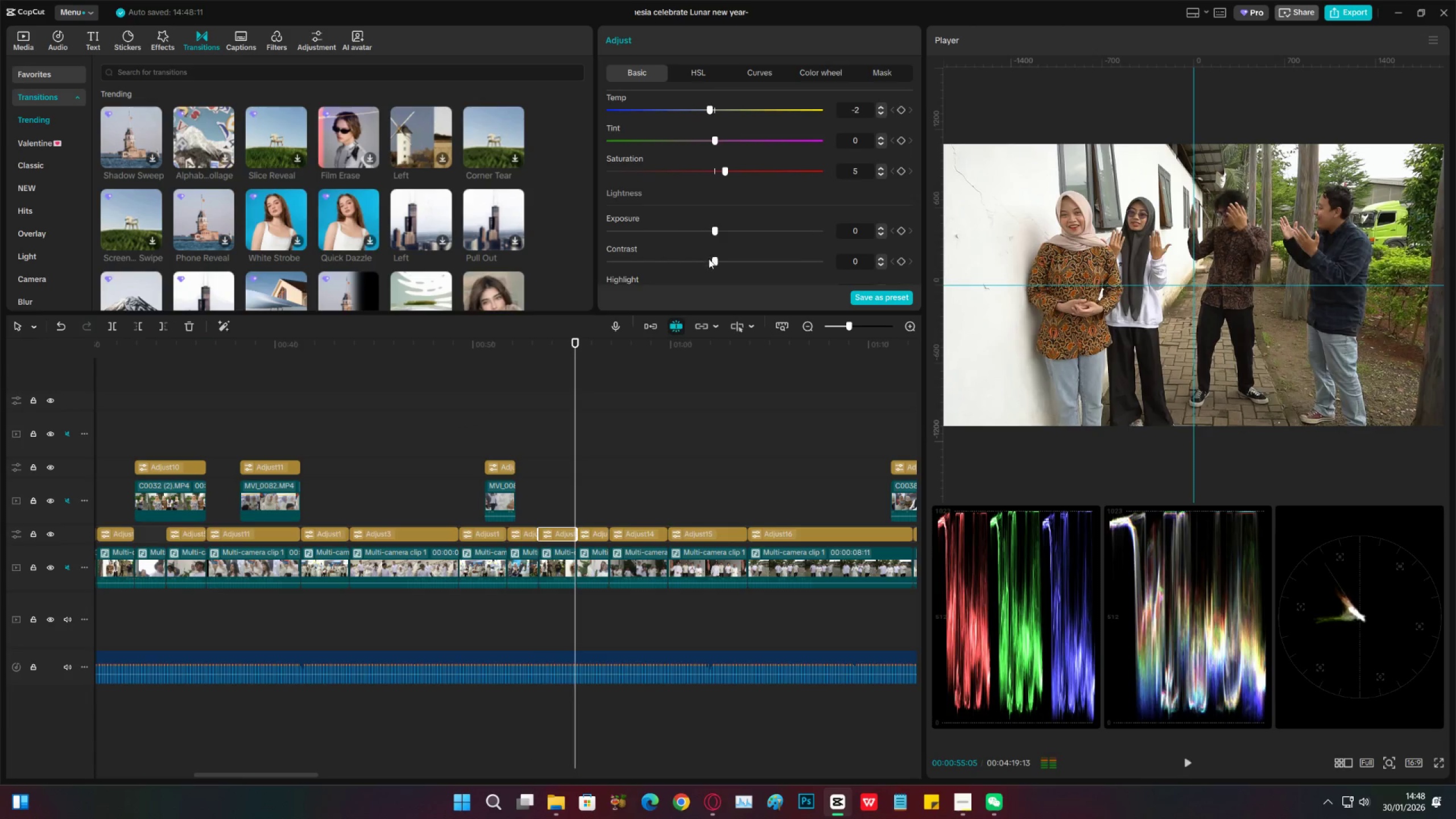 
scroll: coordinate [723, 250], scroll_direction: down, amount: 12.0
 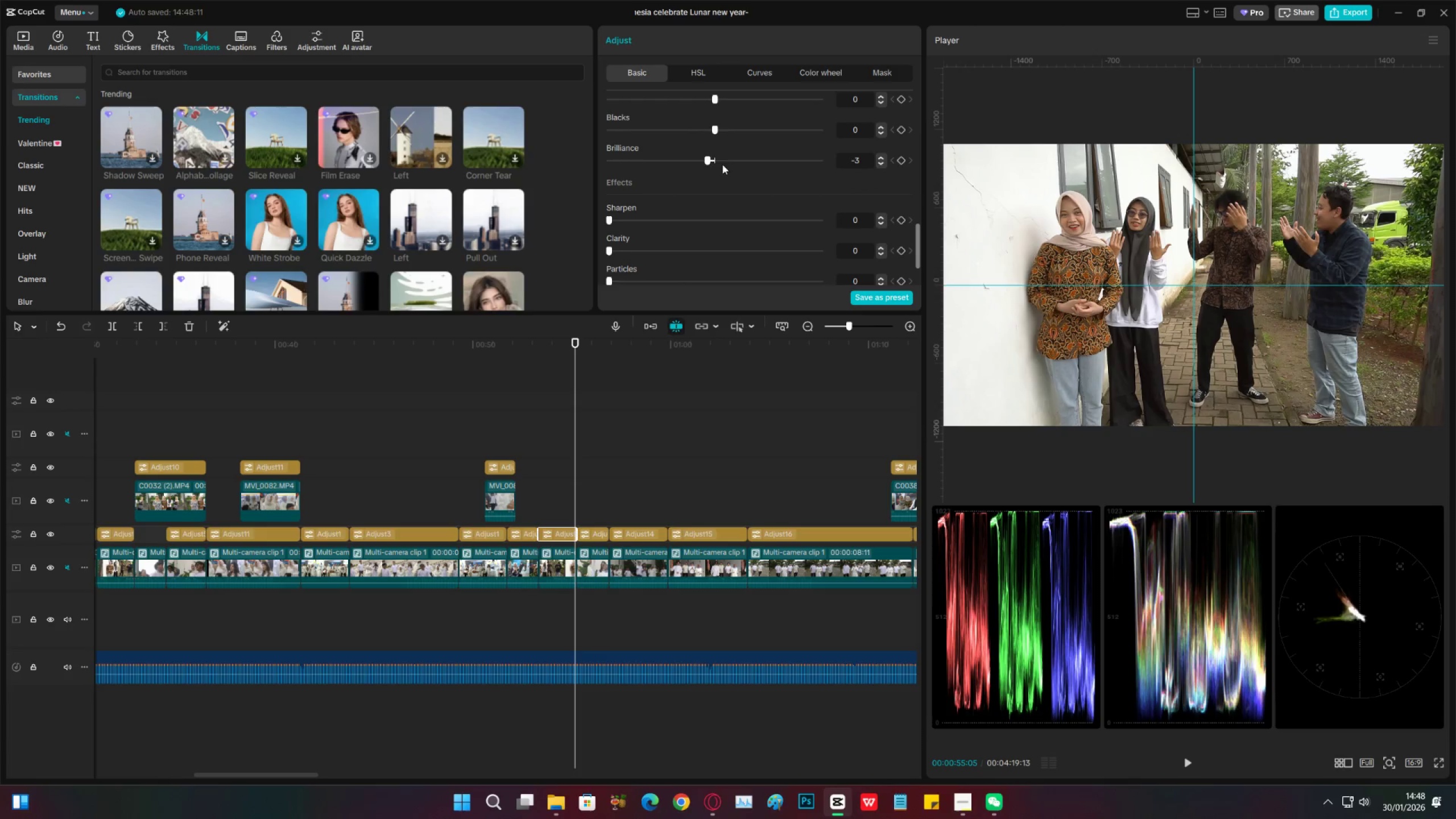 
left_click_drag(start_coordinate=[722, 162], to_coordinate=[716, 160])
 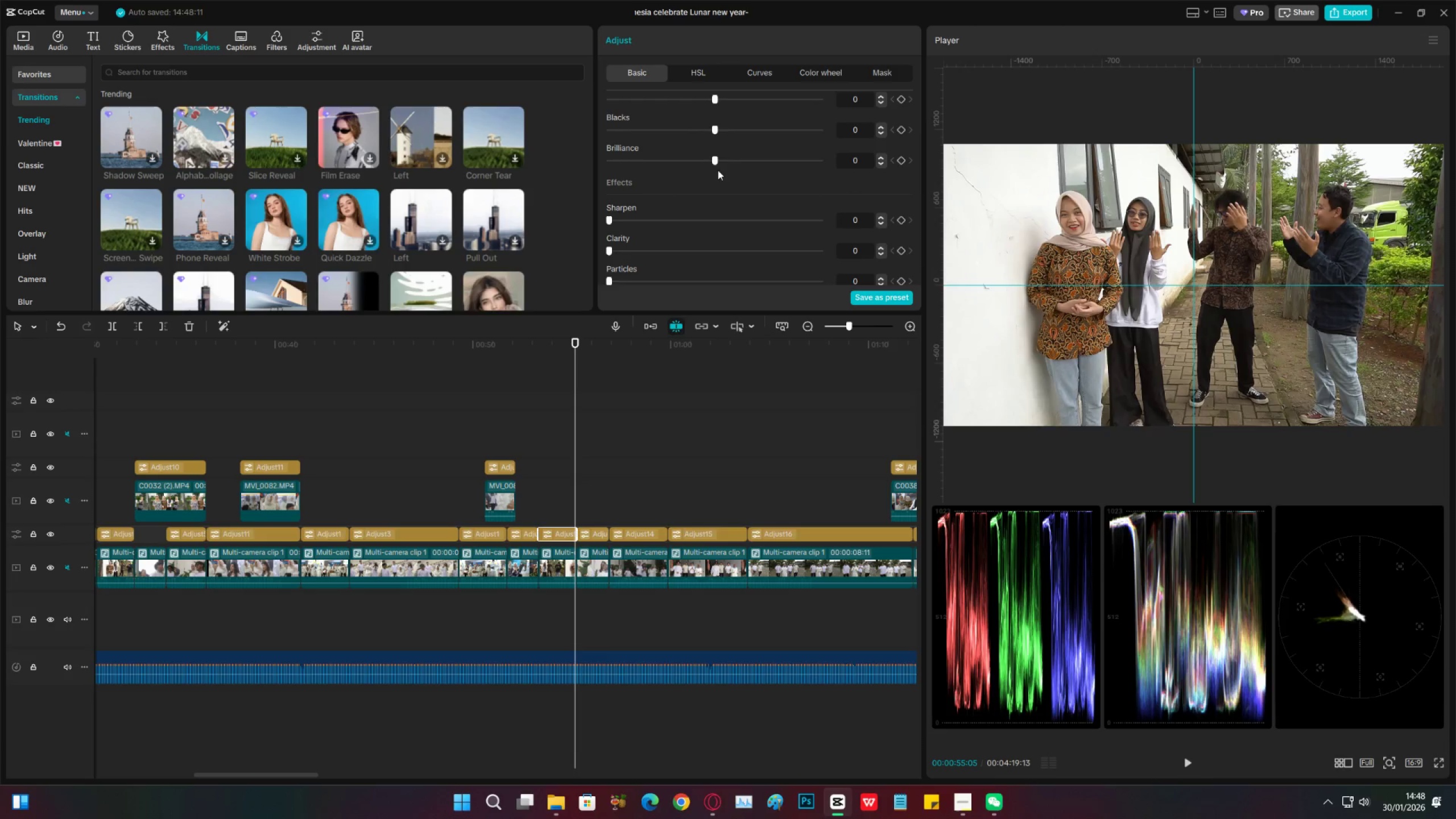 
key(Space)
 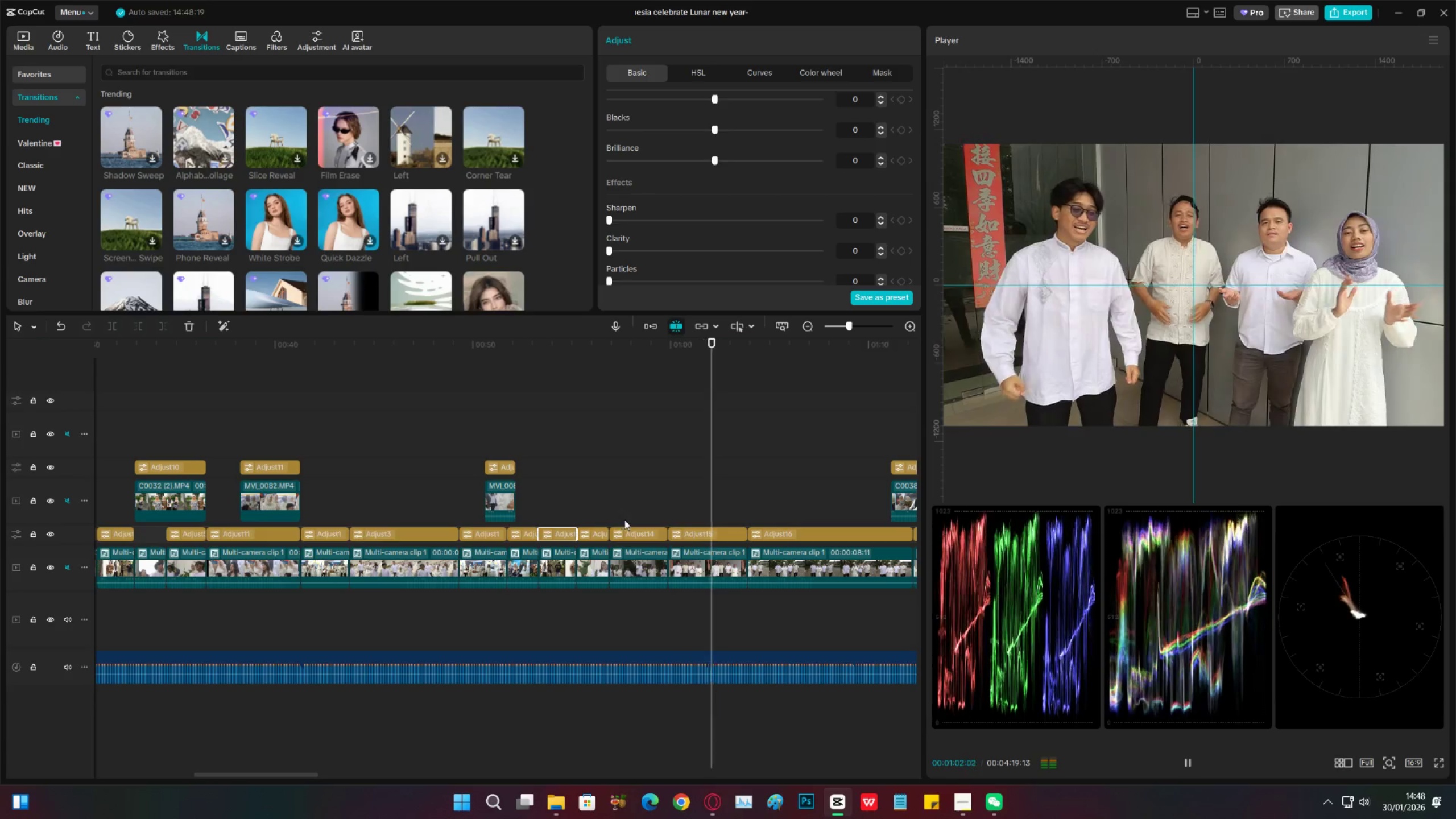 
wait(12.05)
 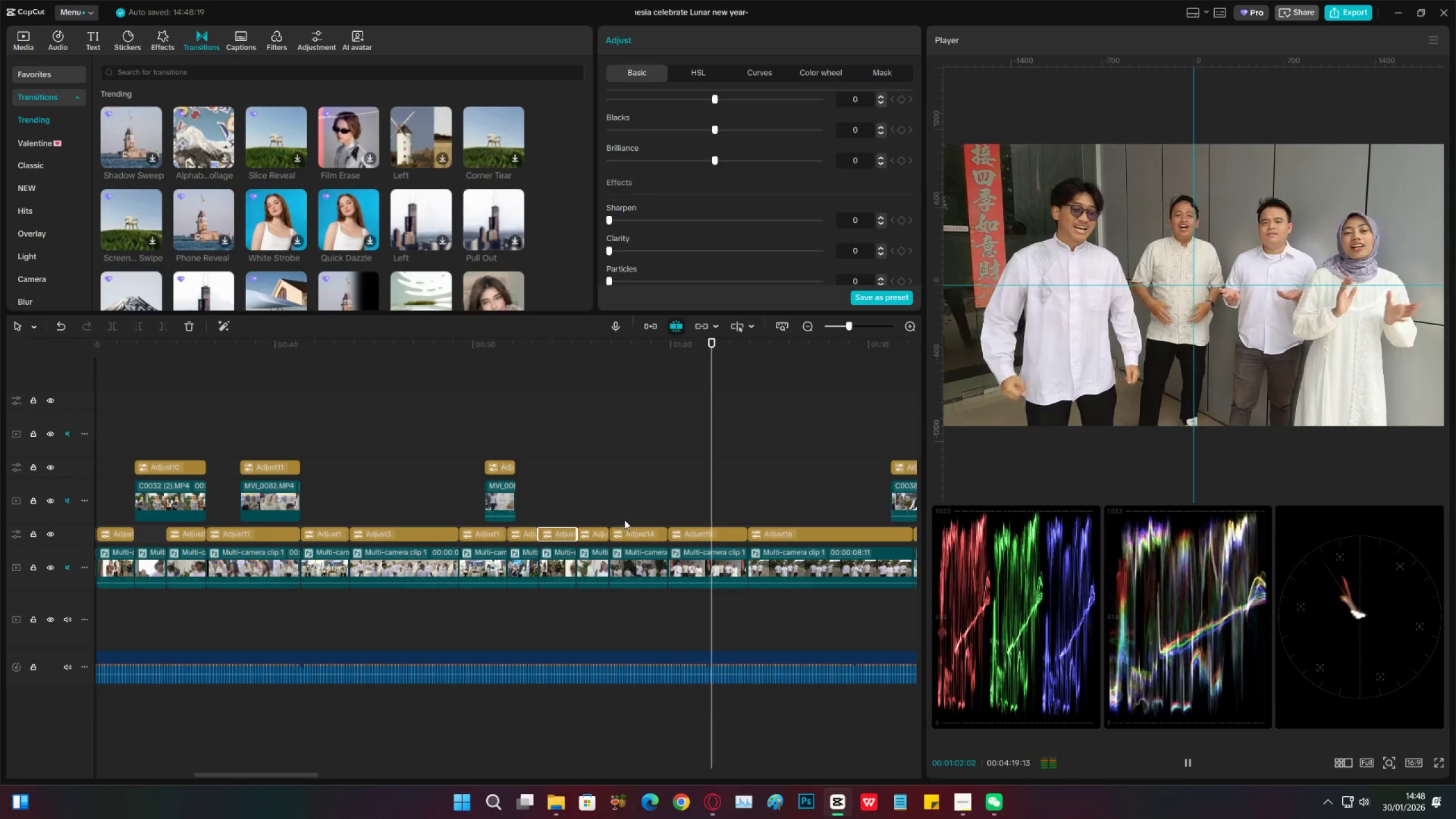 
left_click_drag(start_coordinate=[839, 326], to_coordinate=[846, 326])
 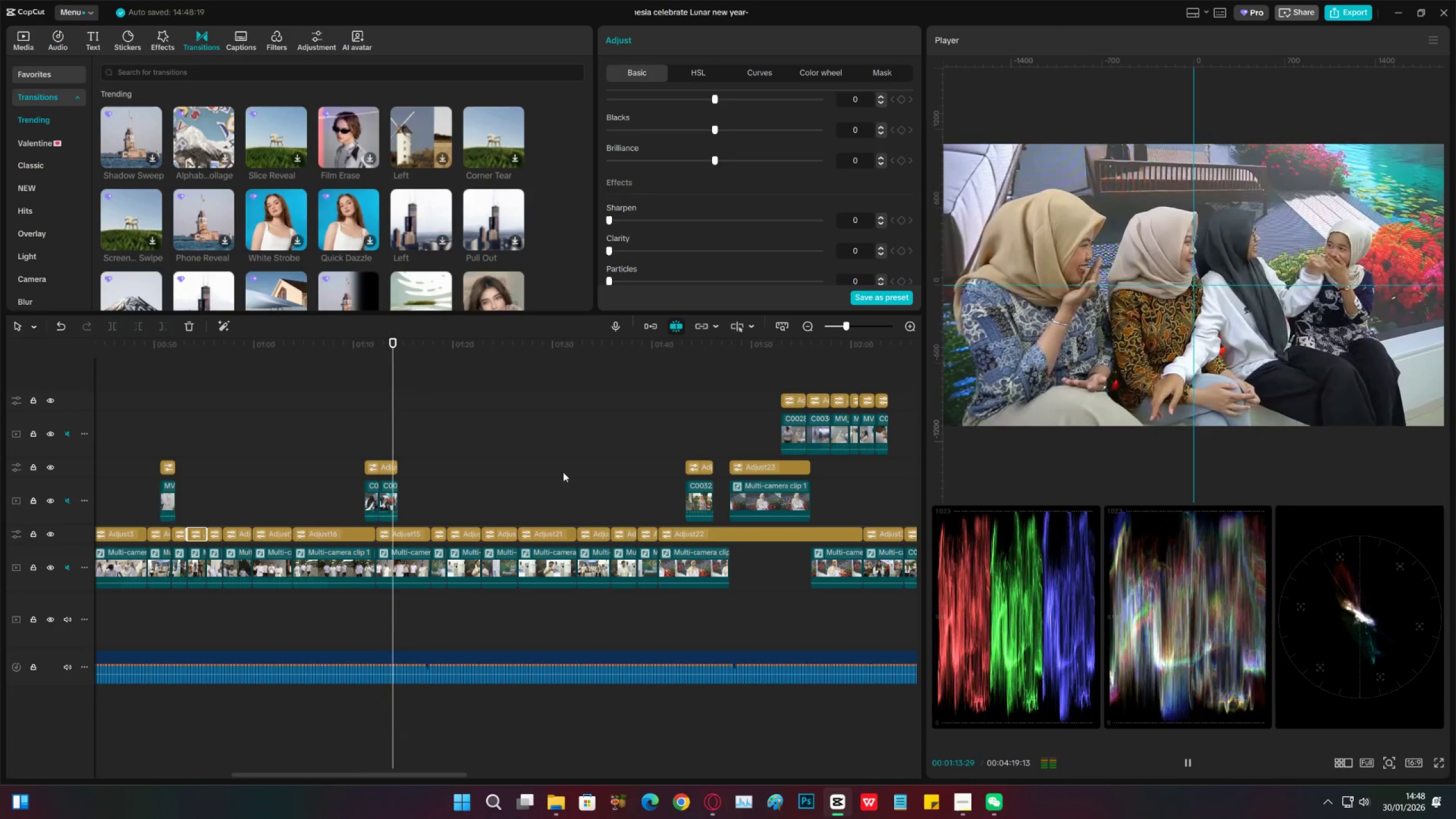 
wait(7.73)
 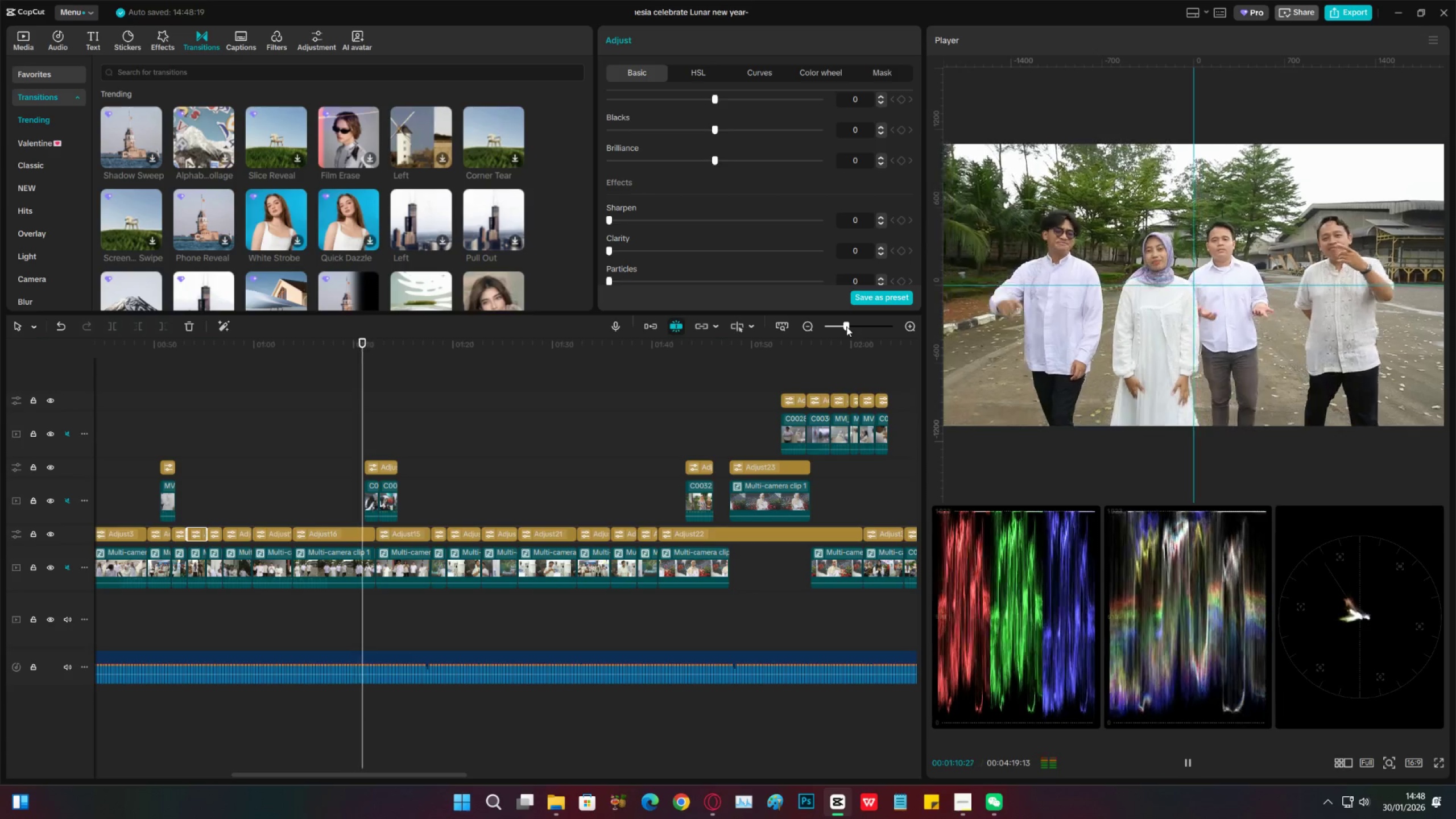 
left_click([350, 450])
 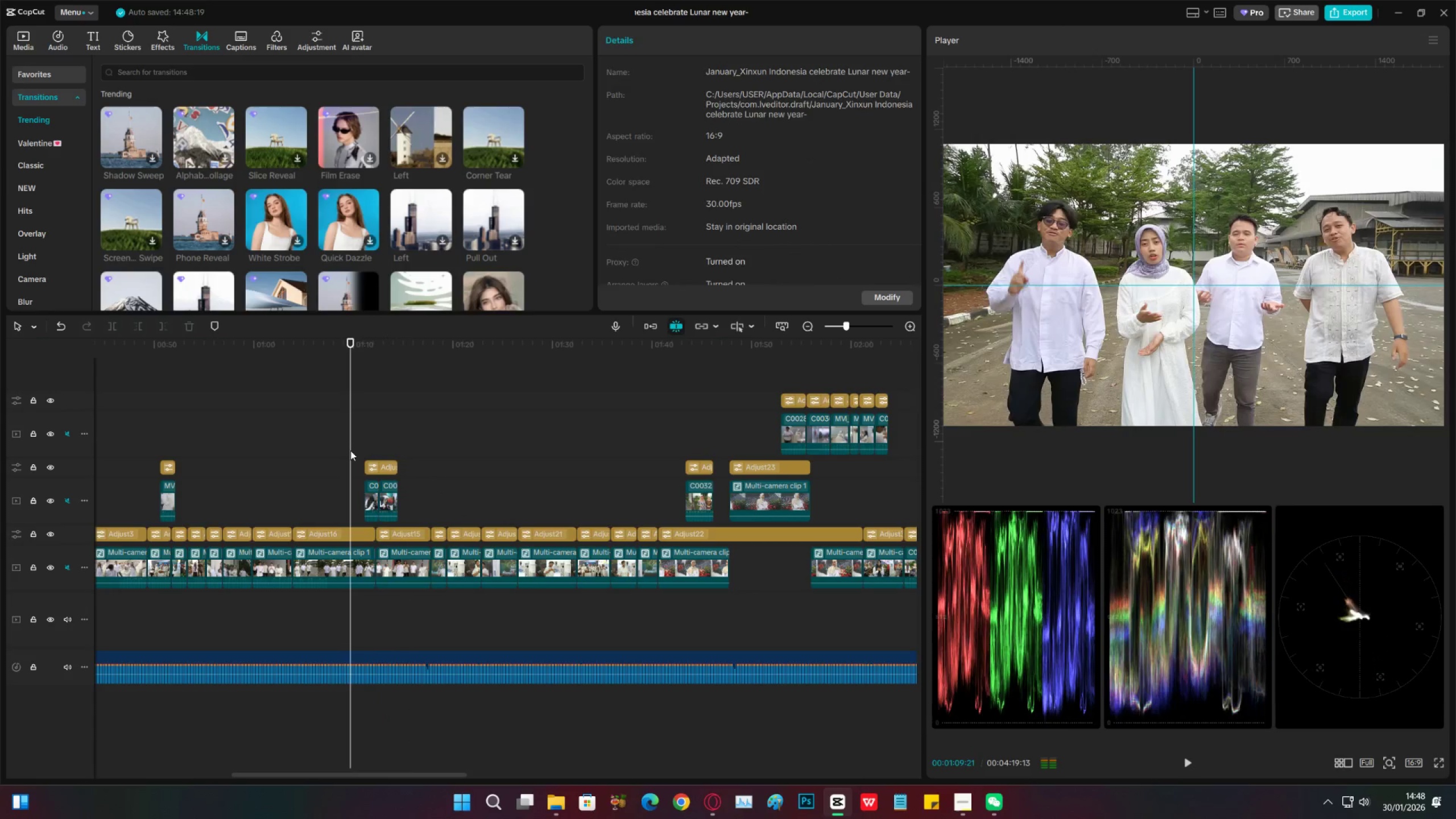 
left_click_drag(start_coordinate=[350, 450], to_coordinate=[463, 461])
 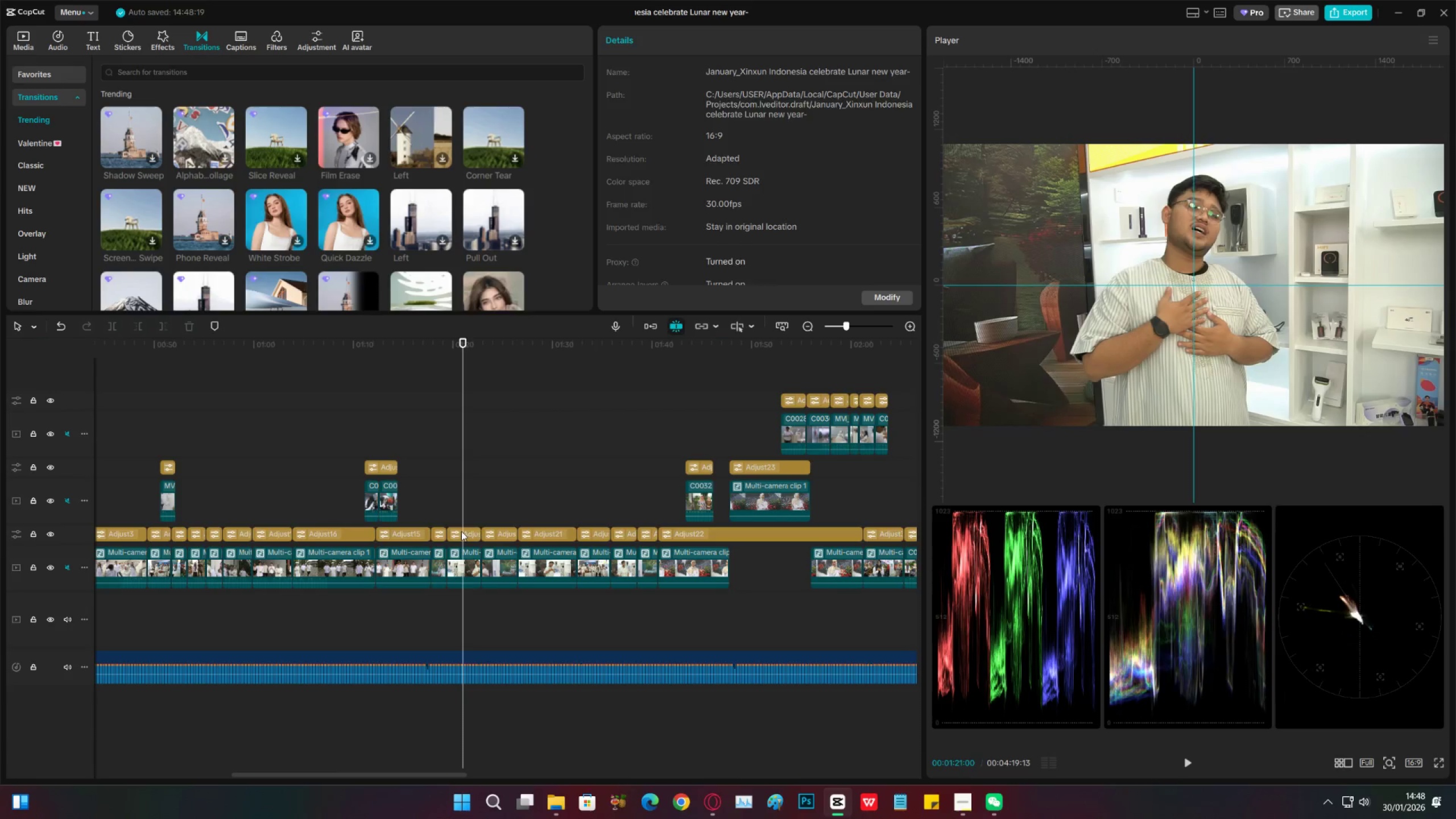 
left_click([462, 533])
 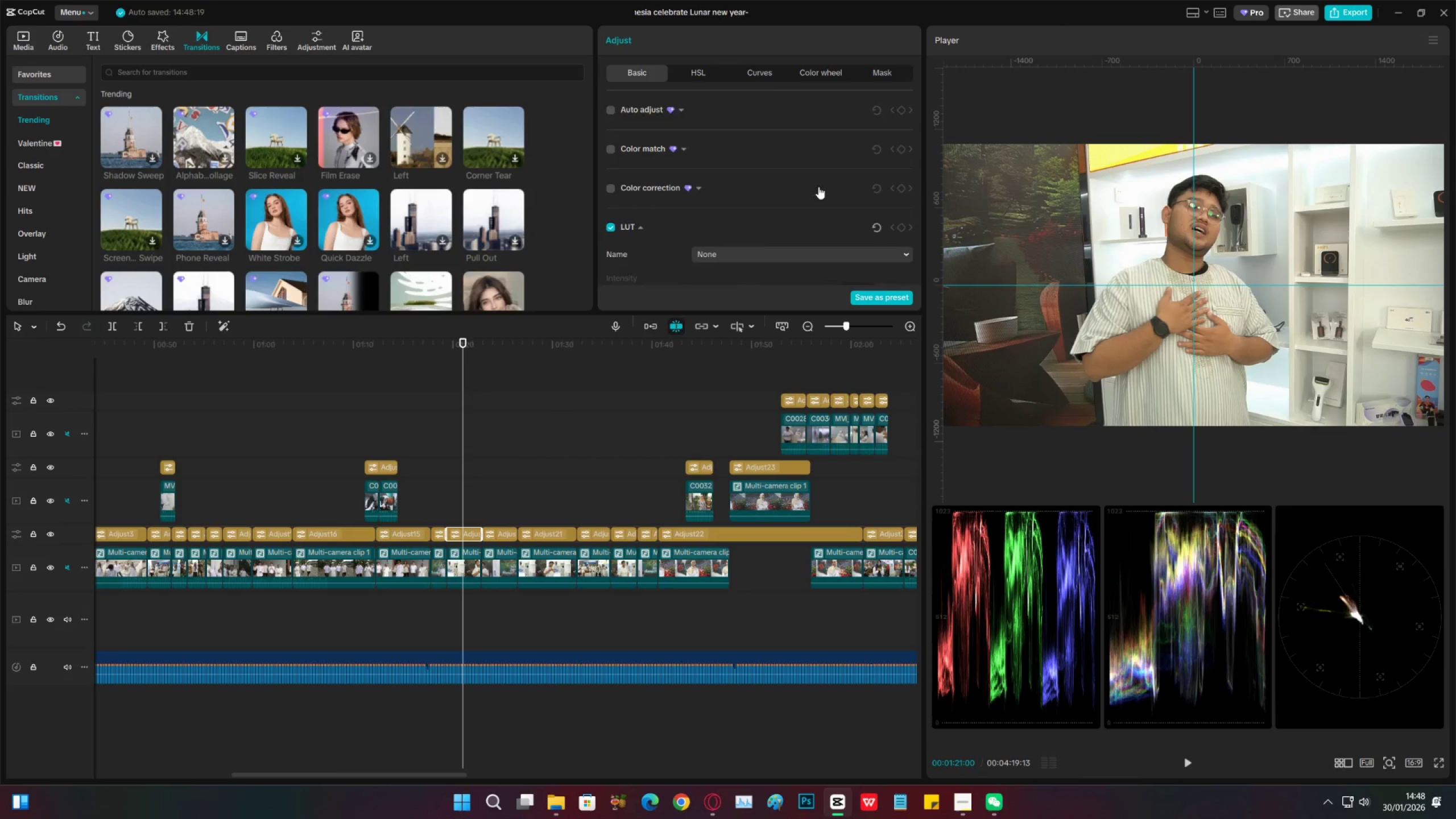 
scroll: coordinate [735, 229], scroll_direction: down, amount: 14.0
 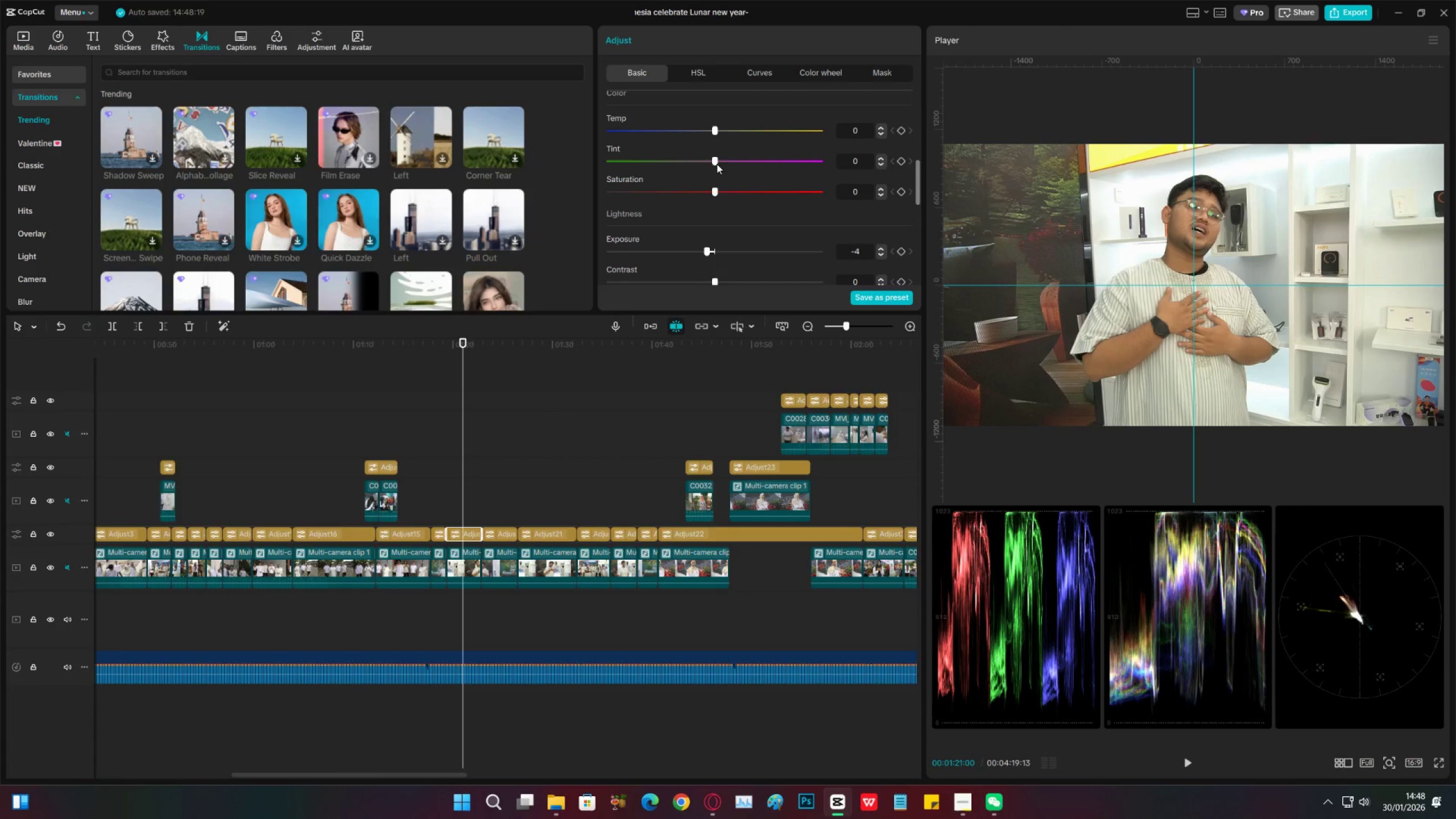 
left_click_drag(start_coordinate=[717, 163], to_coordinate=[714, 162])
 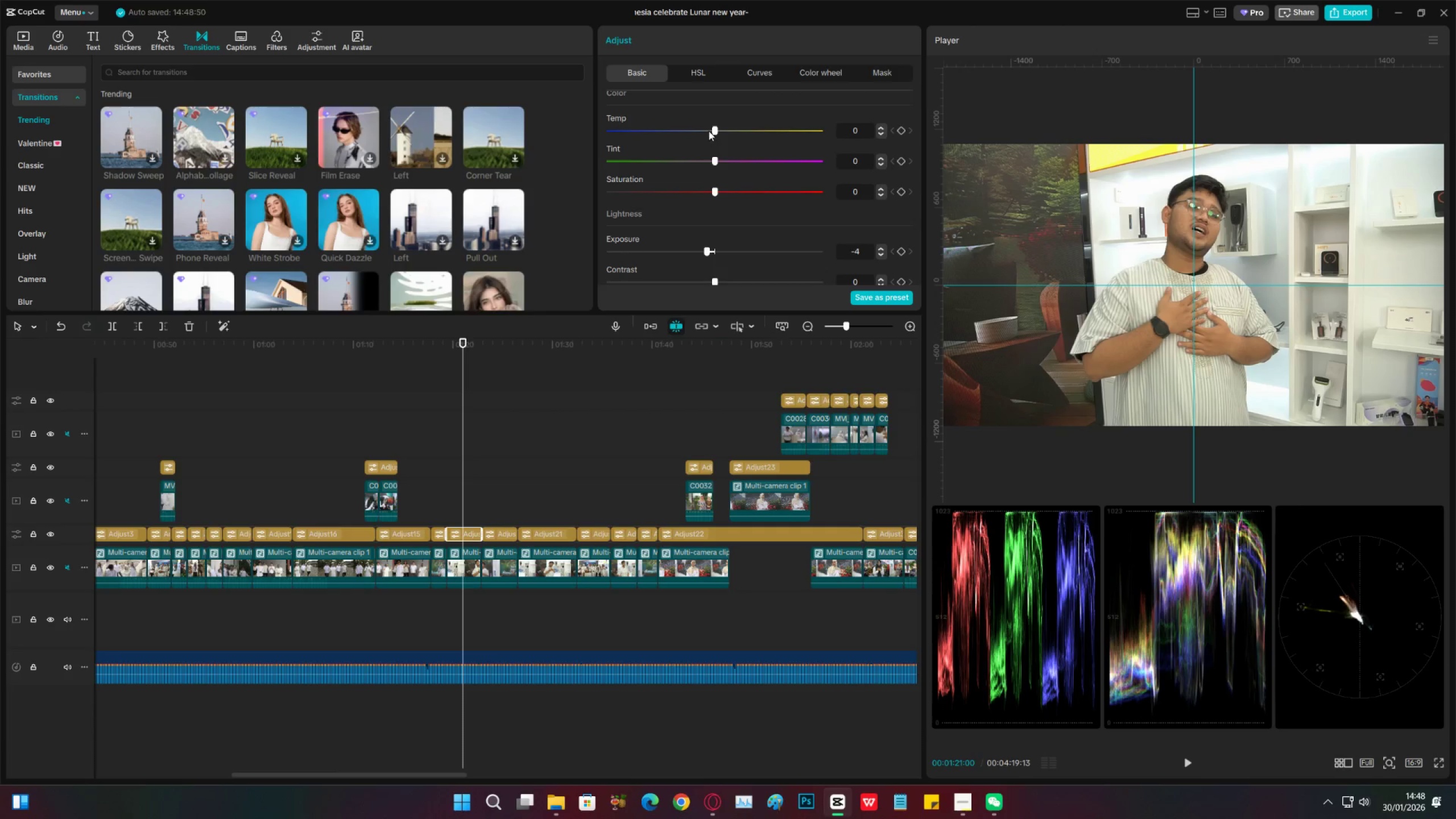 
left_click_drag(start_coordinate=[708, 130], to_coordinate=[692, 130])
 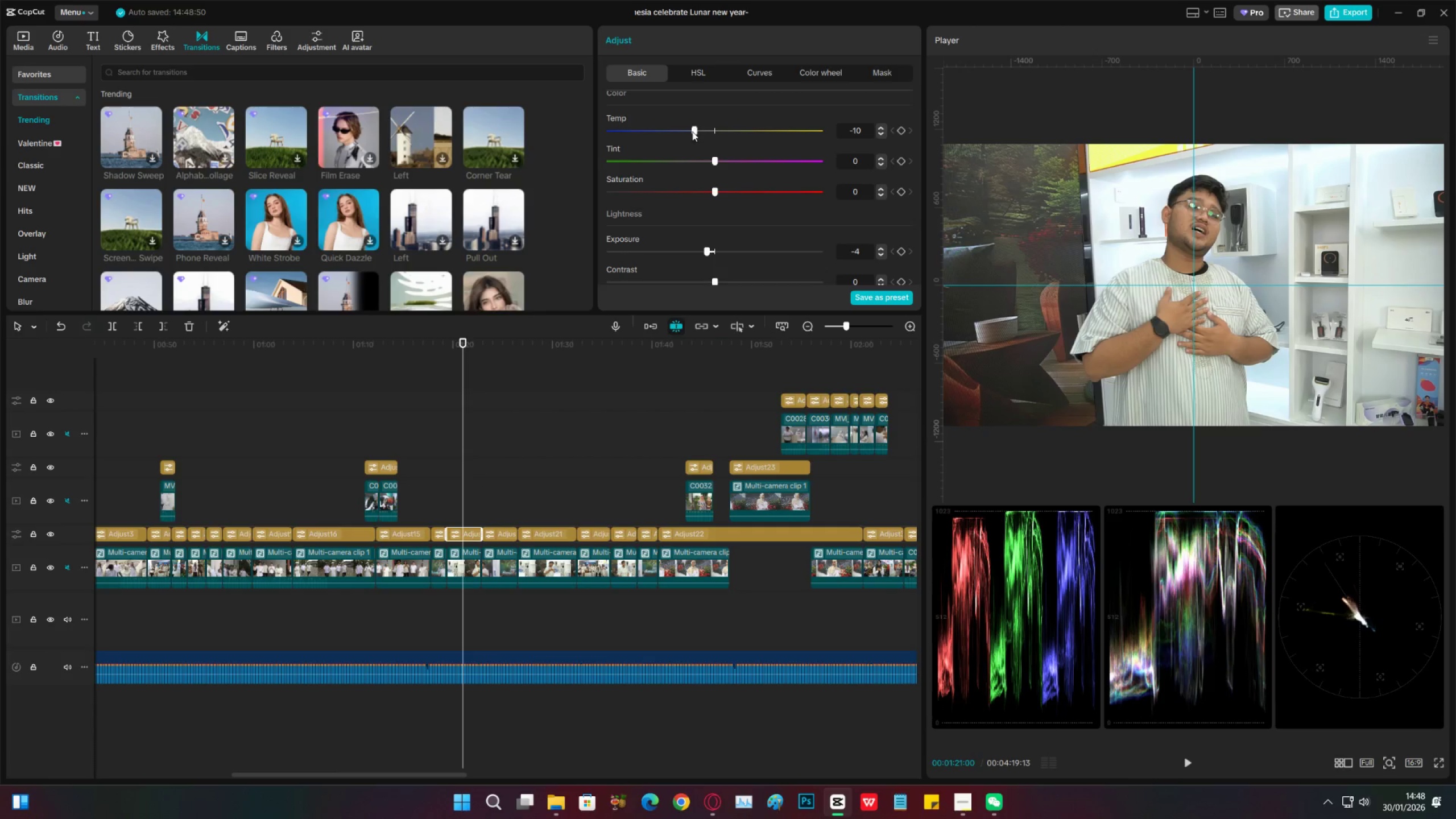 
key(Space)
 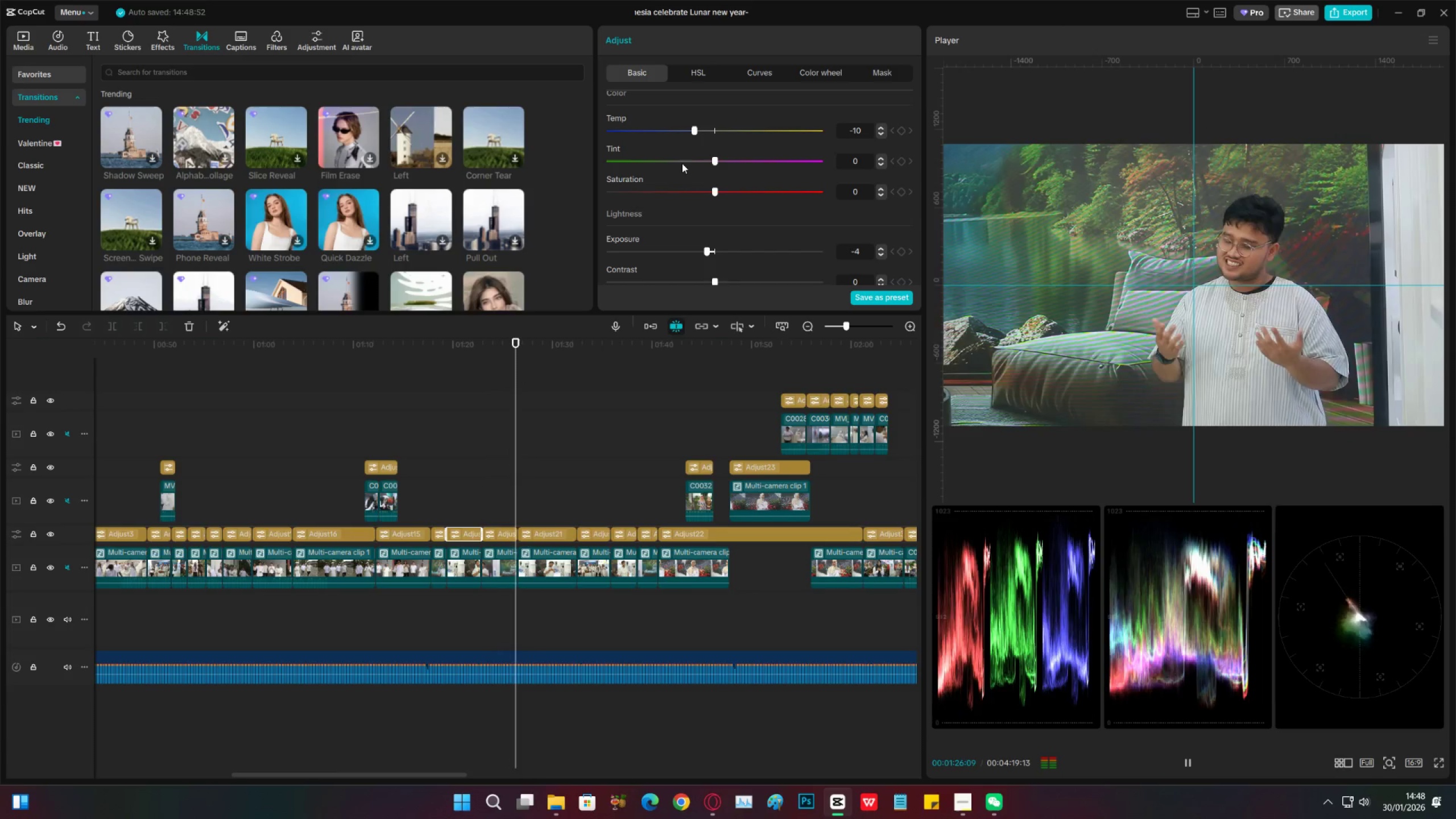 
wait(7.33)
 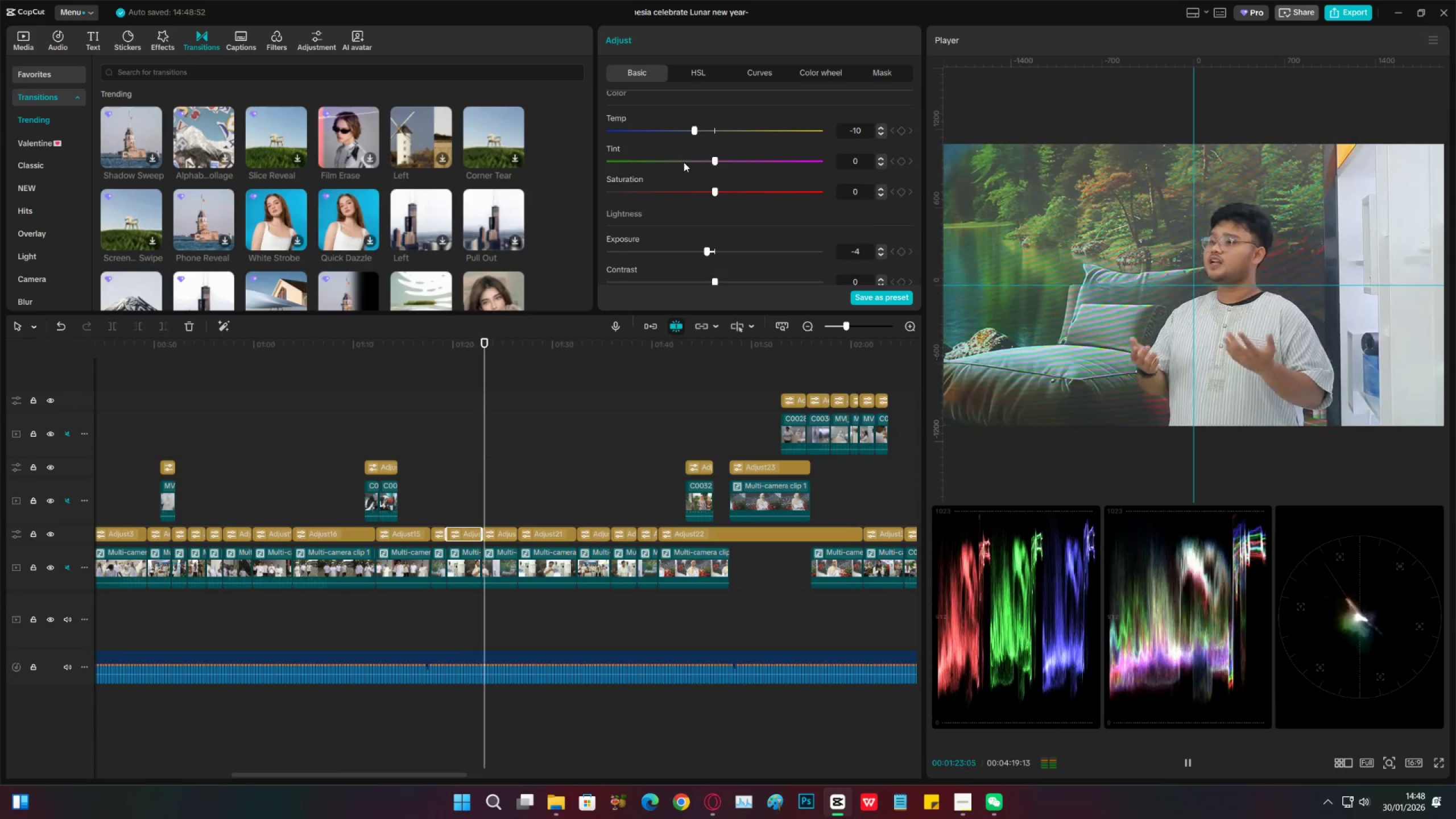 
key(Space)
 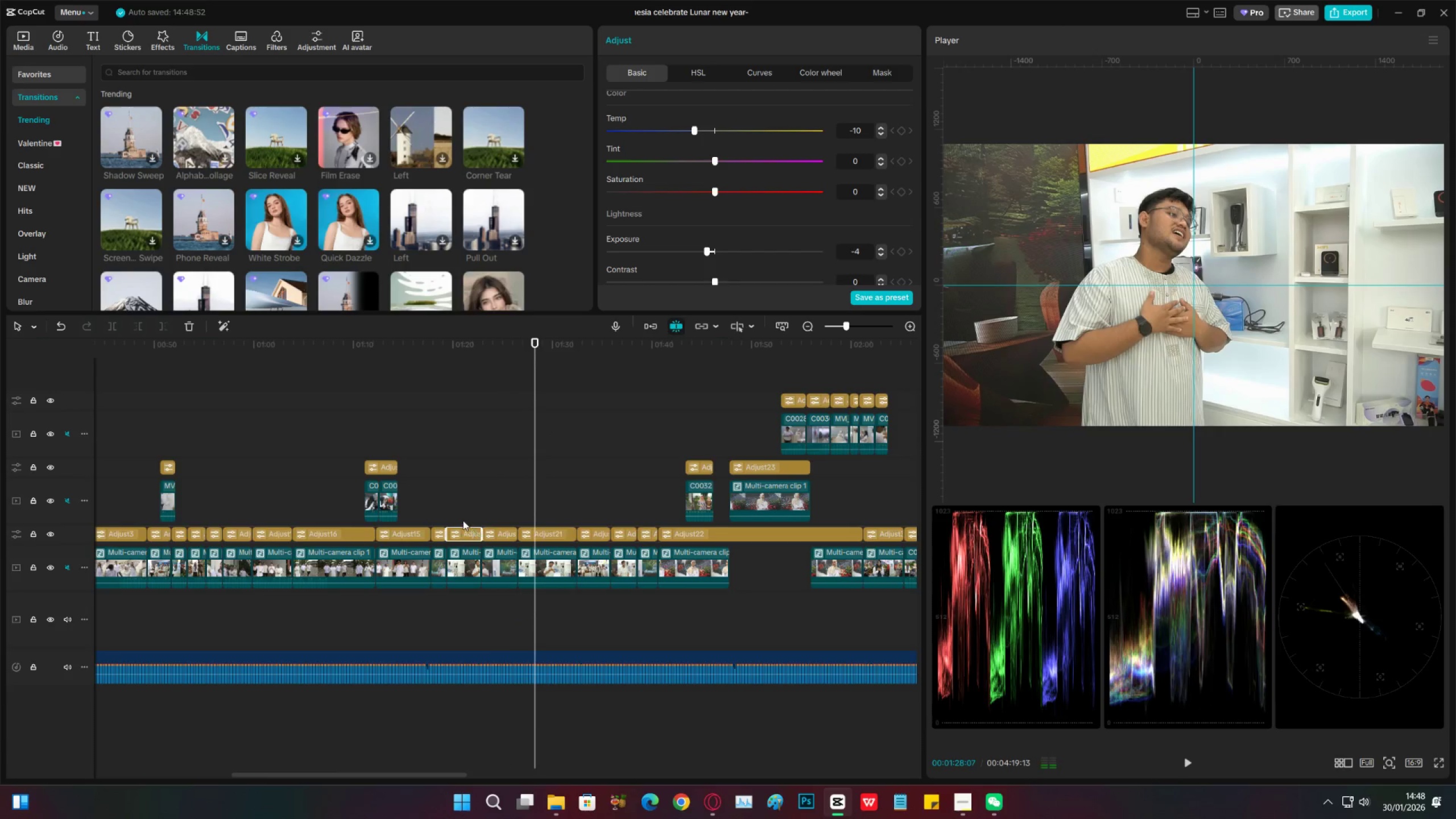 
left_click([463, 520])
 